 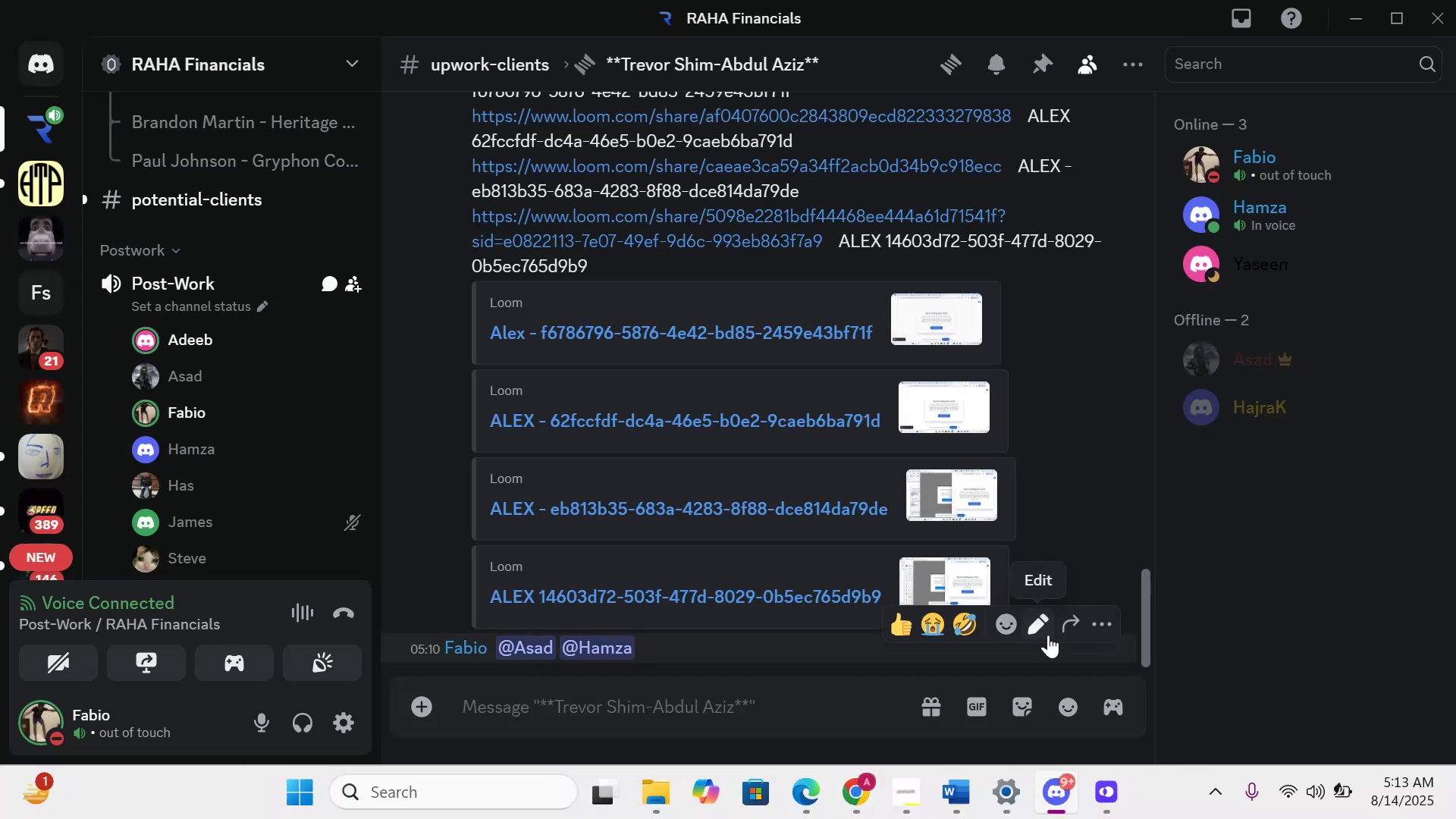 
left_click([1351, 25])
 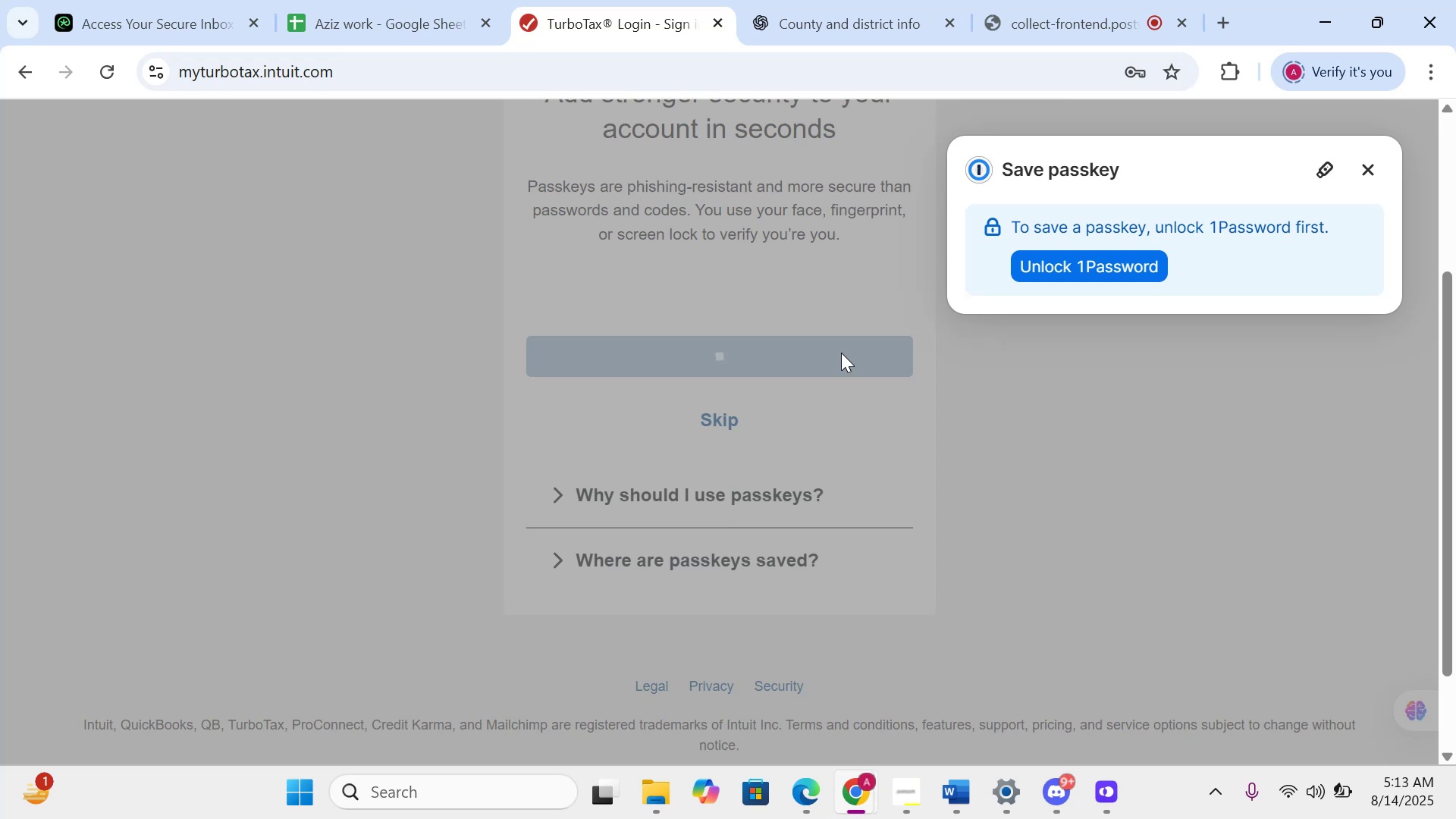 
wait(7.96)
 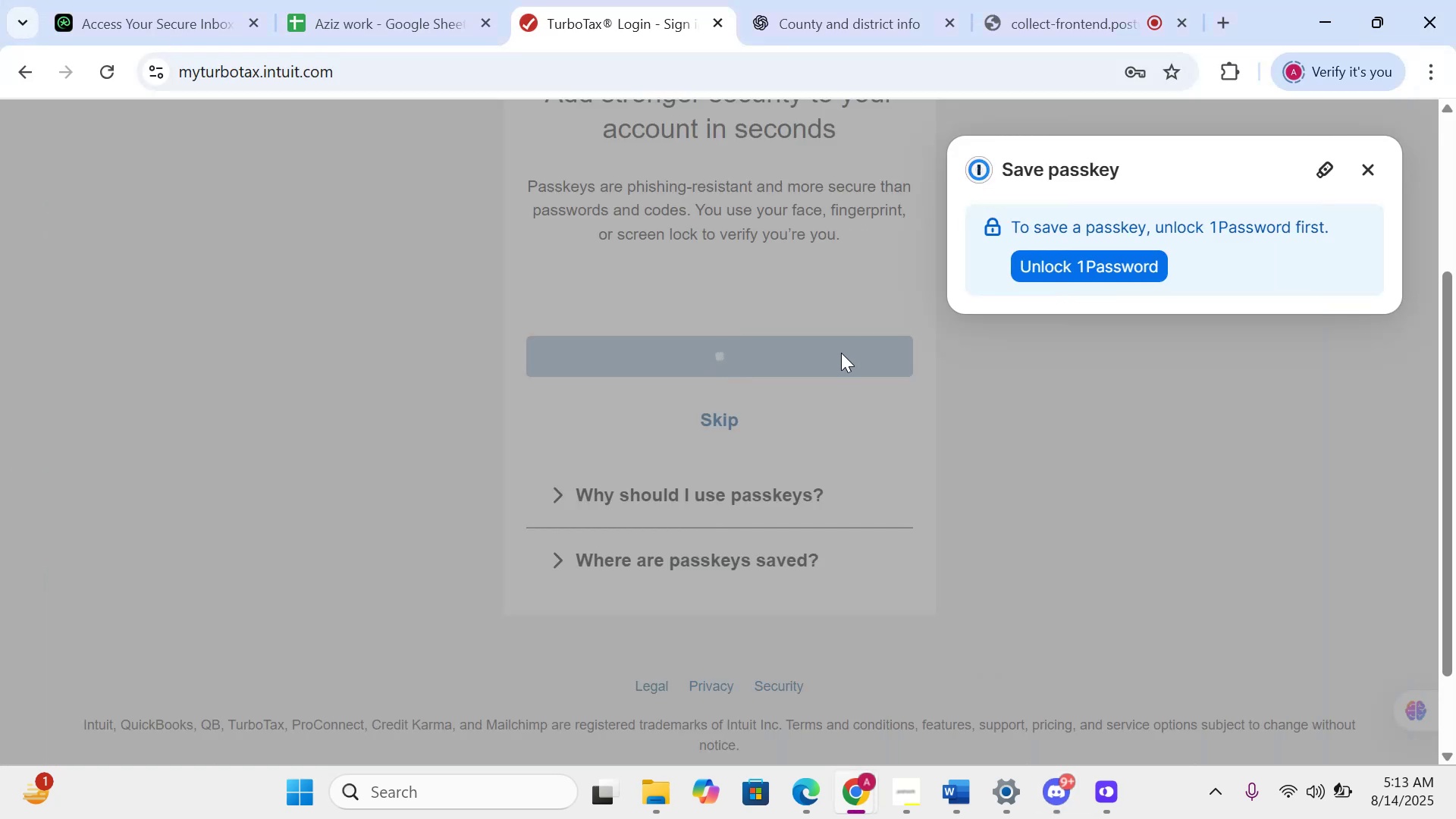 
left_click([1370, 177])
 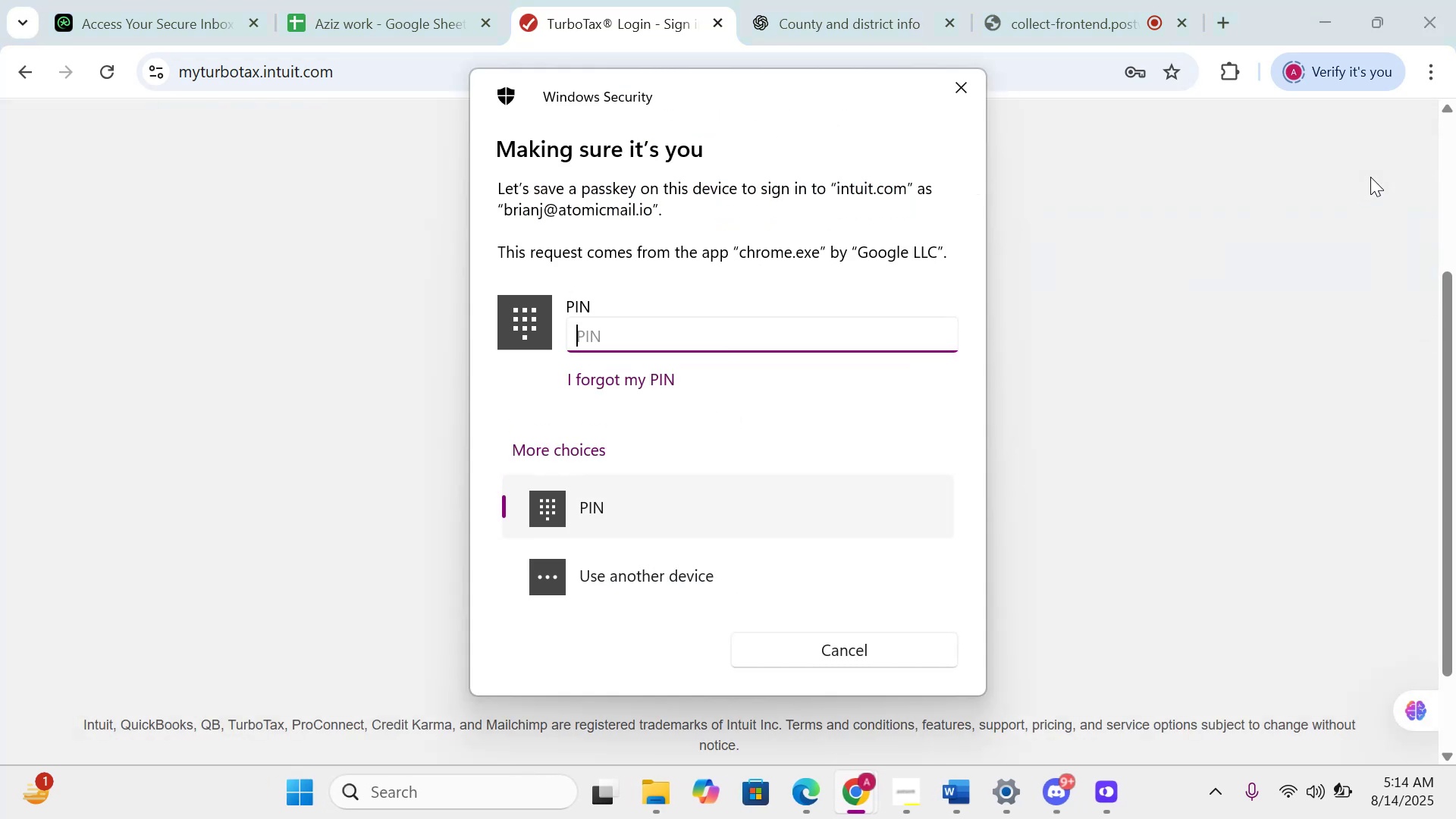 
type(4268911)
 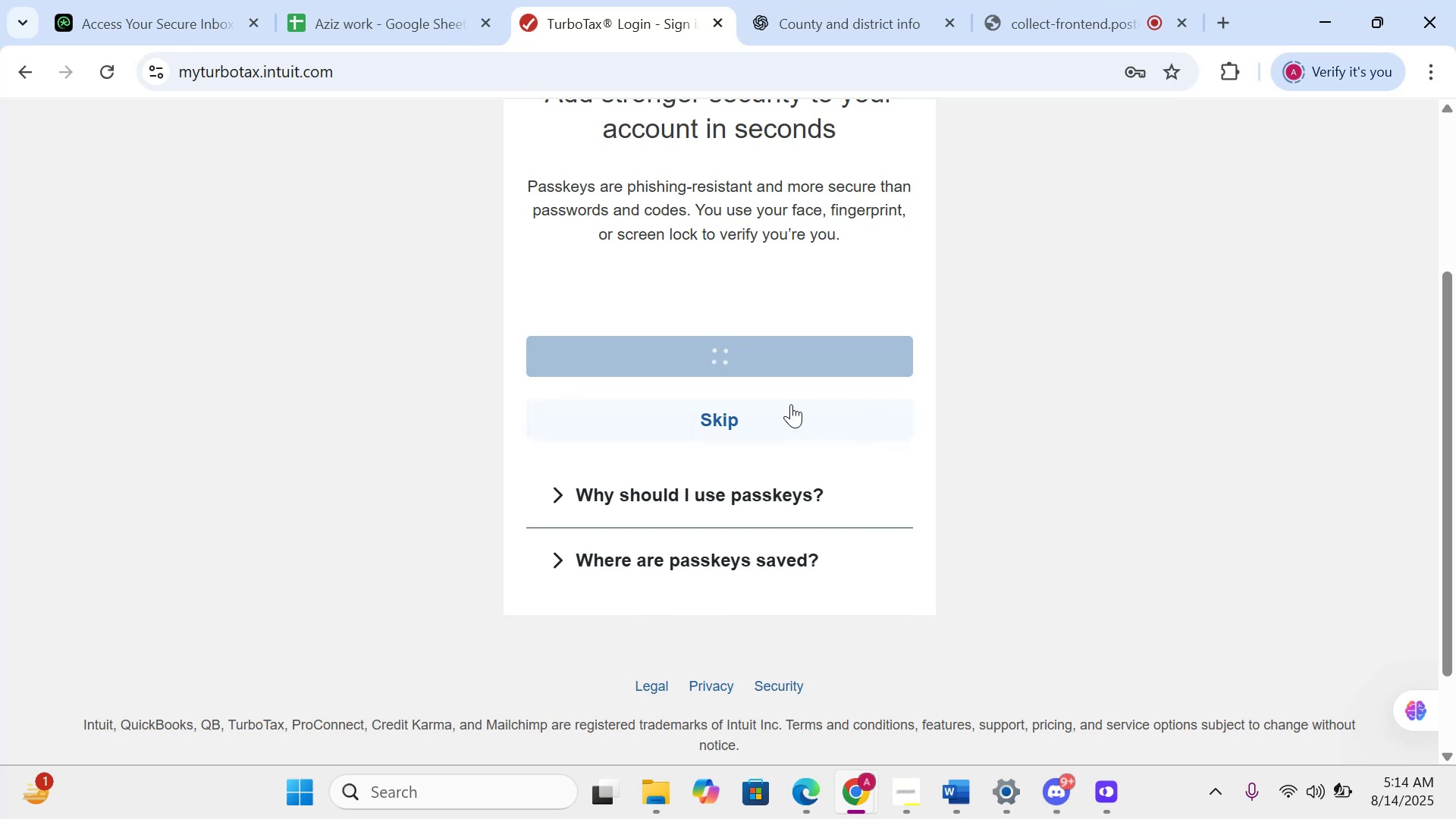 
left_click([770, 420])
 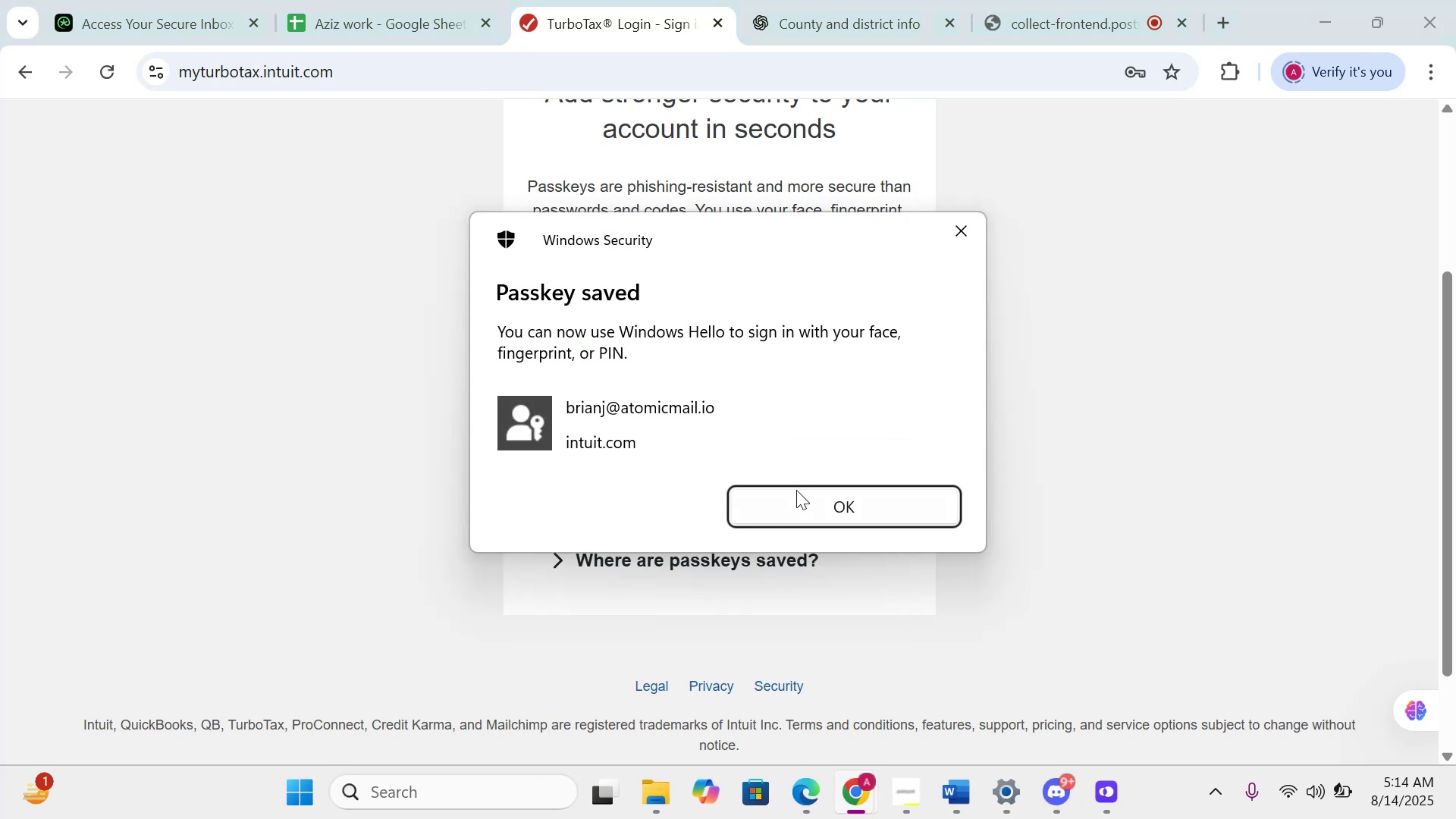 
left_click([798, 493])
 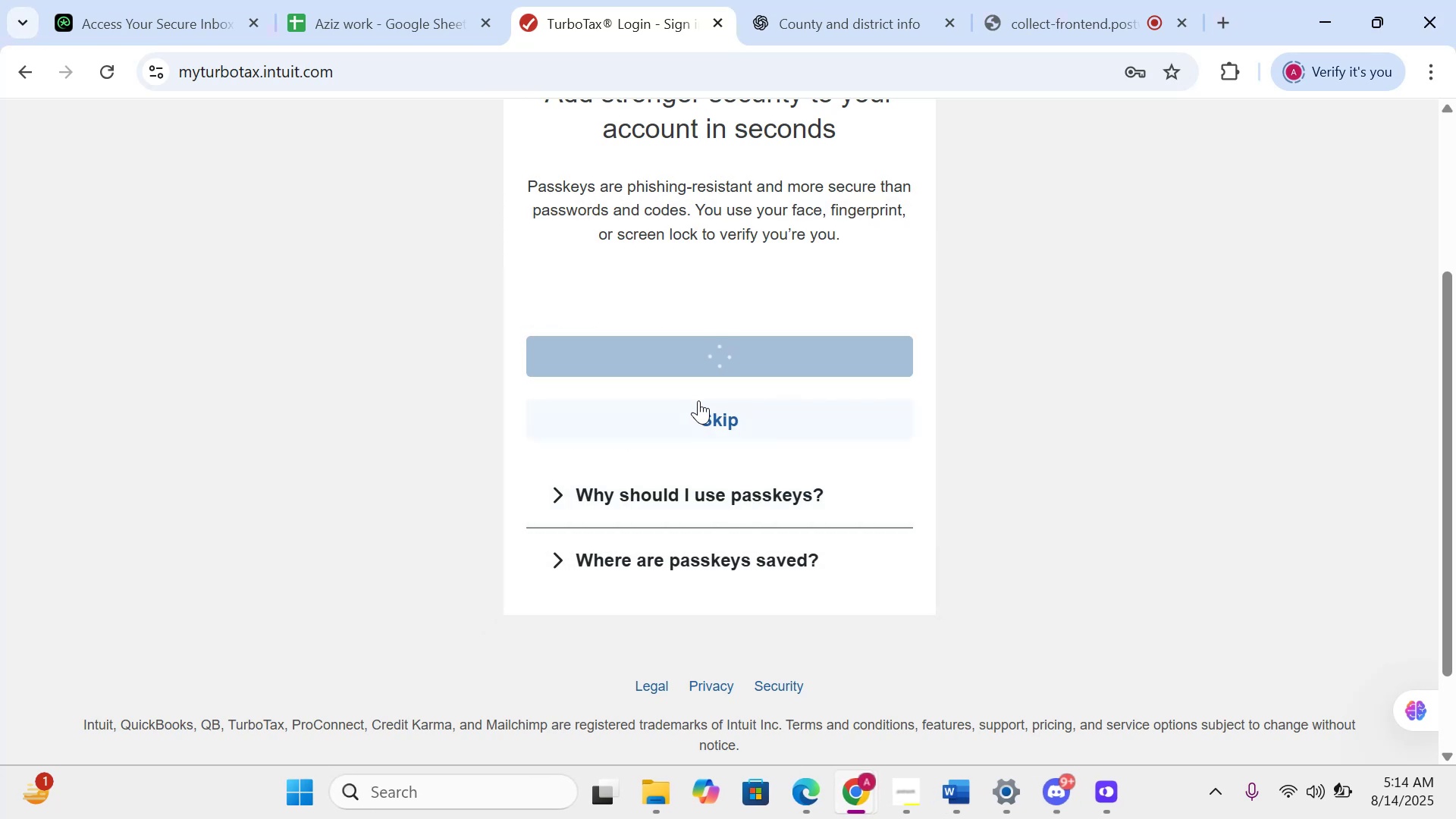 
left_click([698, 400])
 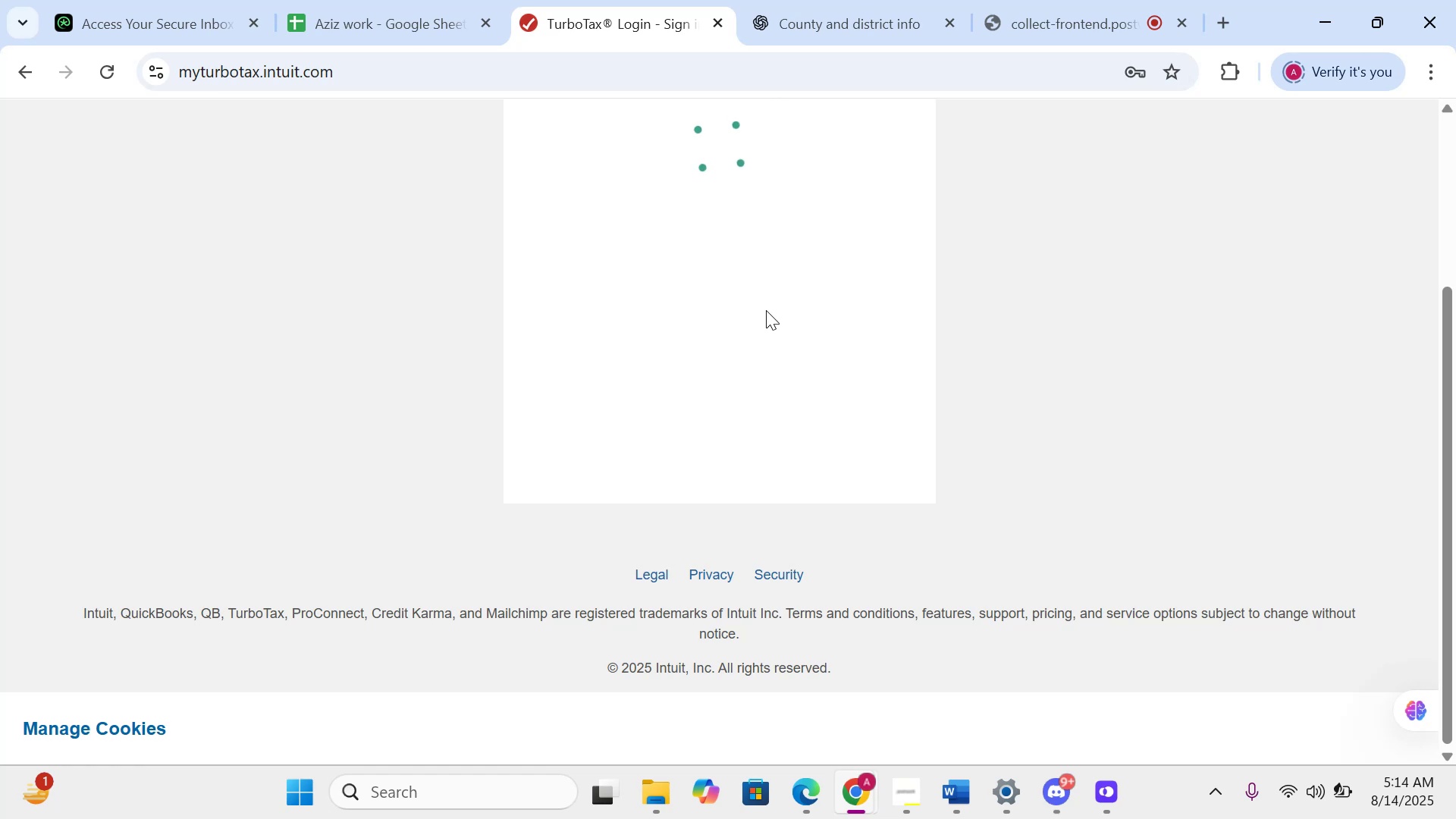 
wait(7.07)
 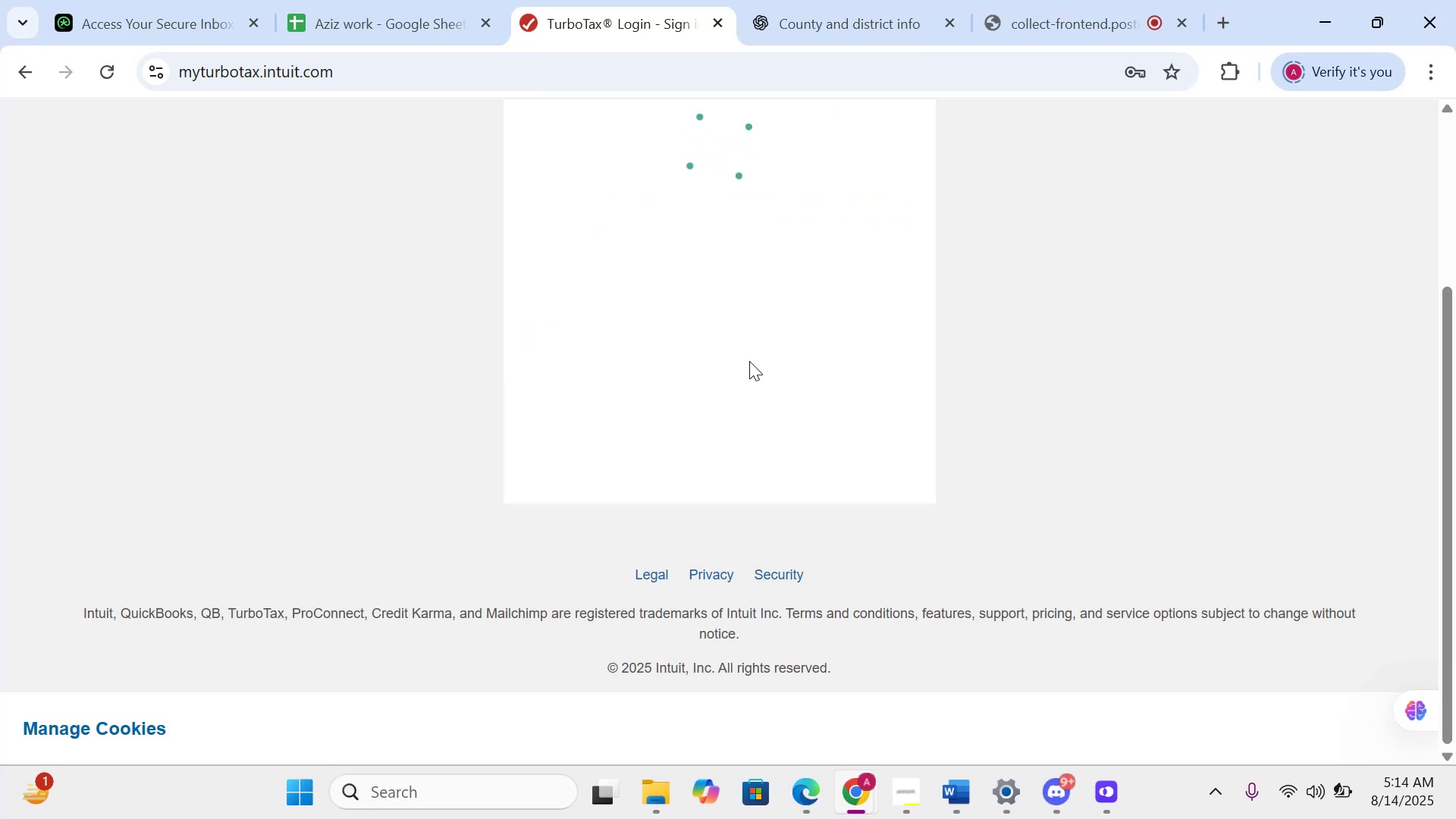 
mouse_move([619, 24])
 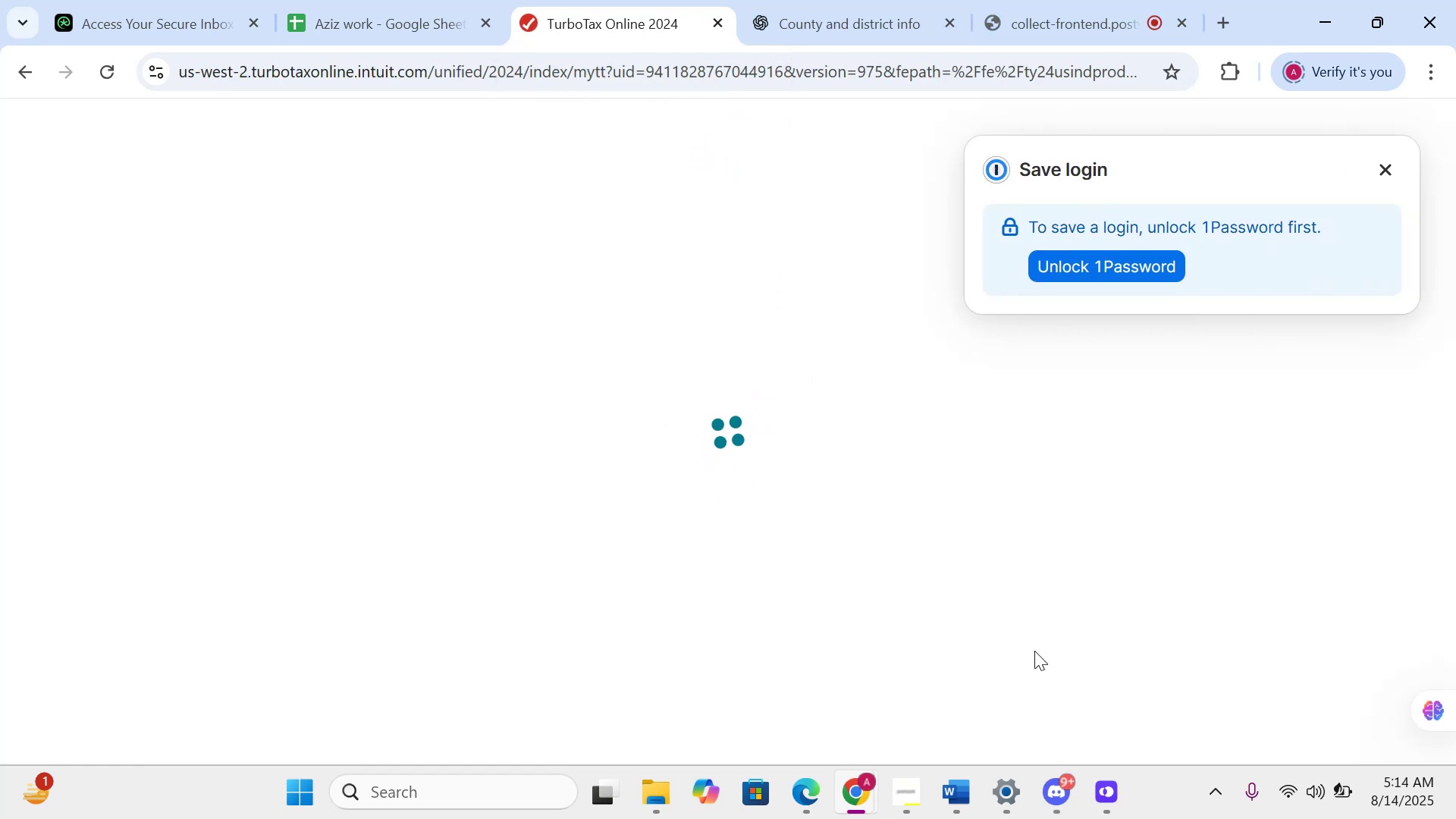 
mouse_move([1031, 665])
 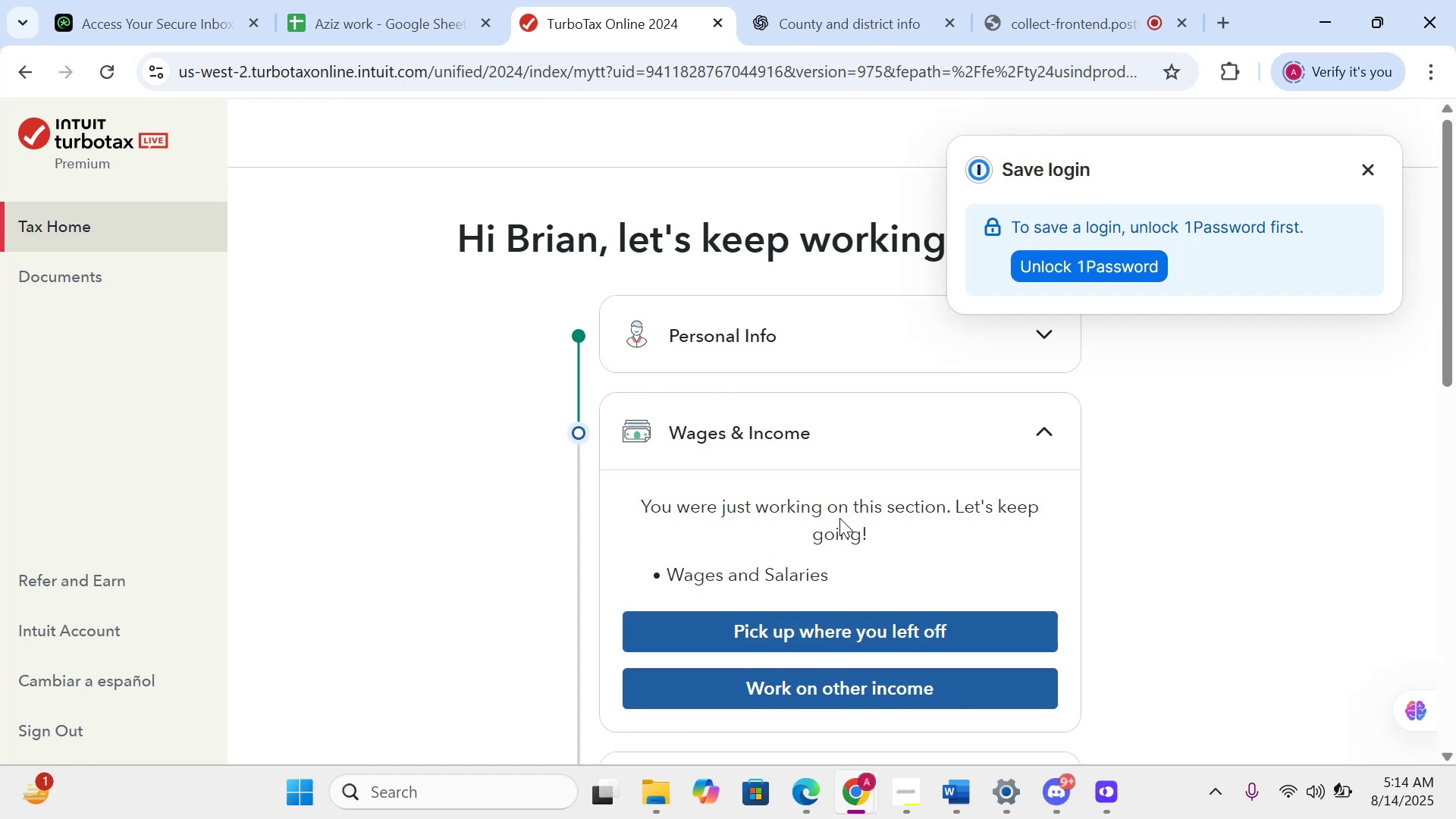 
wait(9.12)
 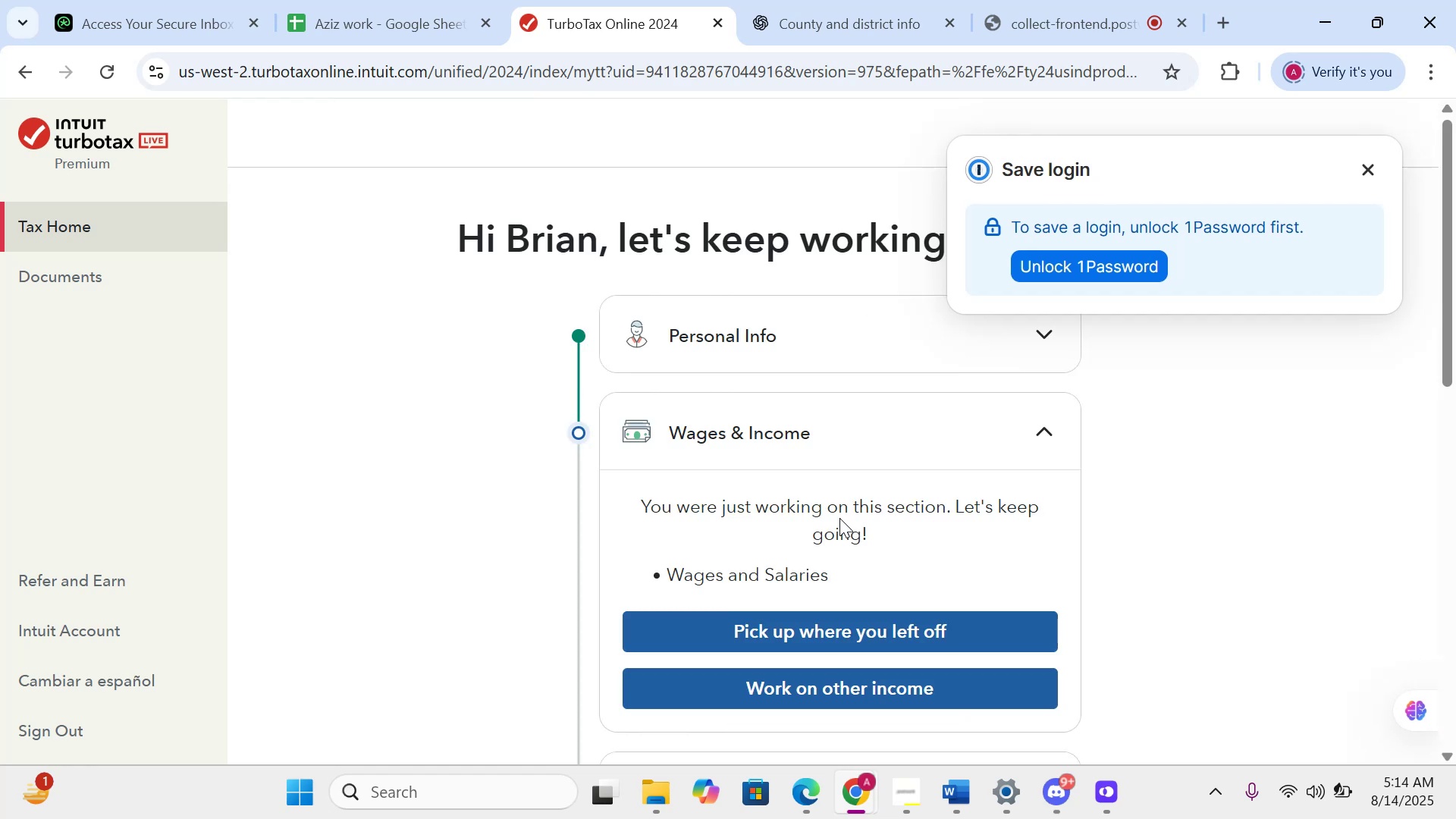 
left_click([1355, 176])
 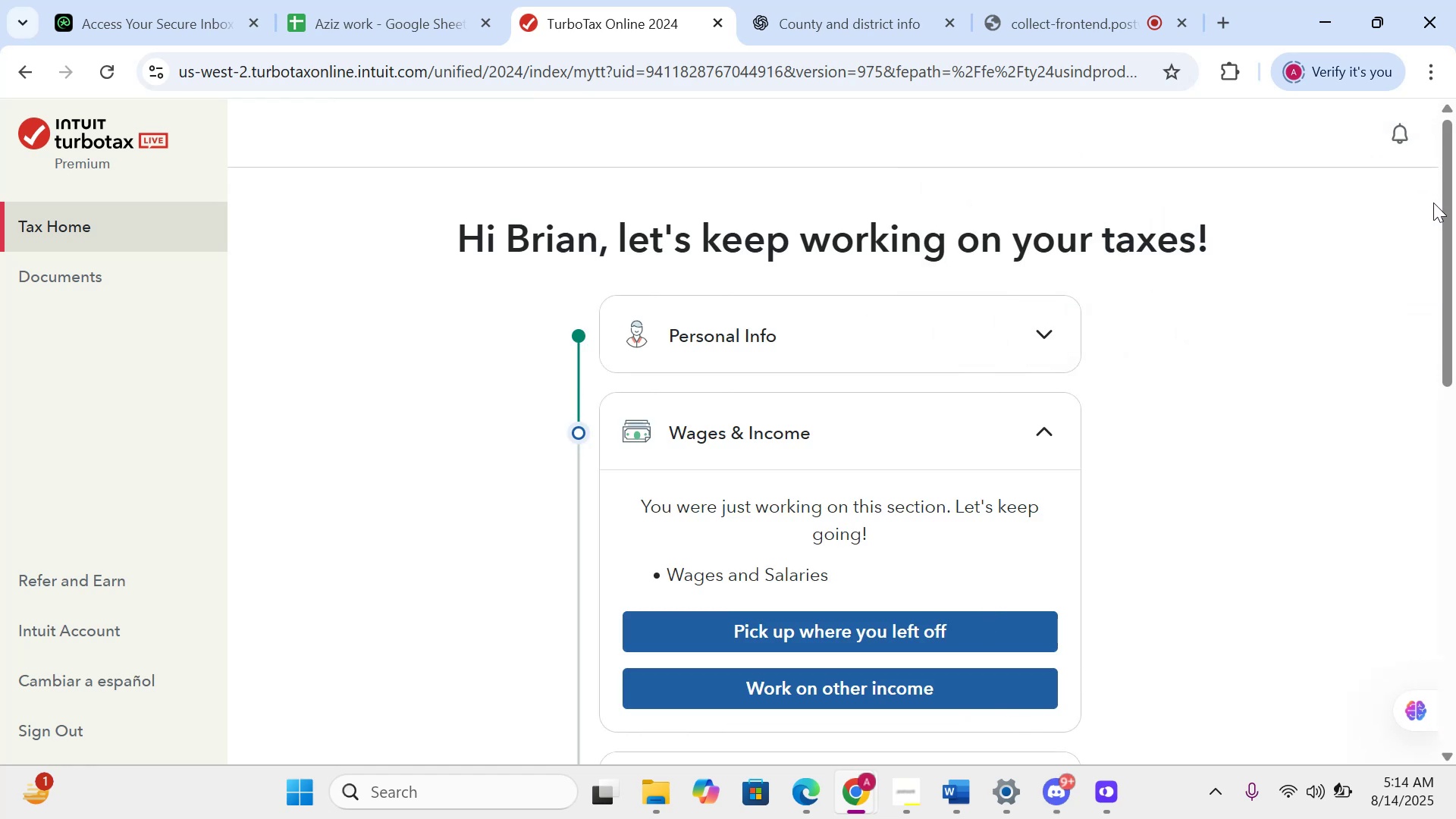 
left_click([1445, 202])
 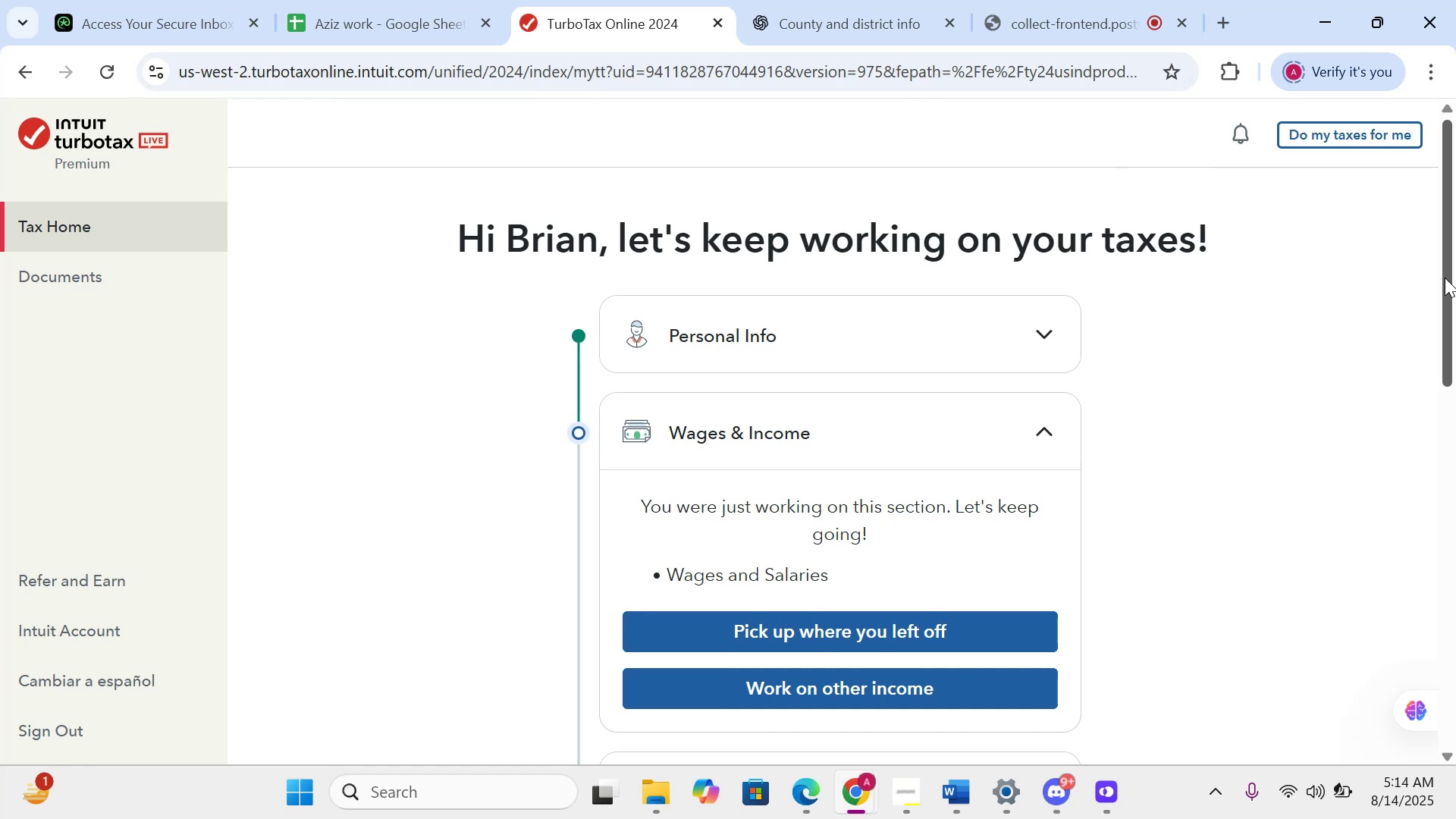 
left_click_drag(start_coordinate=[1444, 278], to_coordinate=[1442, 312])
 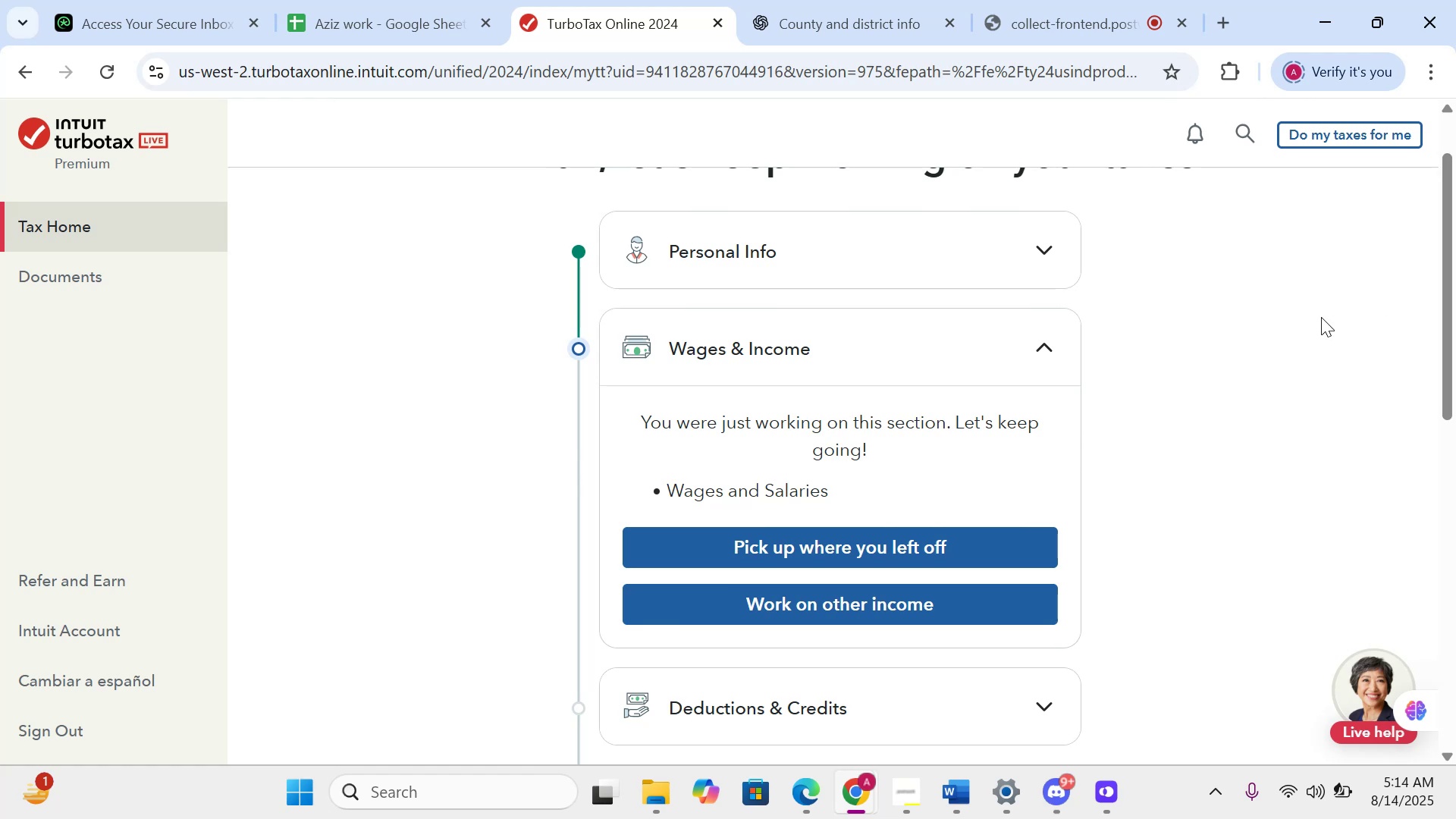 
wait(6.84)
 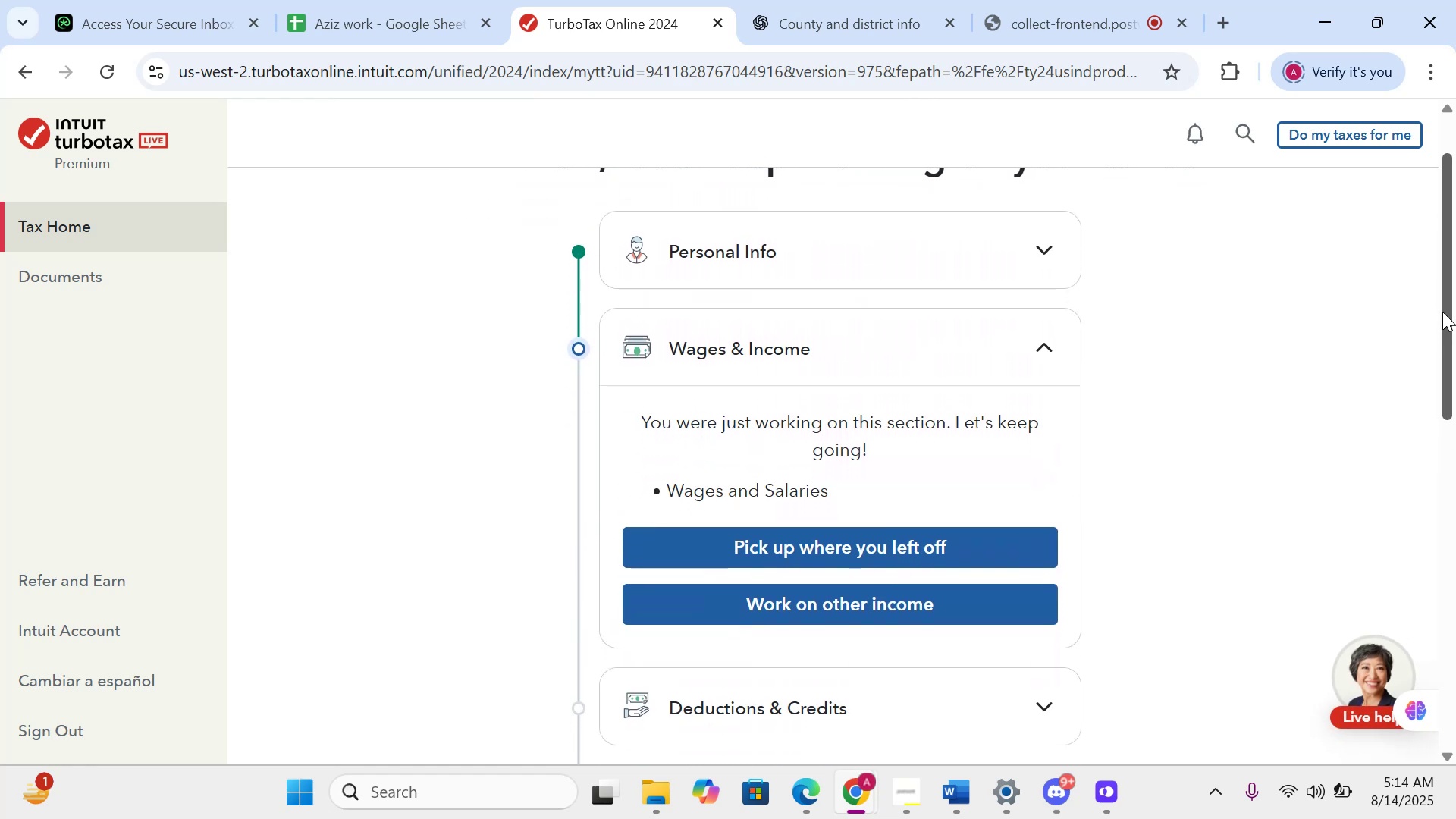 
left_click_drag(start_coordinate=[1447, 287], to_coordinate=[1443, 281])
 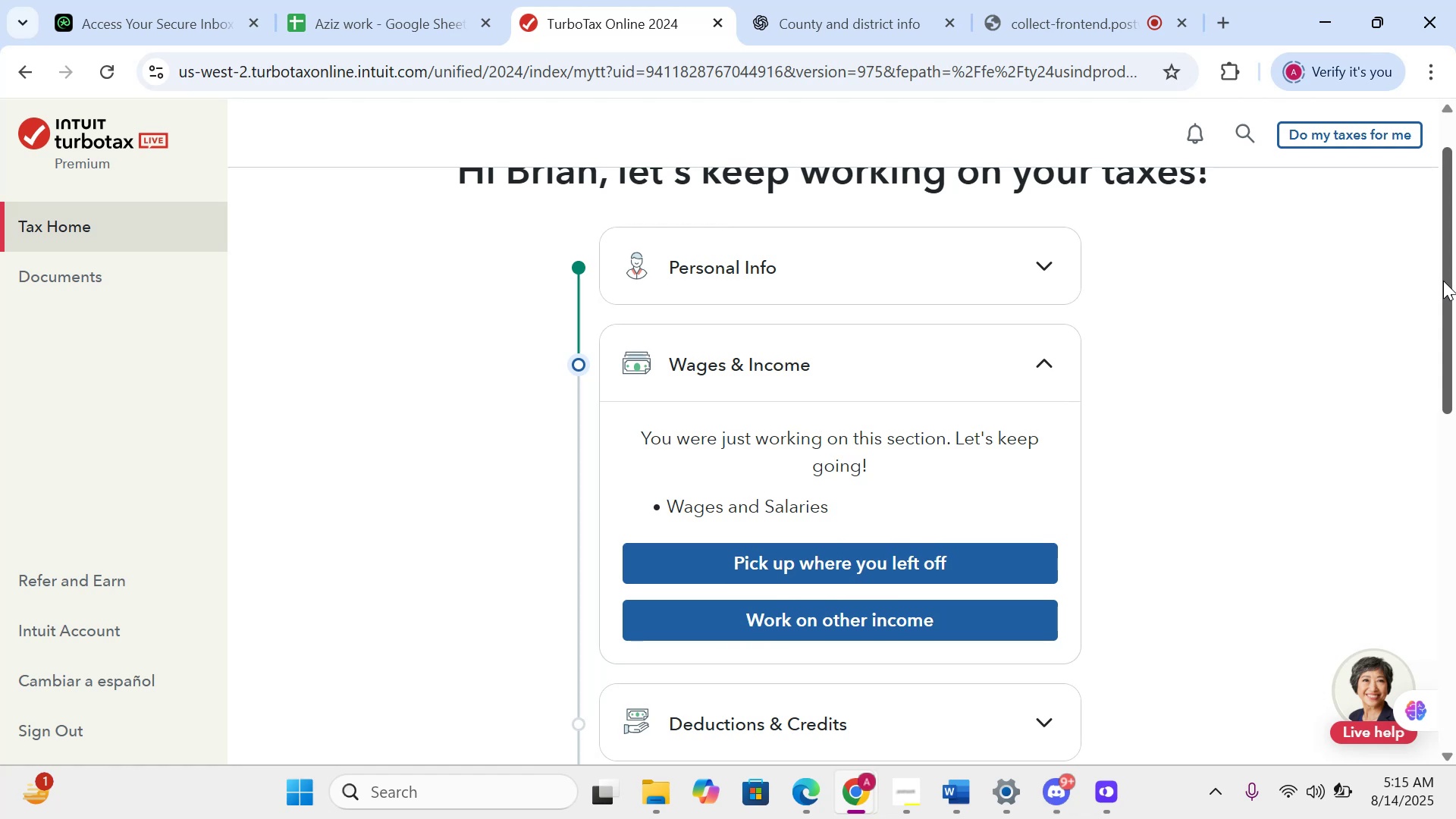 
wait(6.28)
 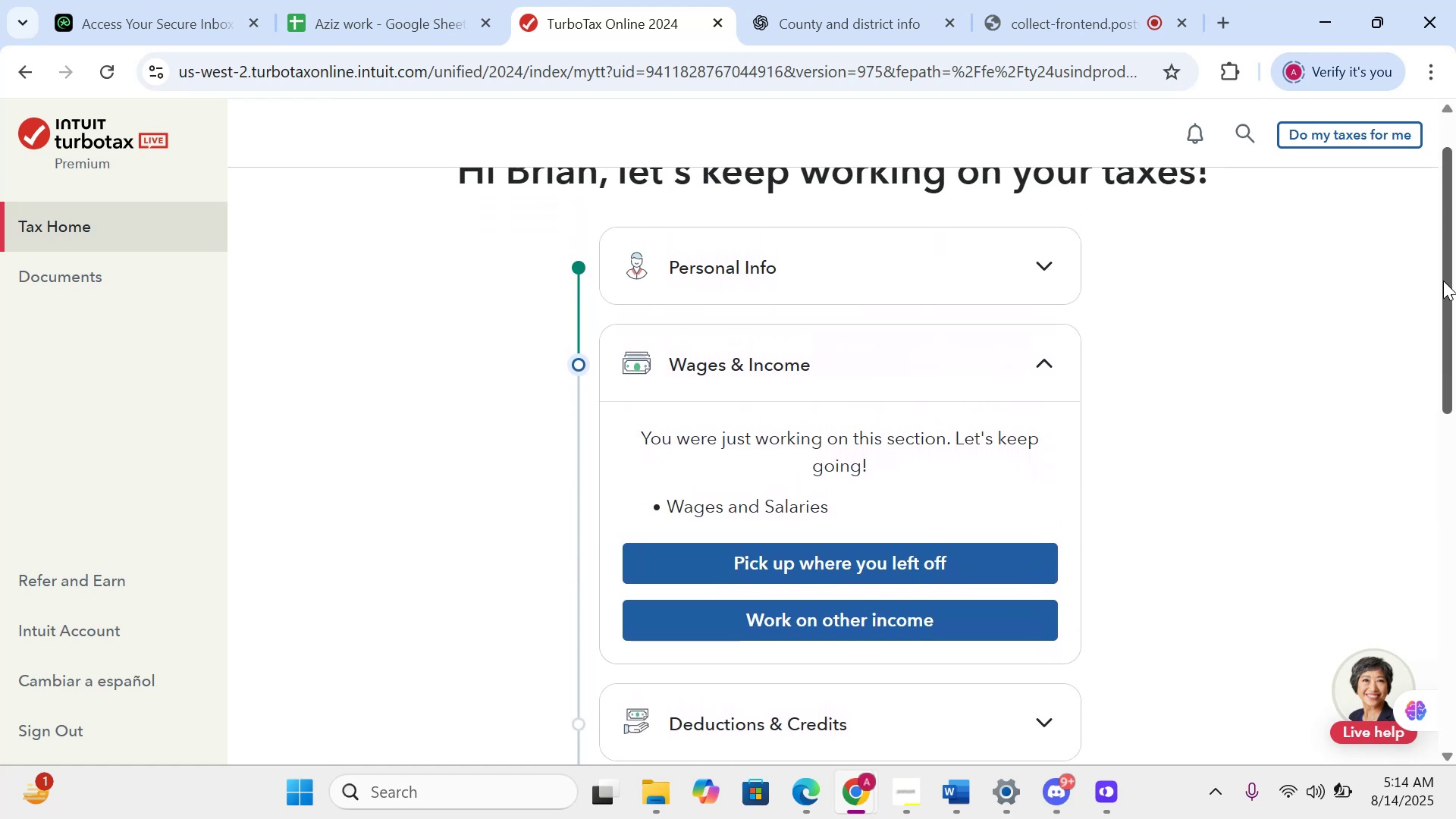 
left_click_drag(start_coordinate=[1443, 281], to_coordinate=[1455, 280])
 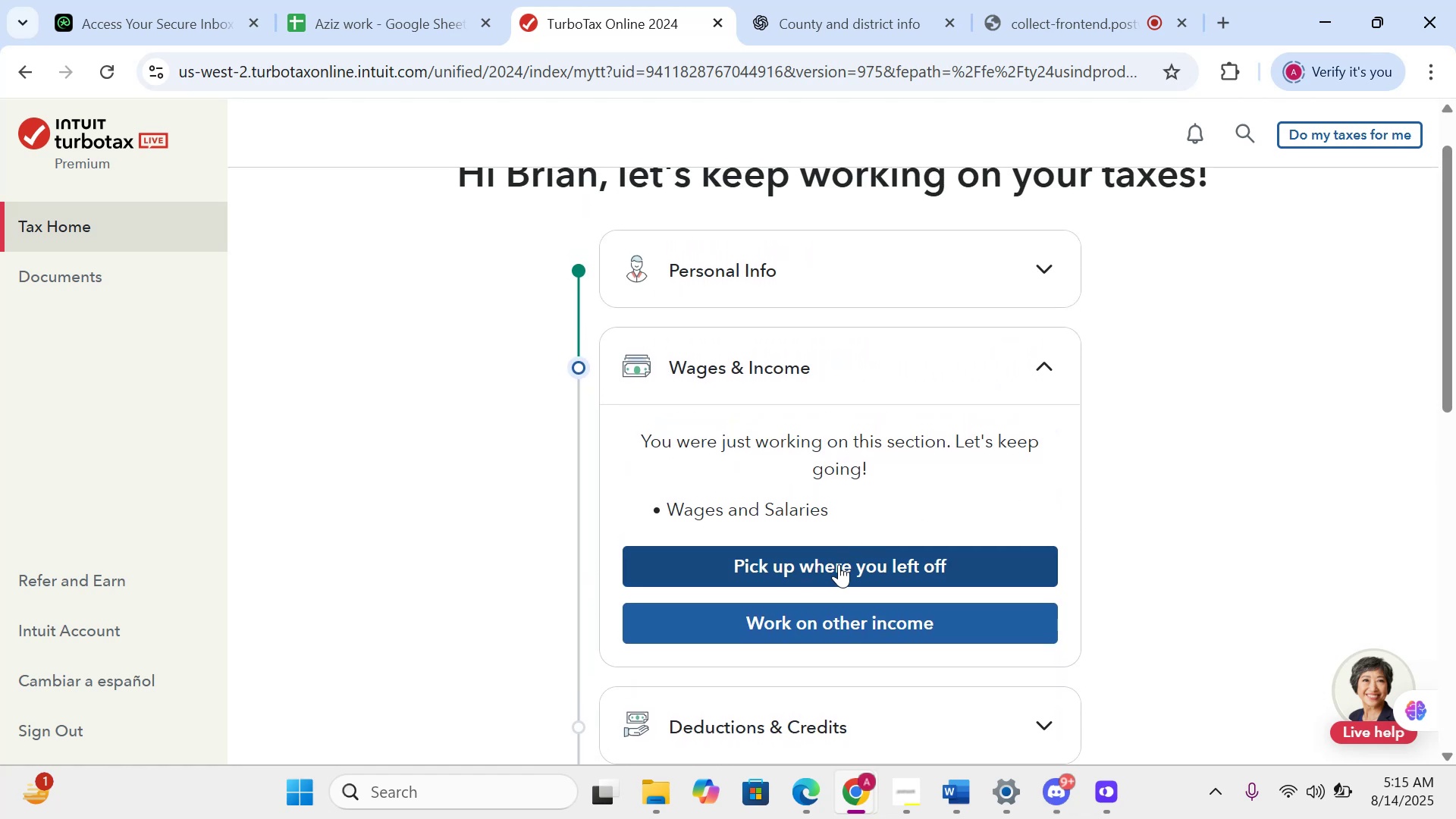 
left_click([839, 564])
 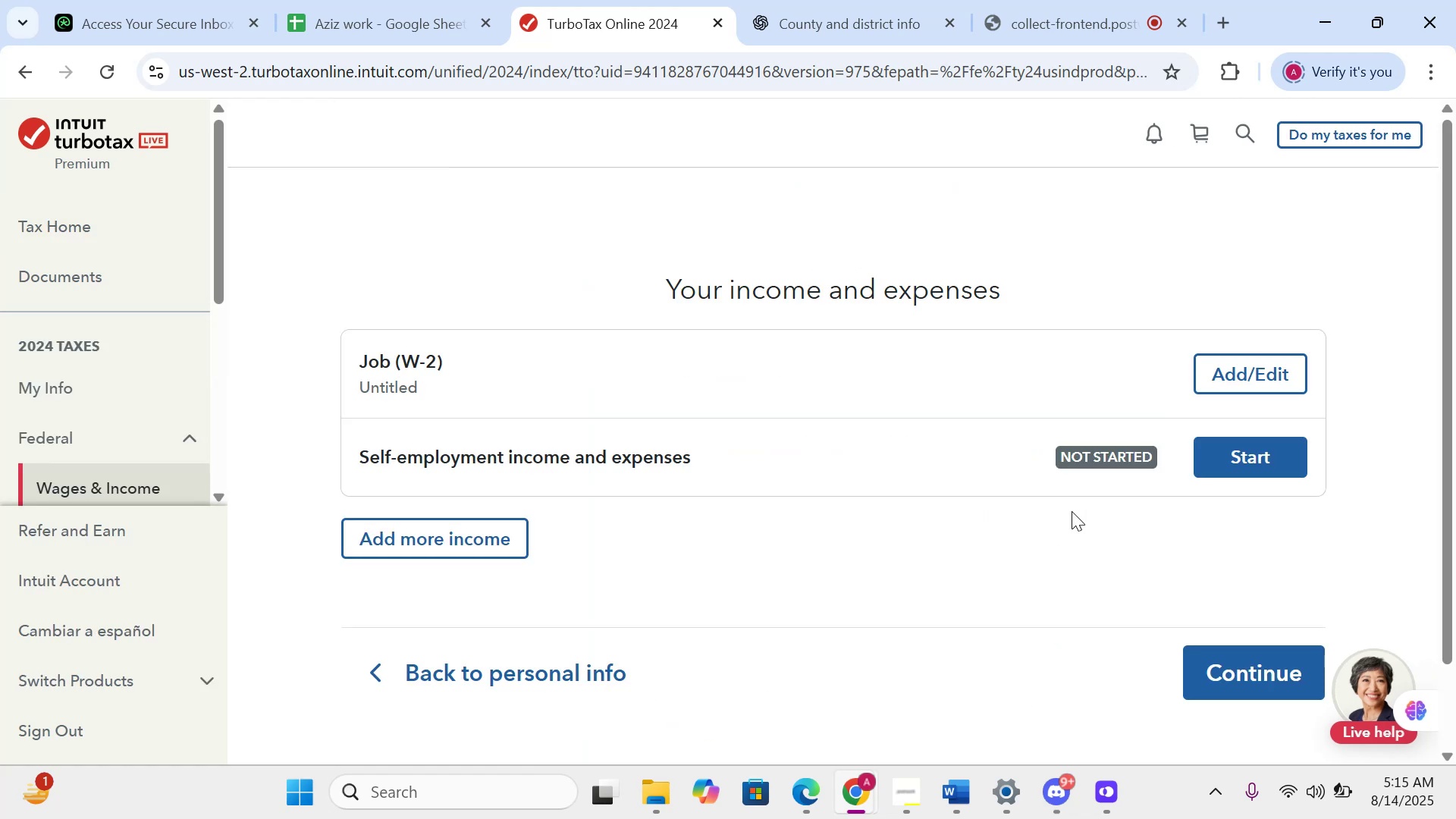 
wait(11.1)
 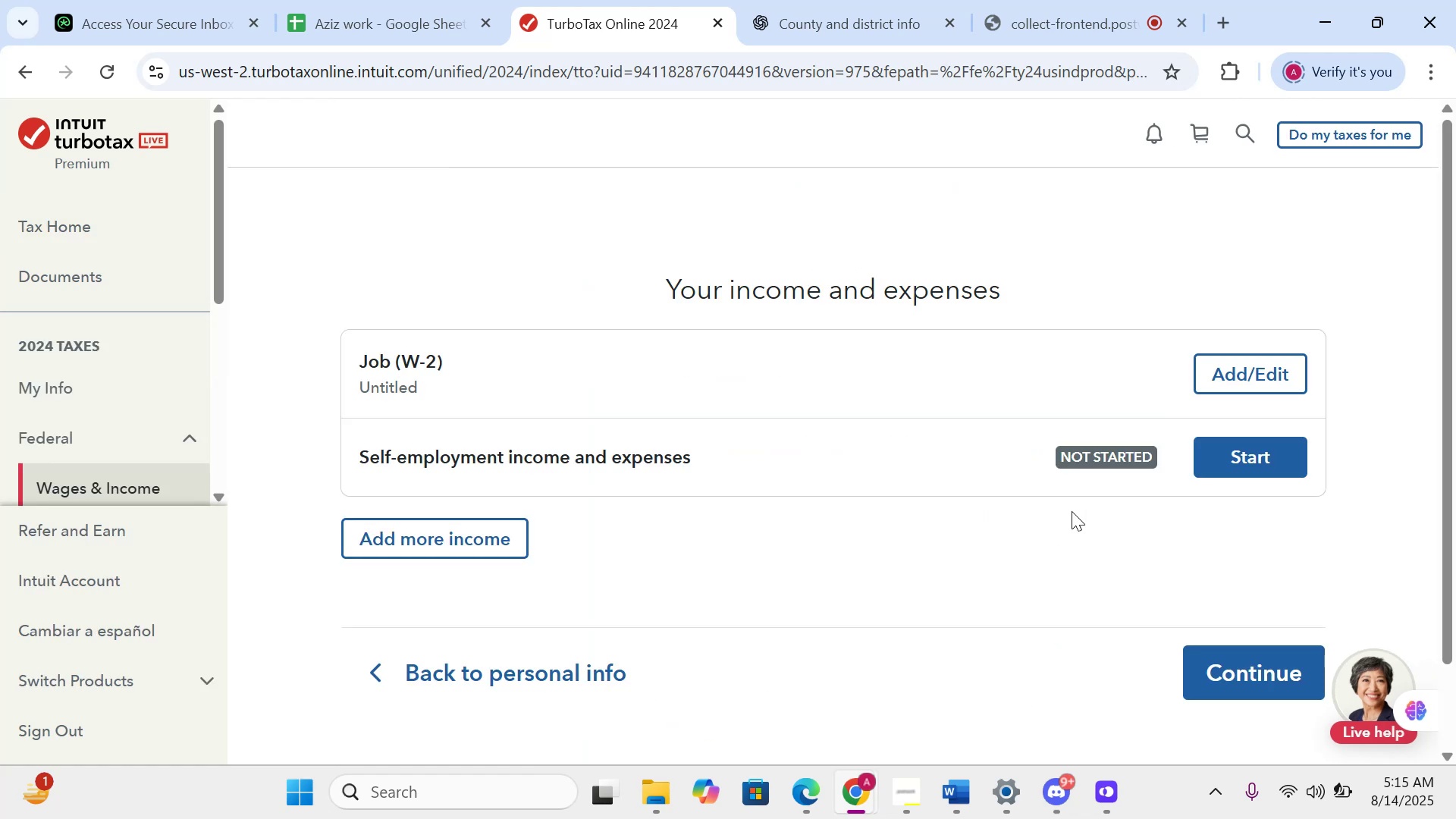 
left_click([1238, 428])
 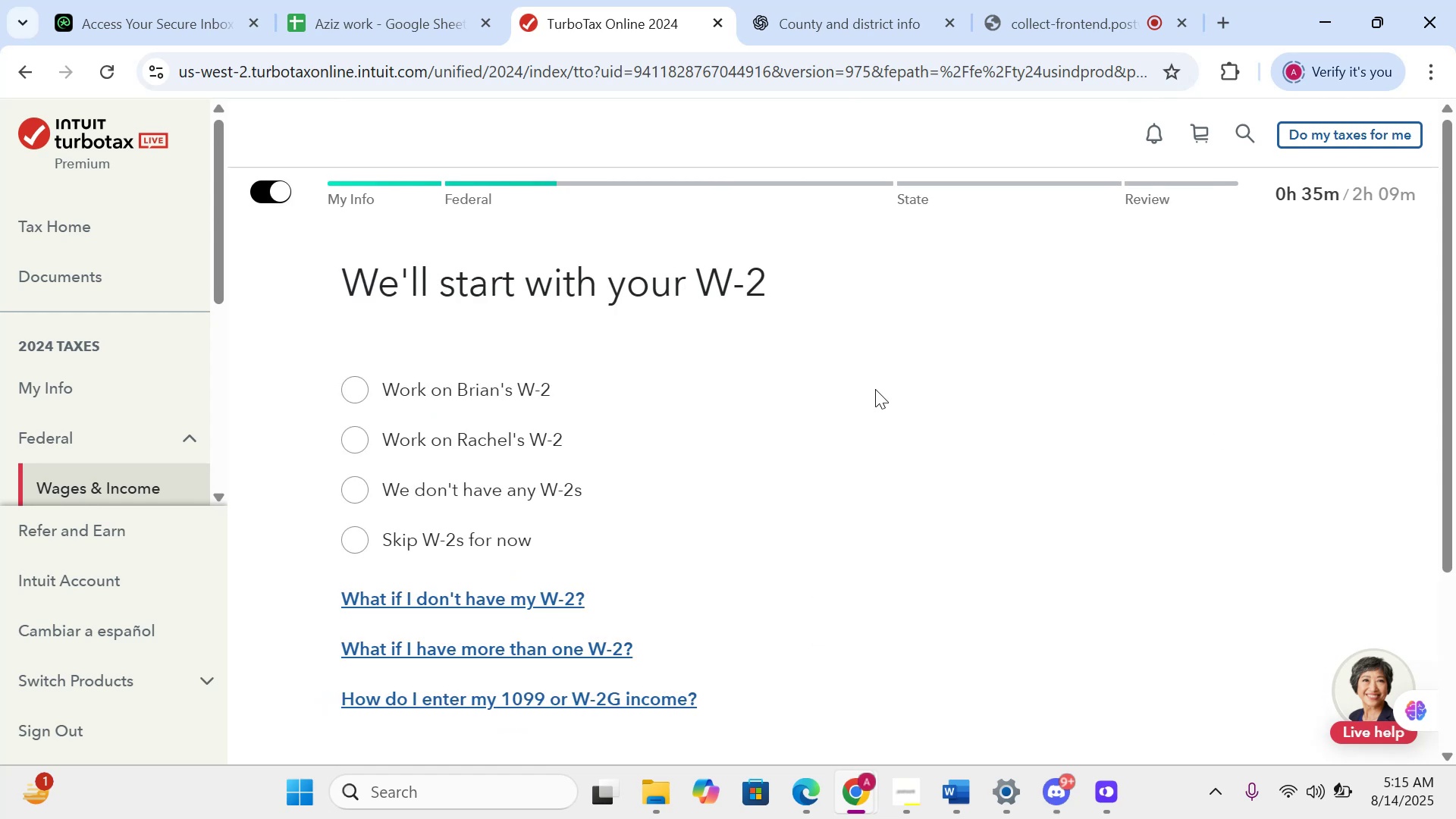 
wait(6.25)
 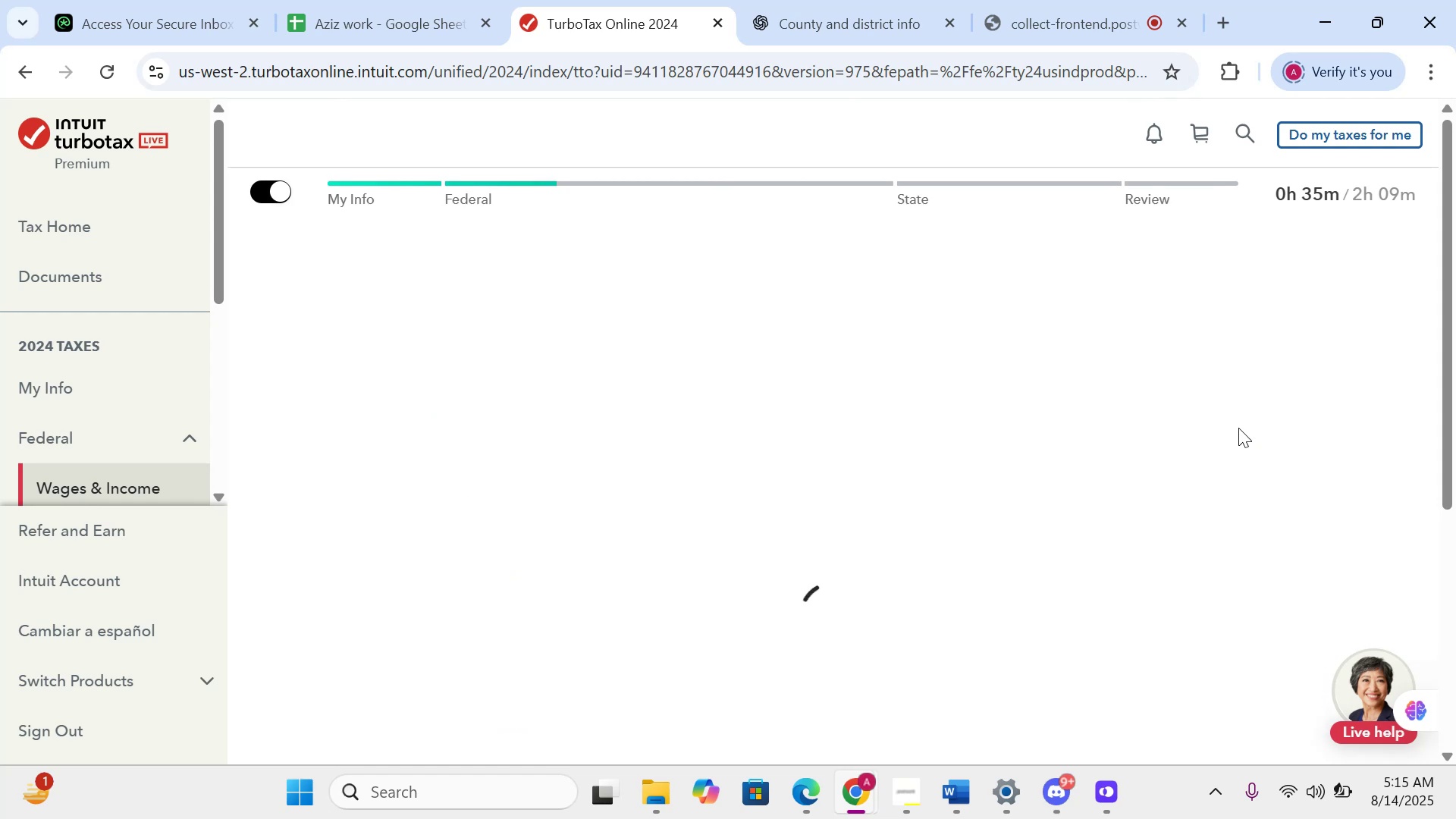 
left_click([466, 393])
 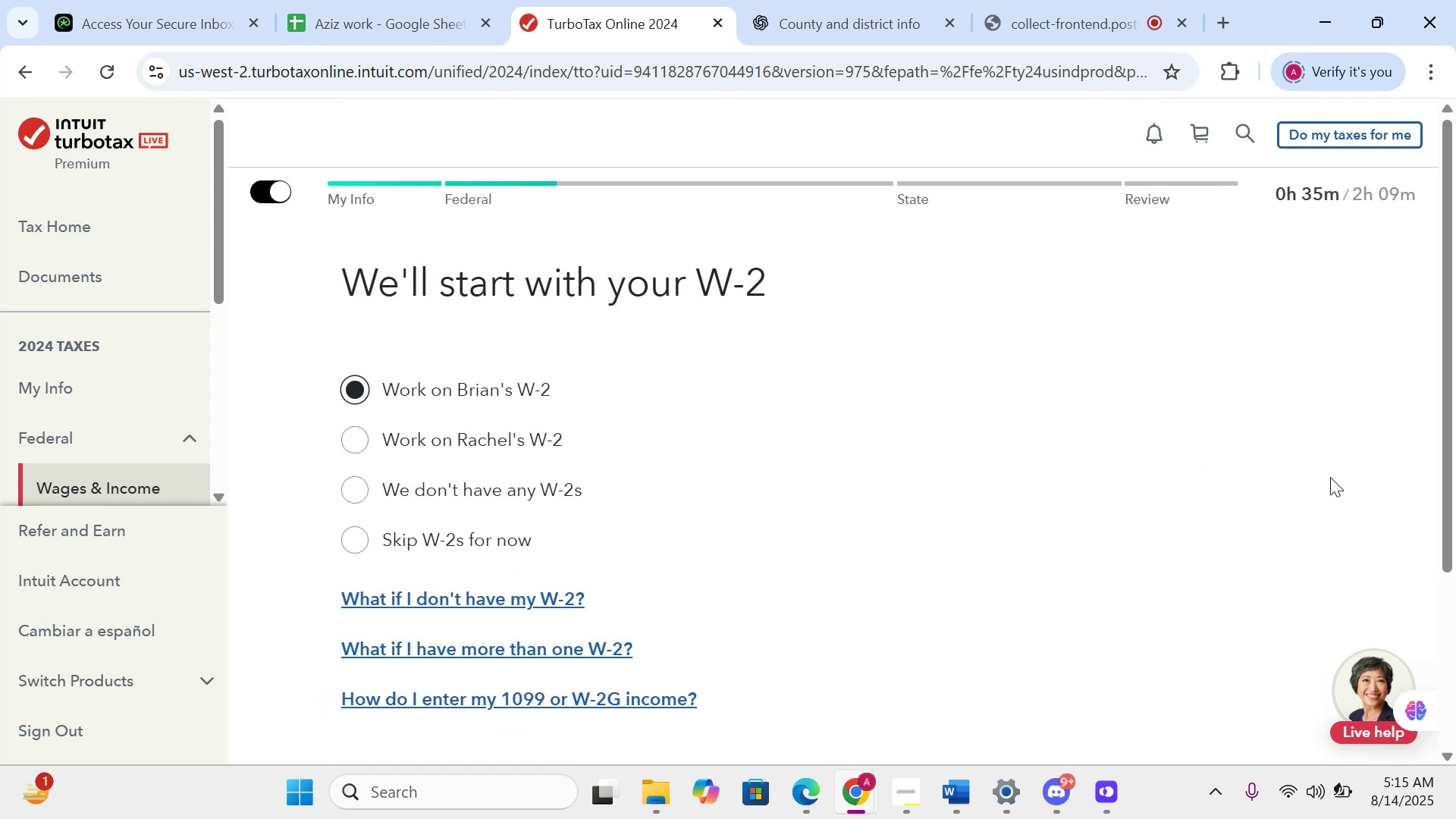 
left_click_drag(start_coordinate=[1455, 365], to_coordinate=[1455, 504])
 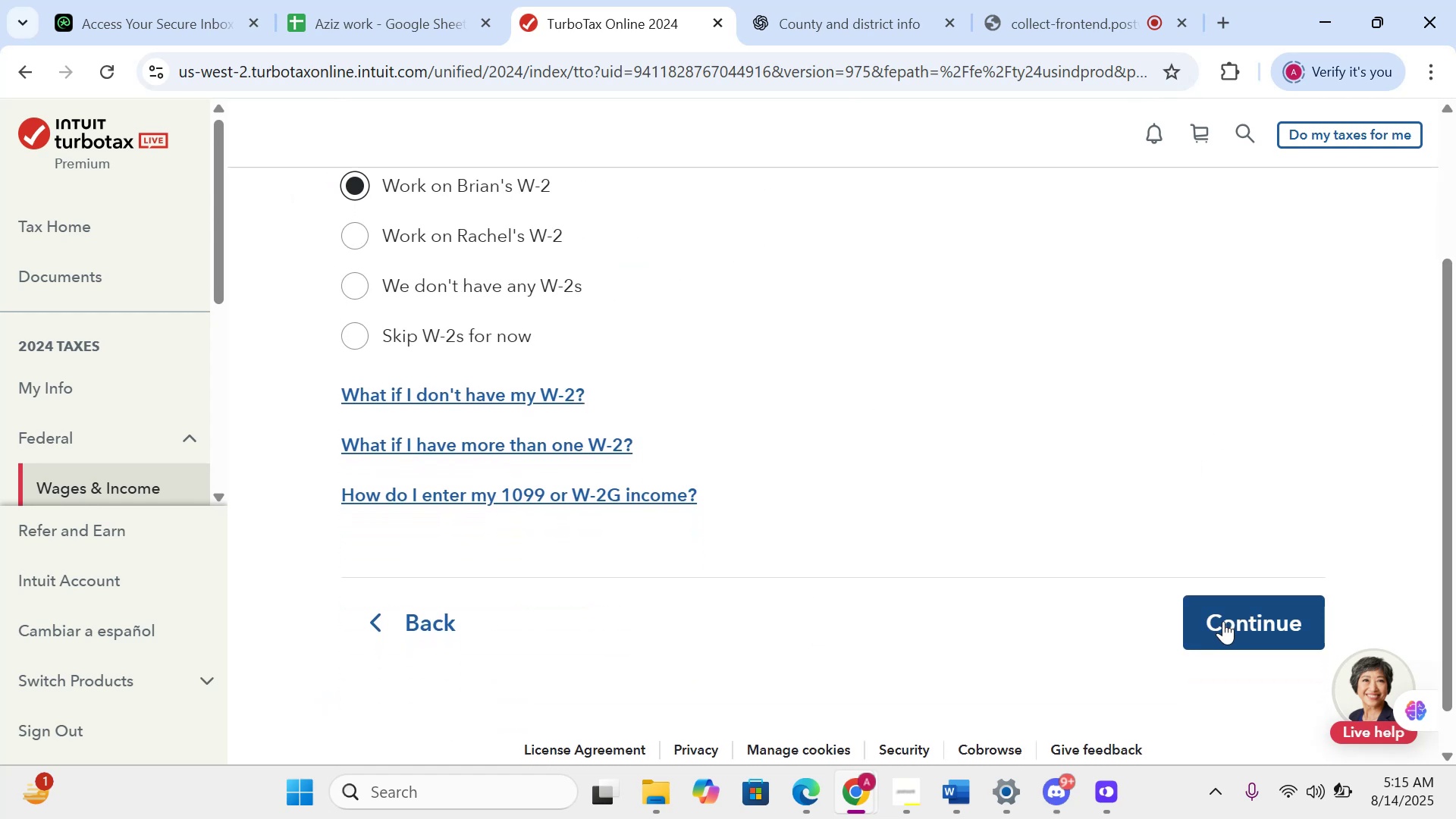 
left_click([1222, 622])
 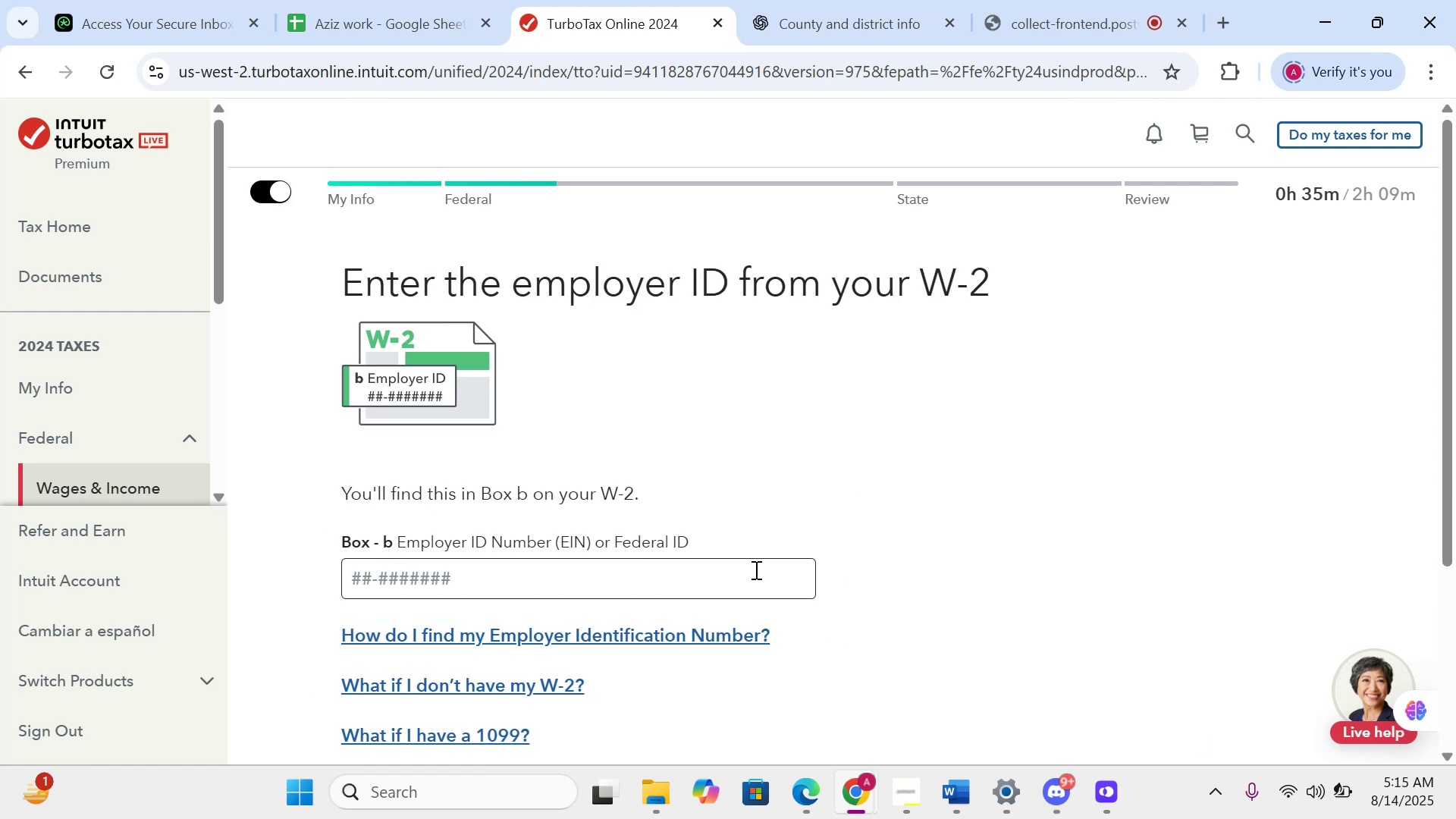 
wait(7.04)
 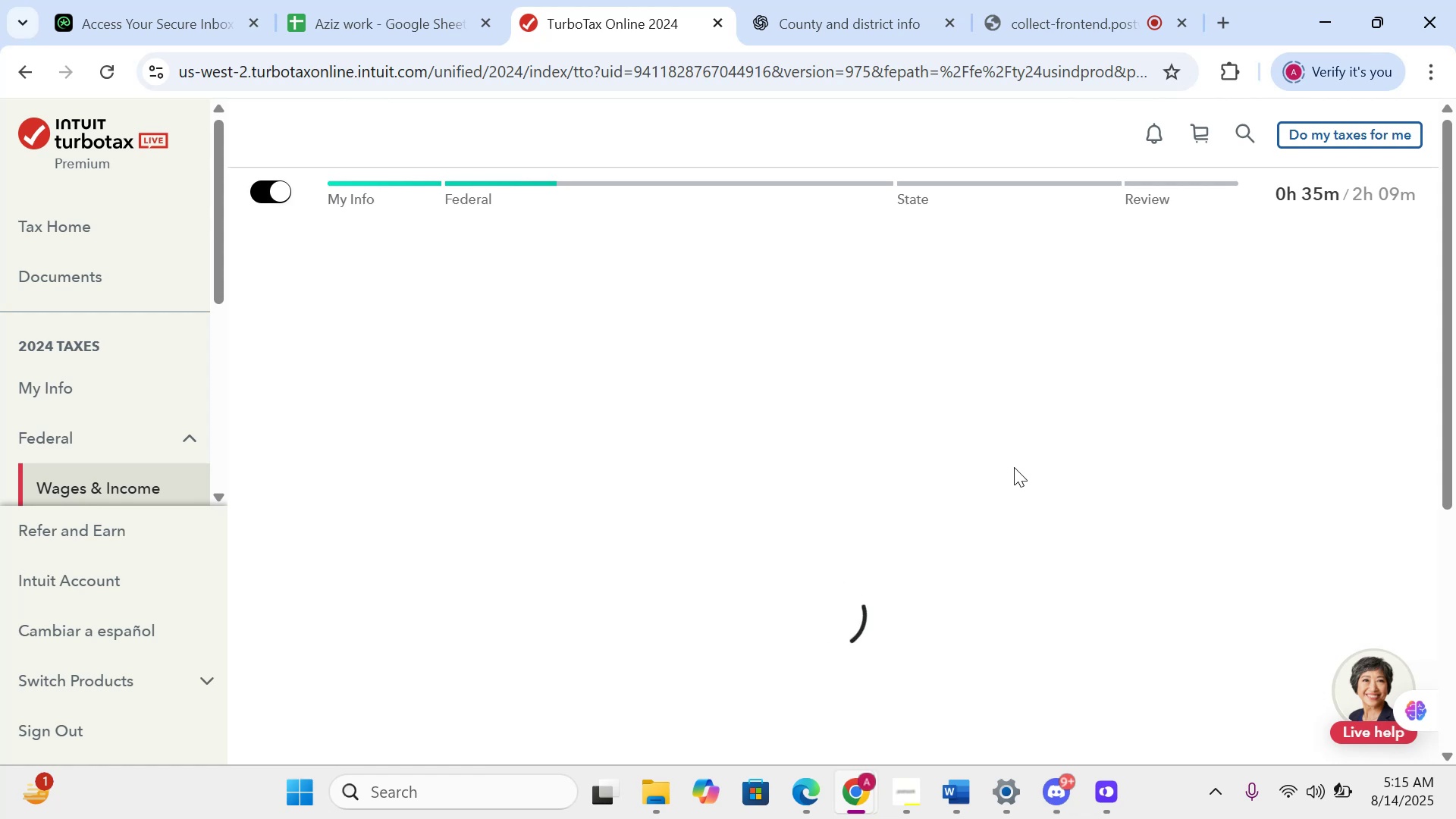 
left_click([799, 806])
 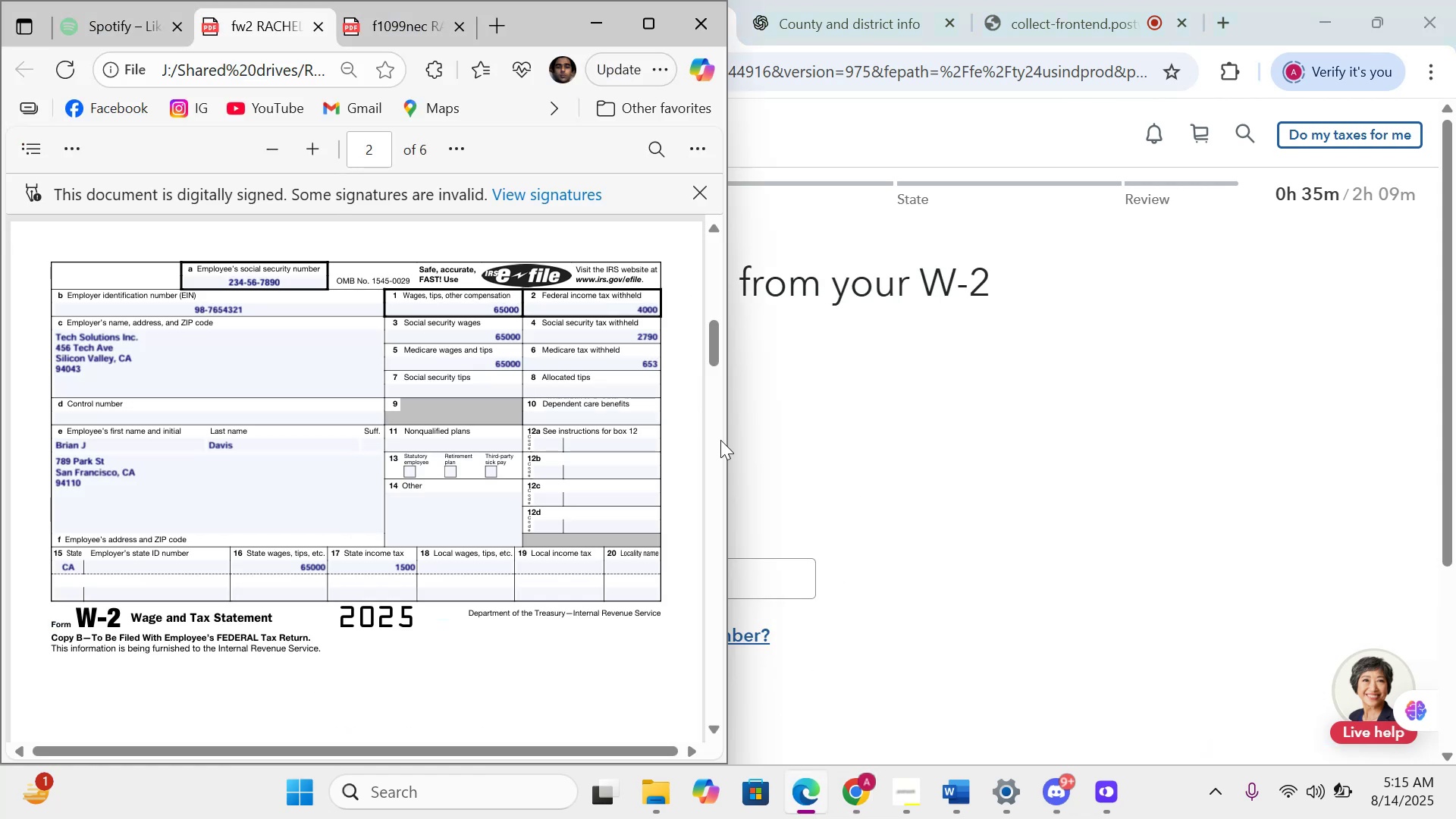 
left_click([791, 582])
 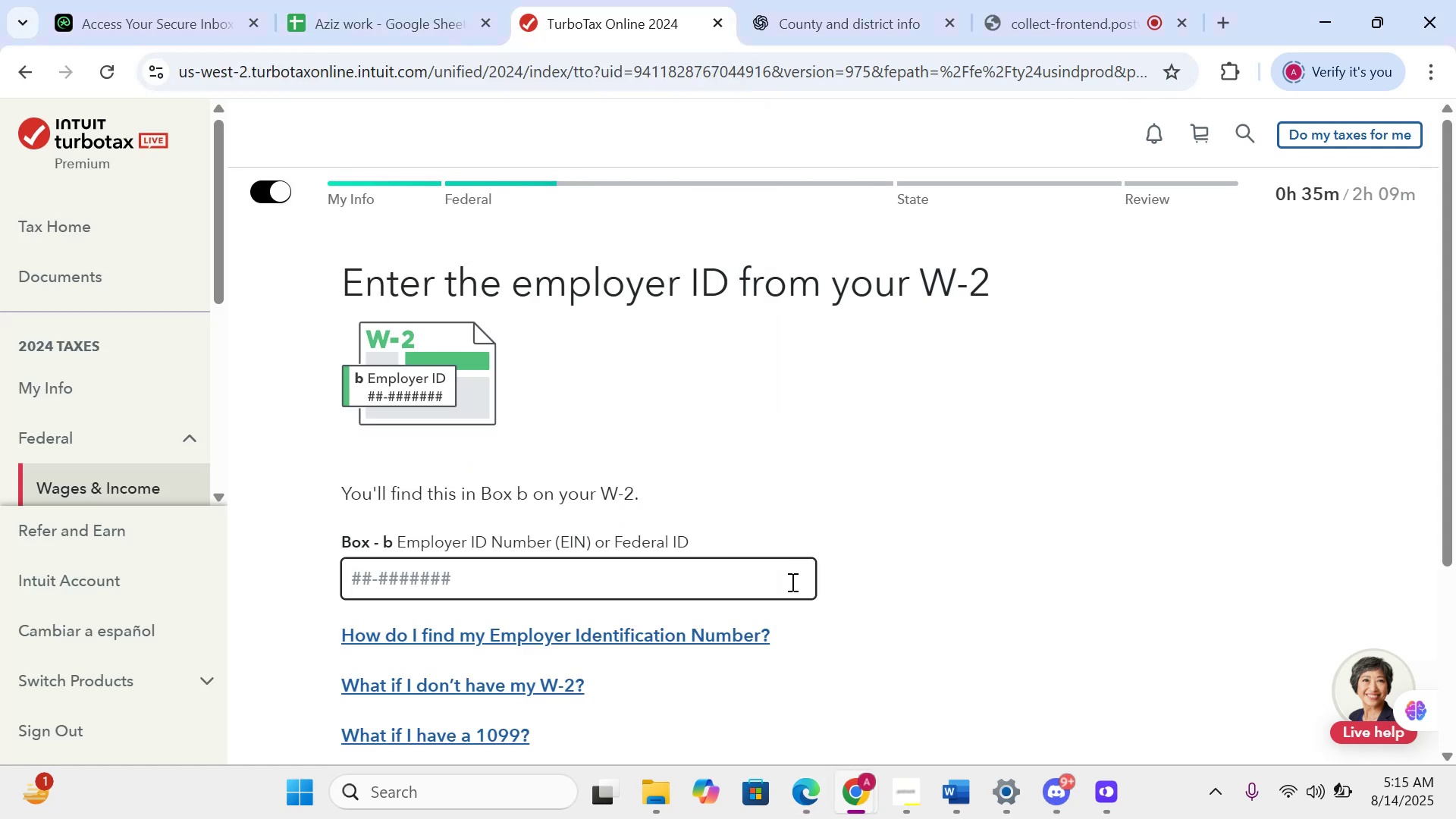 
type(987654321)
 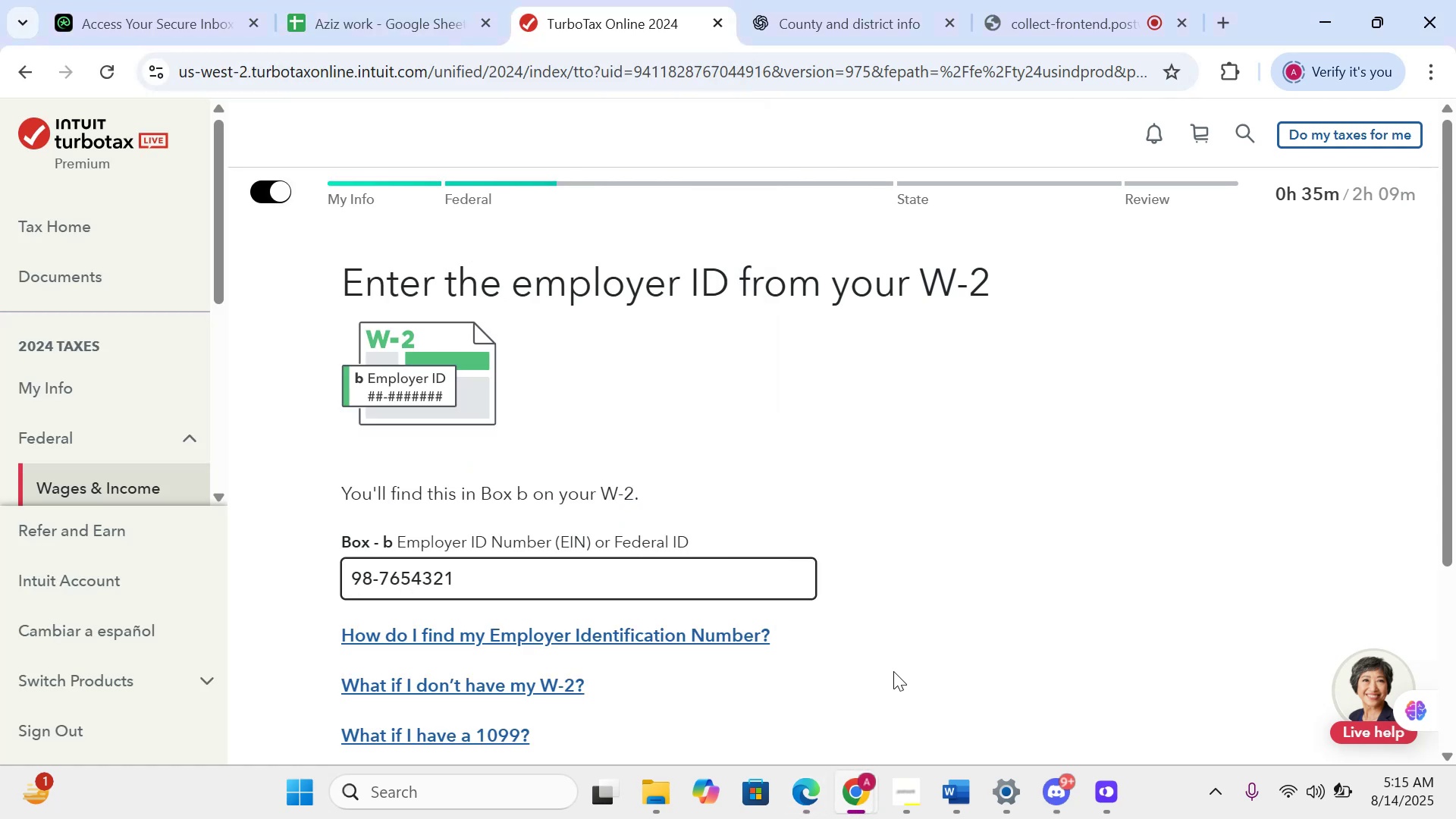 
left_click([893, 671])
 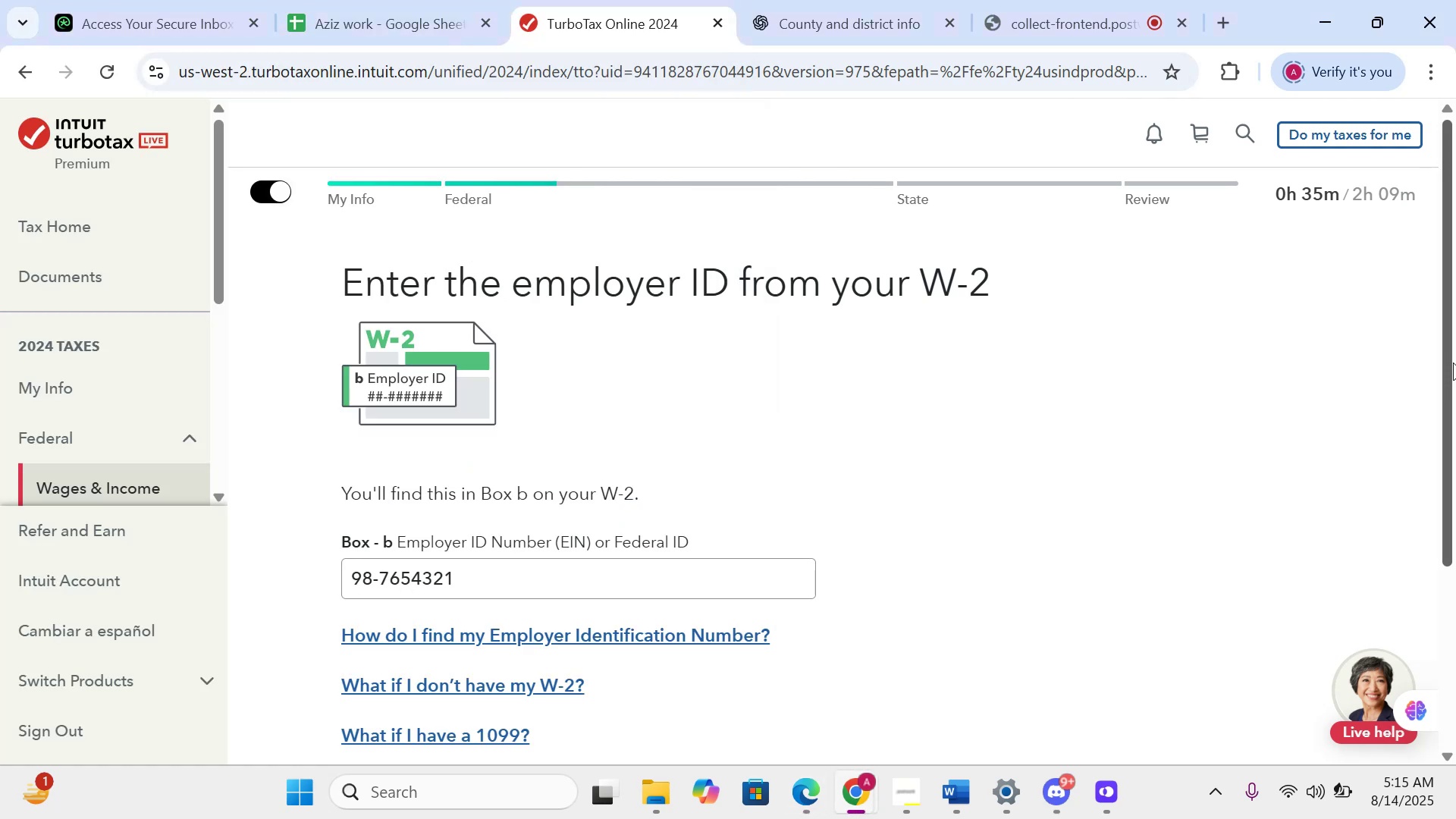 
left_click_drag(start_coordinate=[1450, 359], to_coordinate=[1451, 484])
 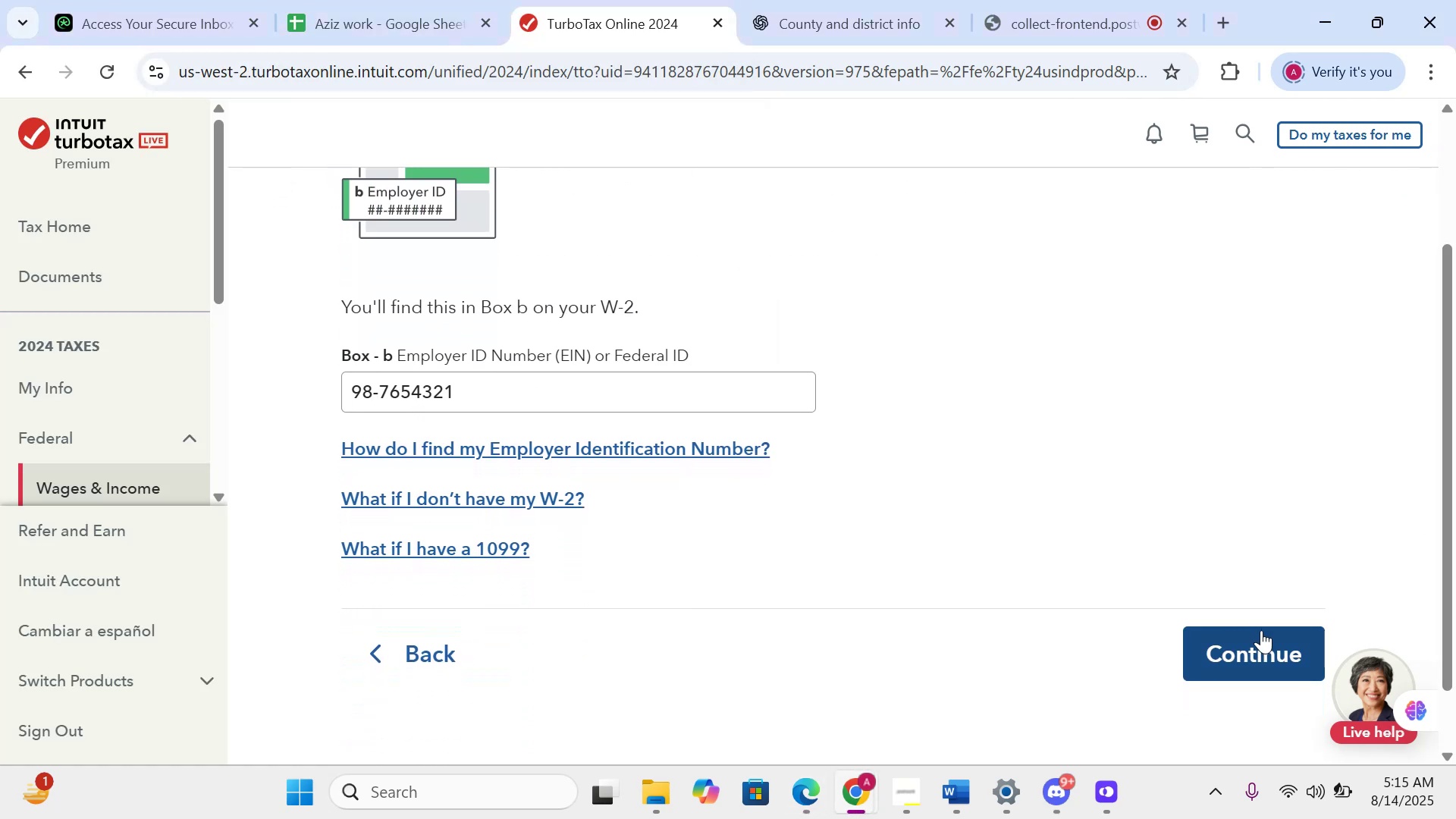 
left_click([1261, 630])
 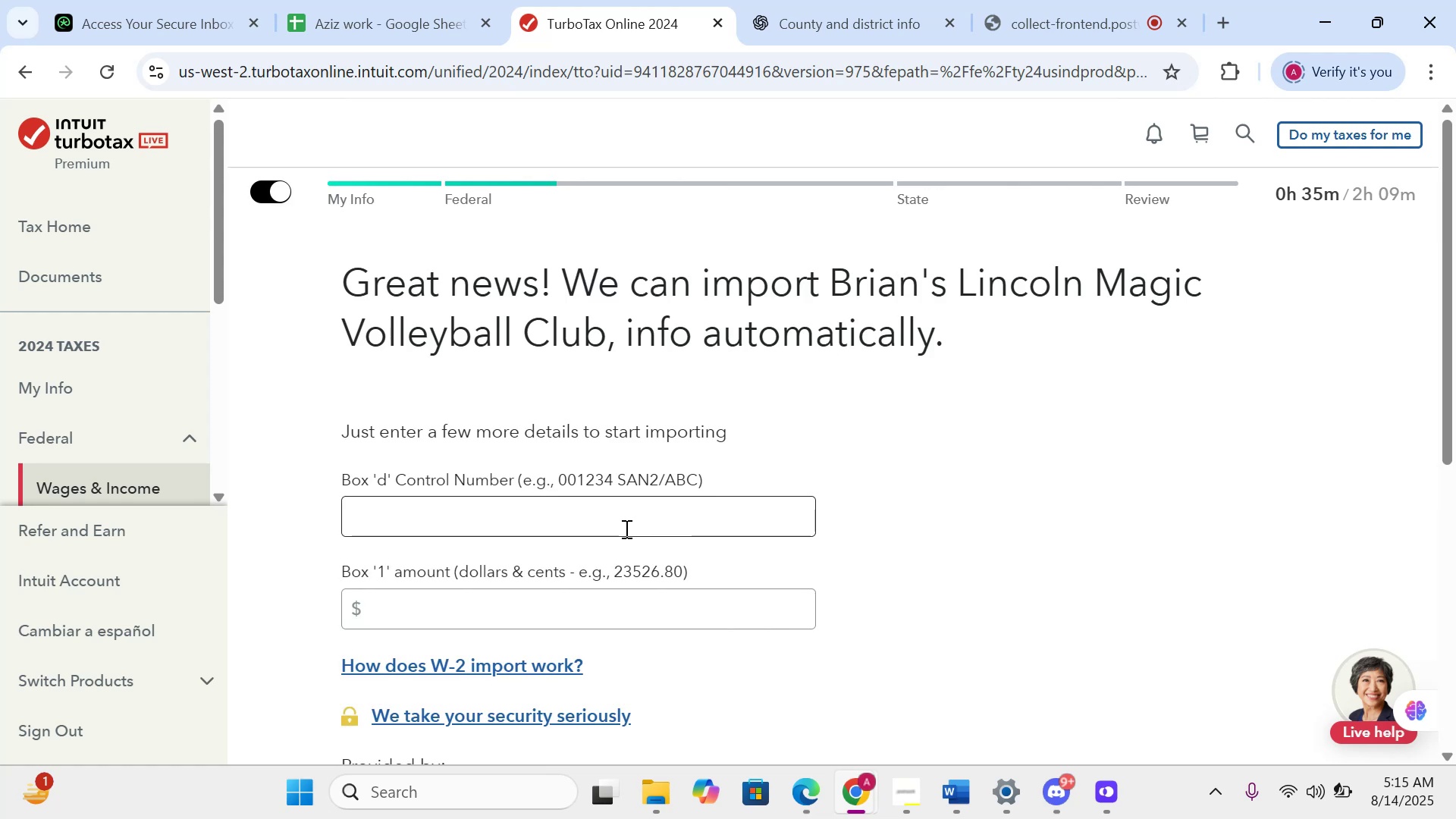 
left_click([625, 522])
 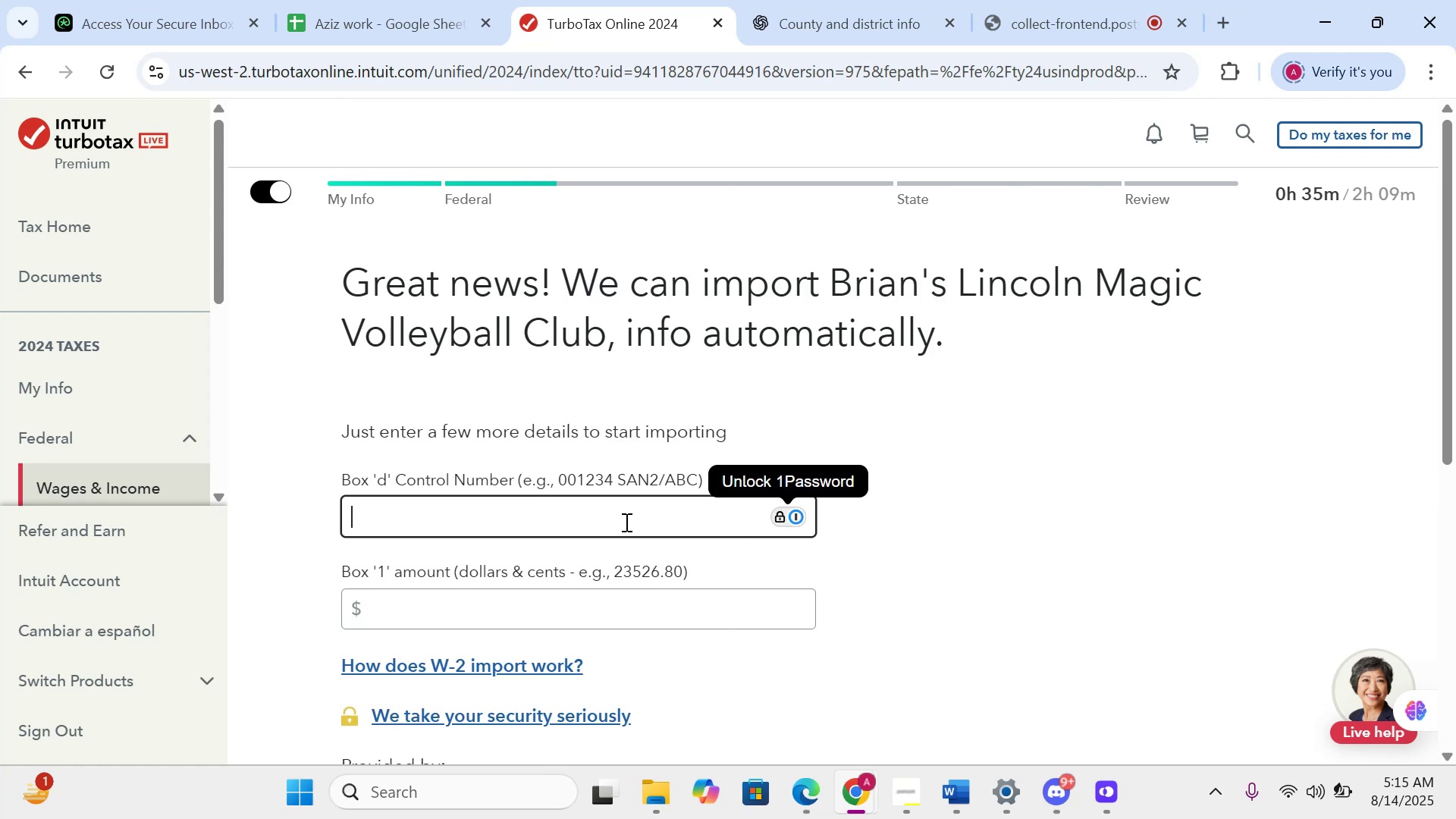 
type(778)
 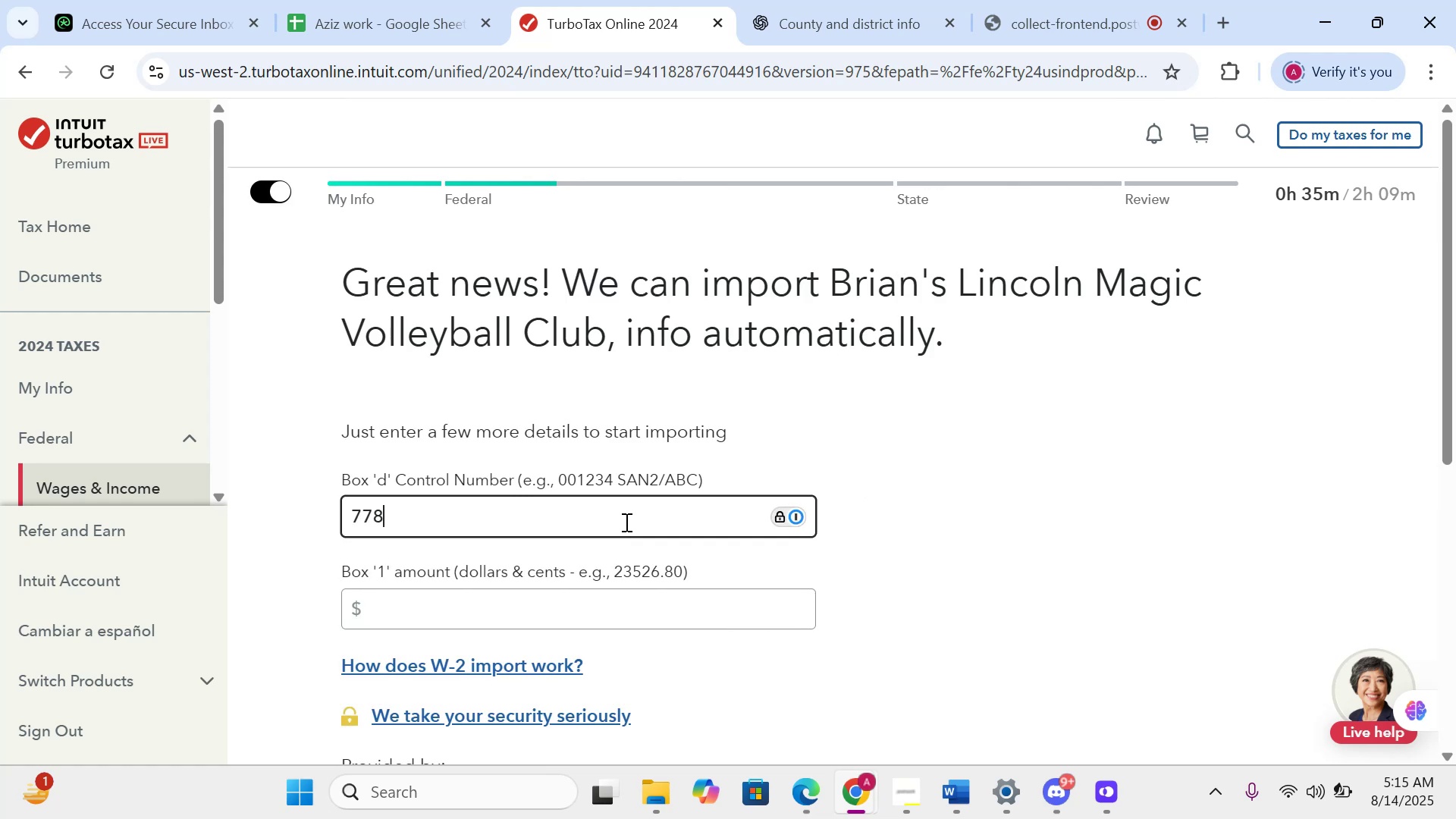 
type(C45)
 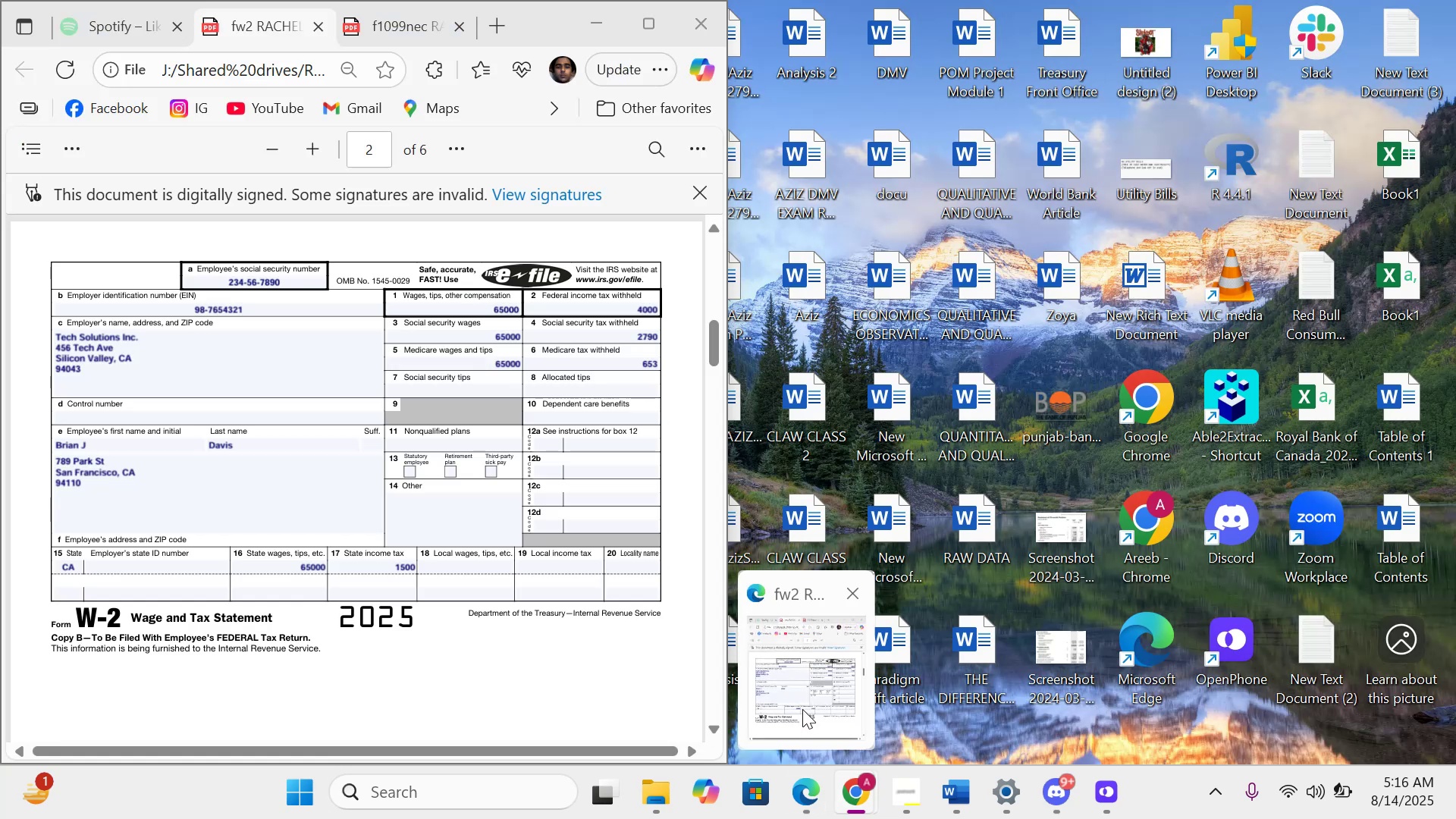 
wait(7.69)
 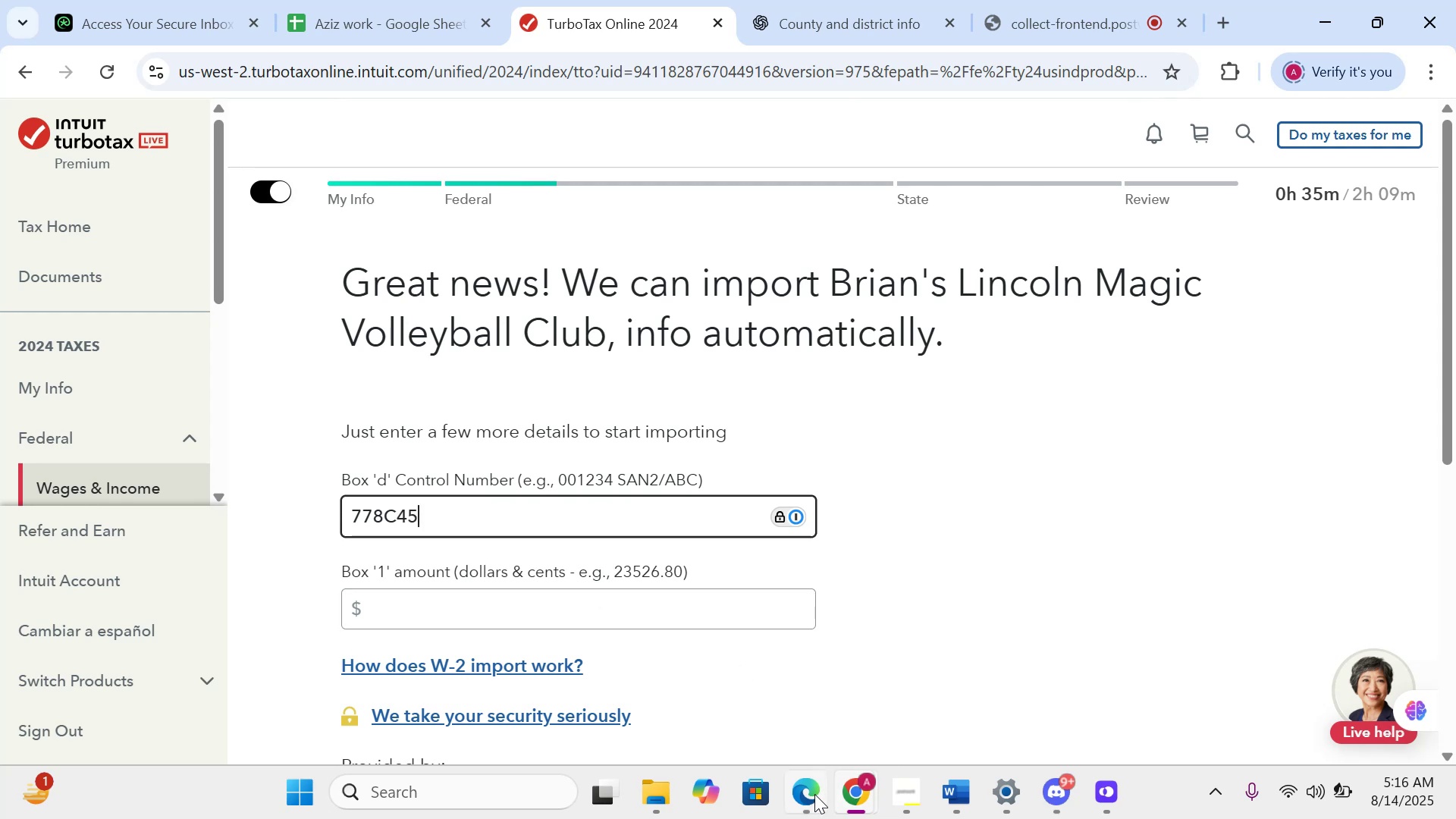 
left_click([580, 595])
 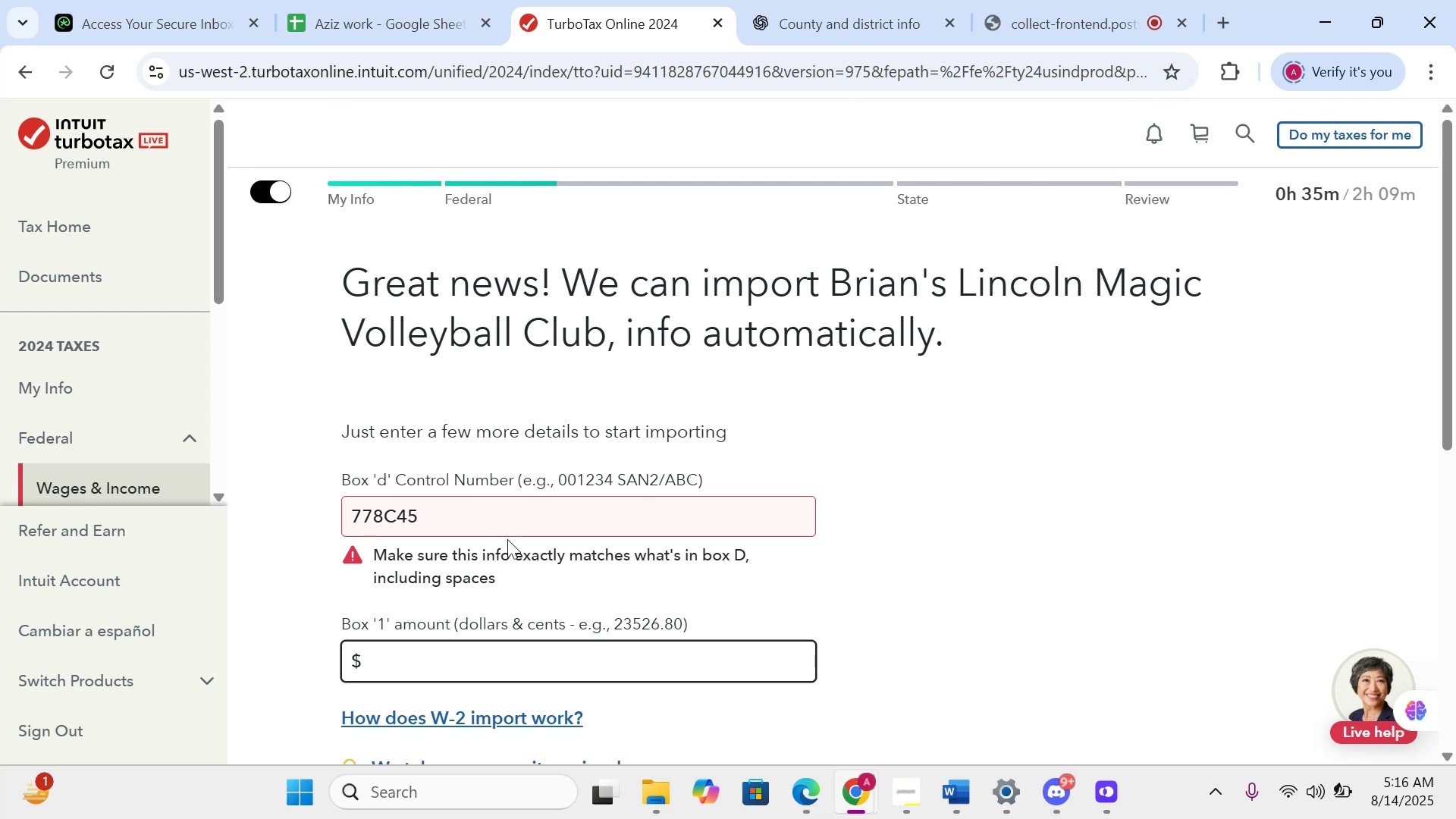 
left_click([503, 521])
 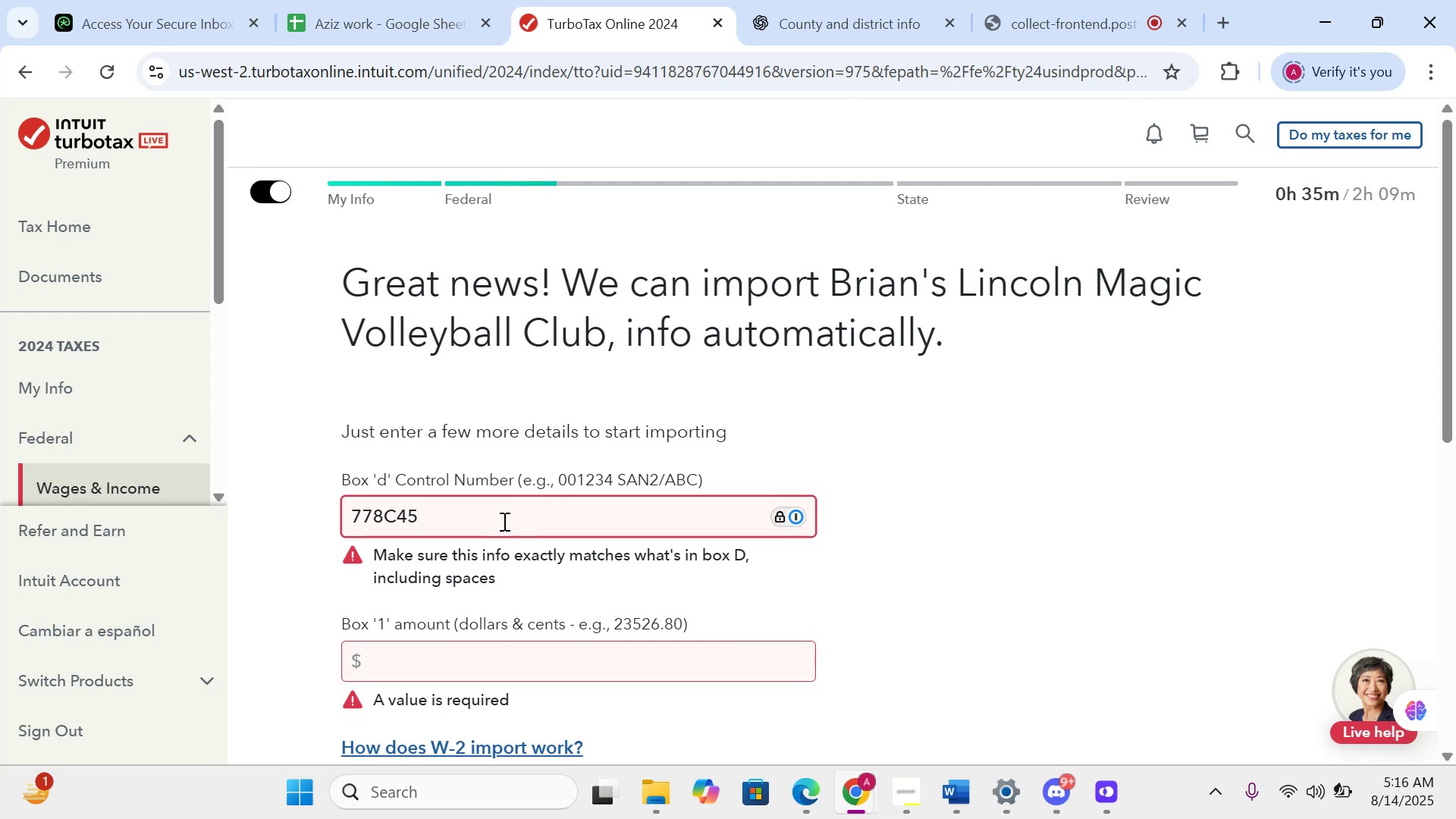 
key(4)
 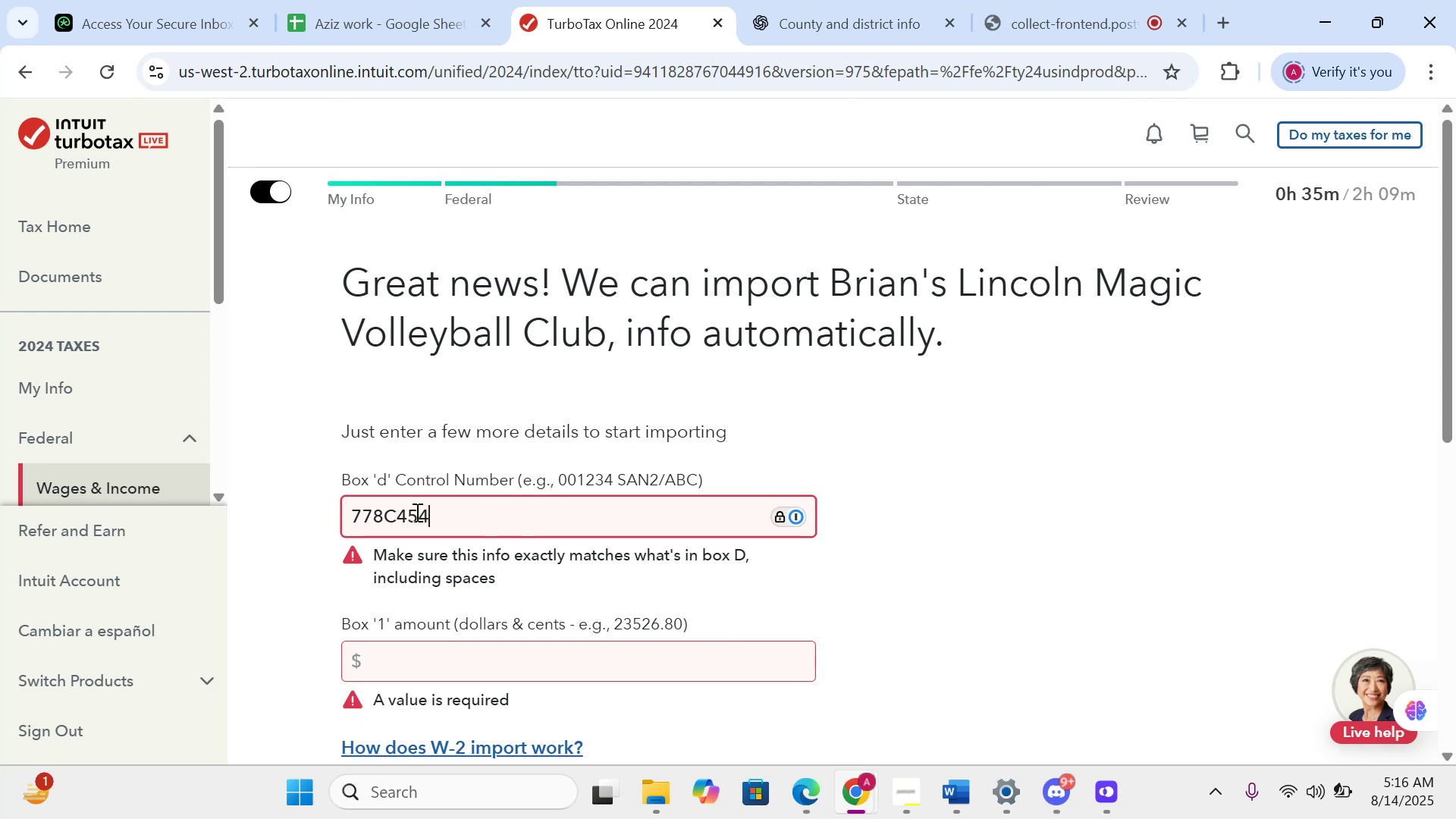 
key(ArrowLeft)
 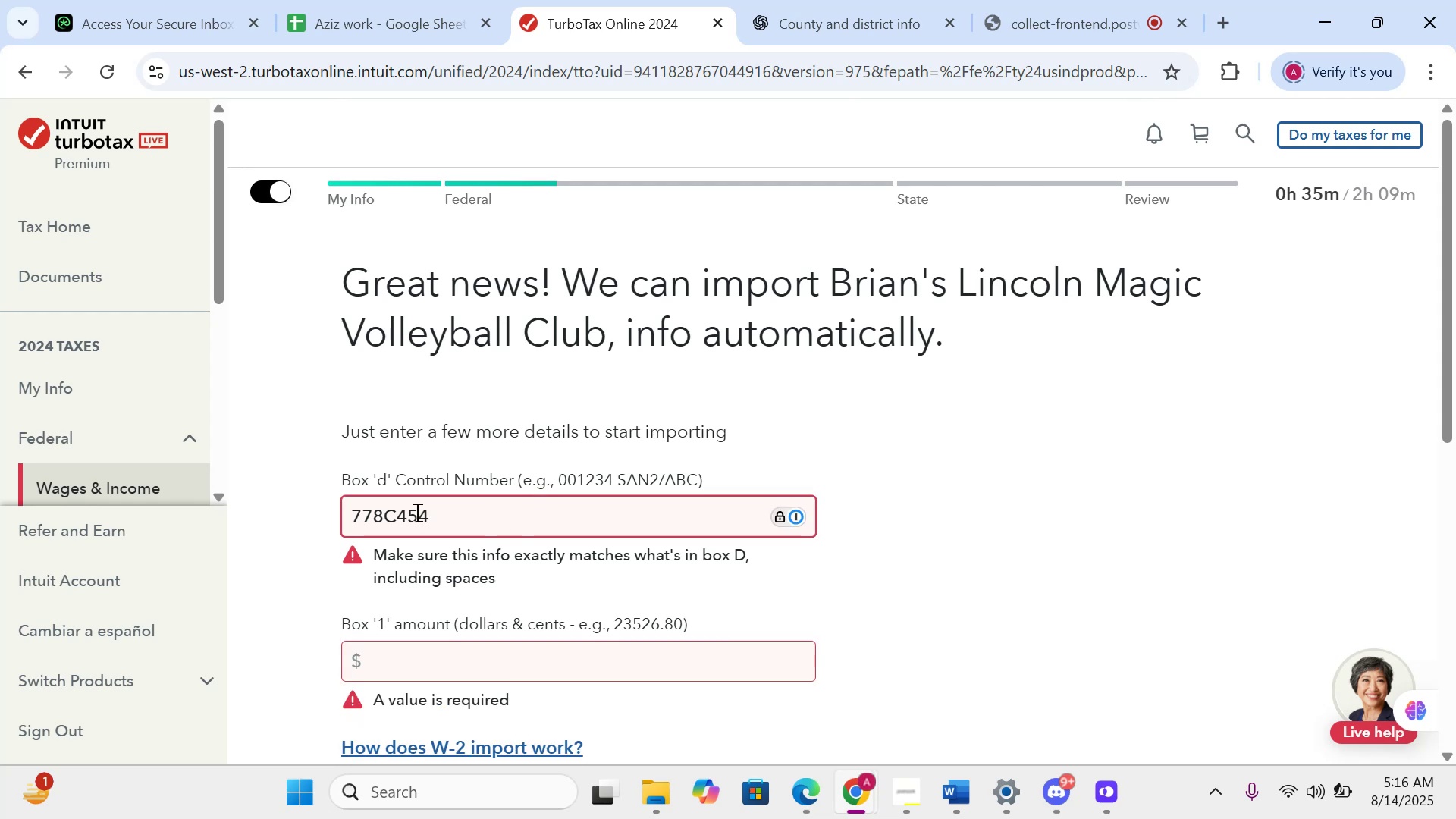 
key(ArrowLeft)
 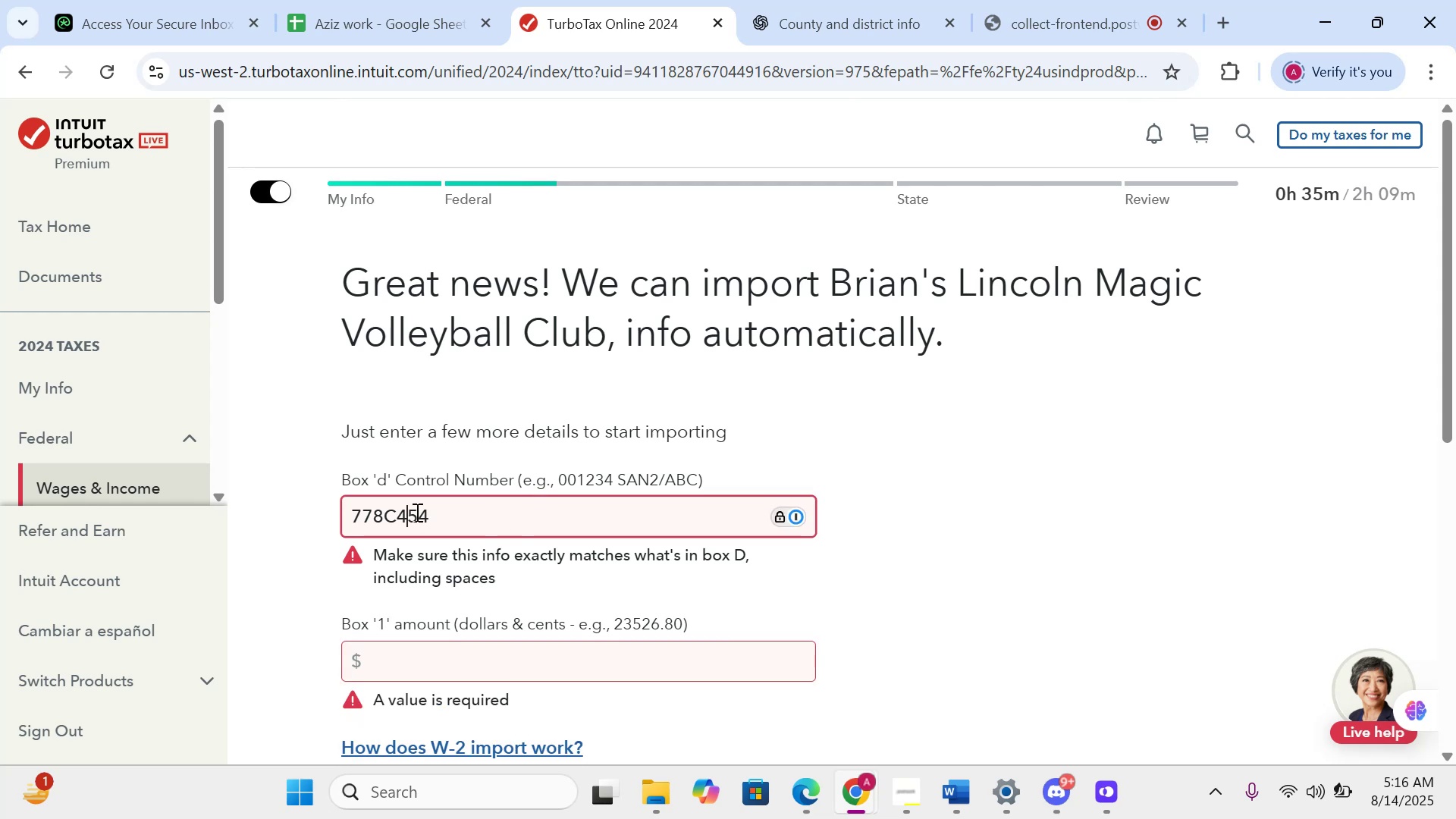 
key(ArrowLeft)
 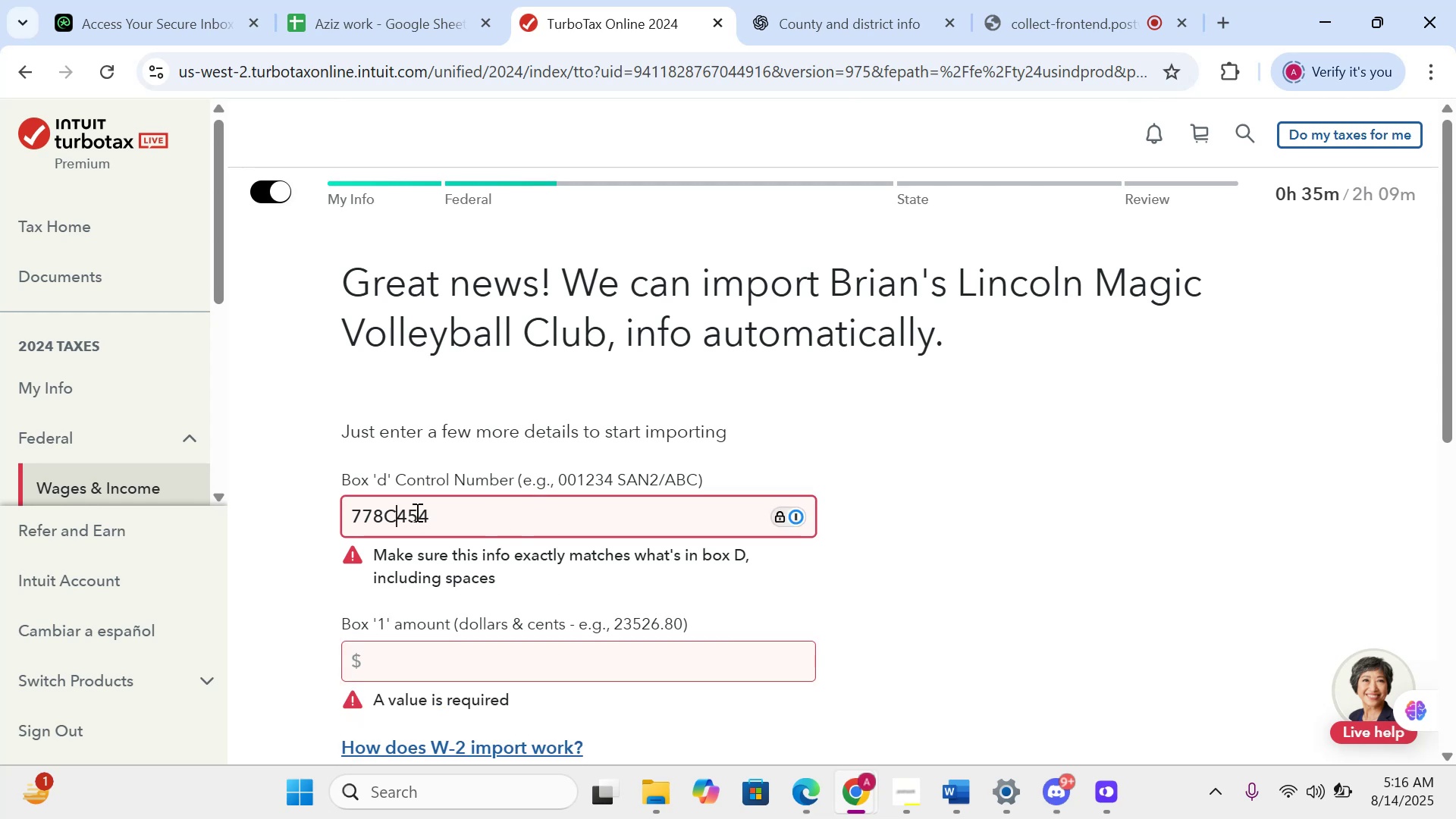 
key(ArrowLeft)
 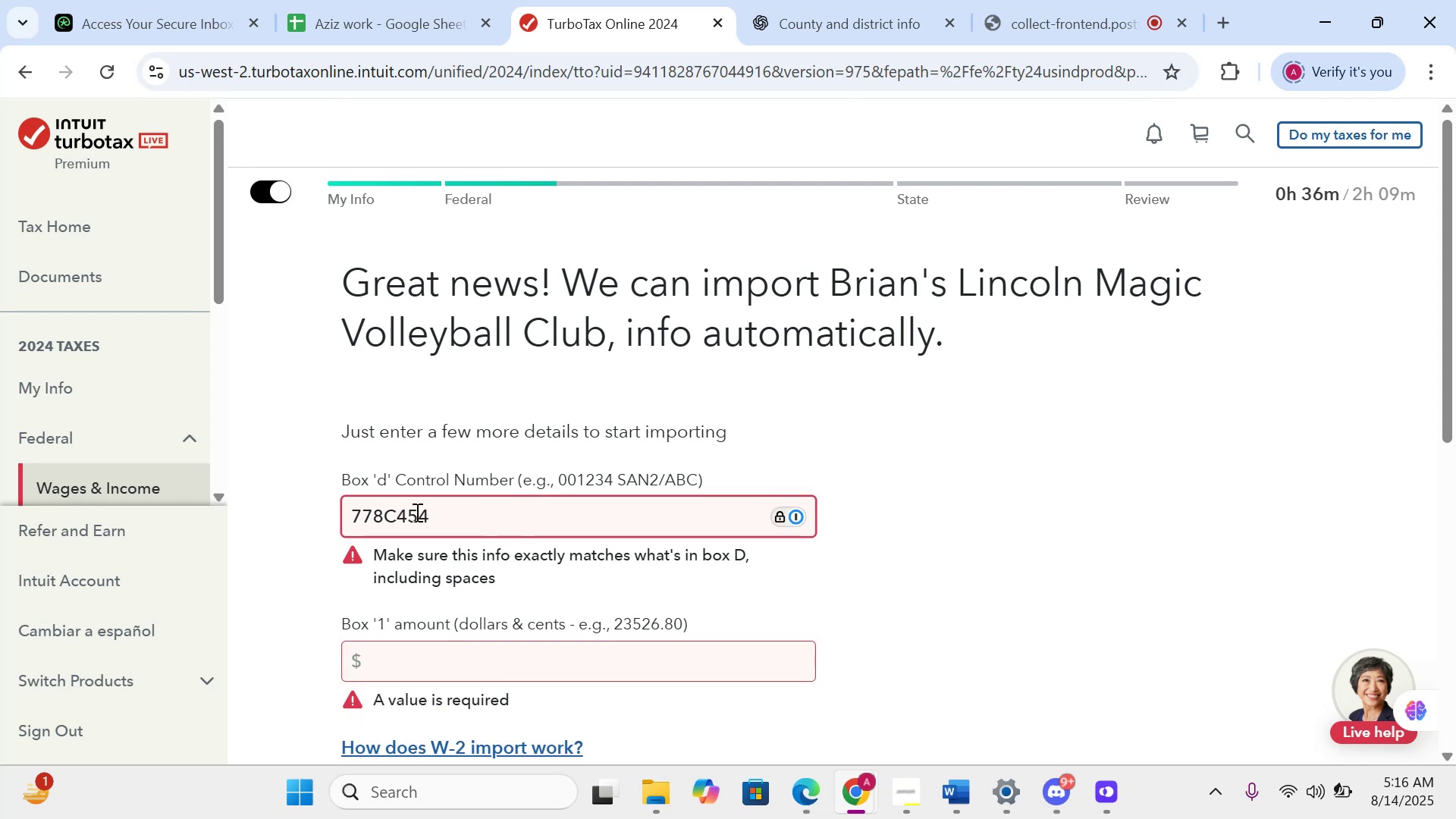 
key(ArrowLeft)
 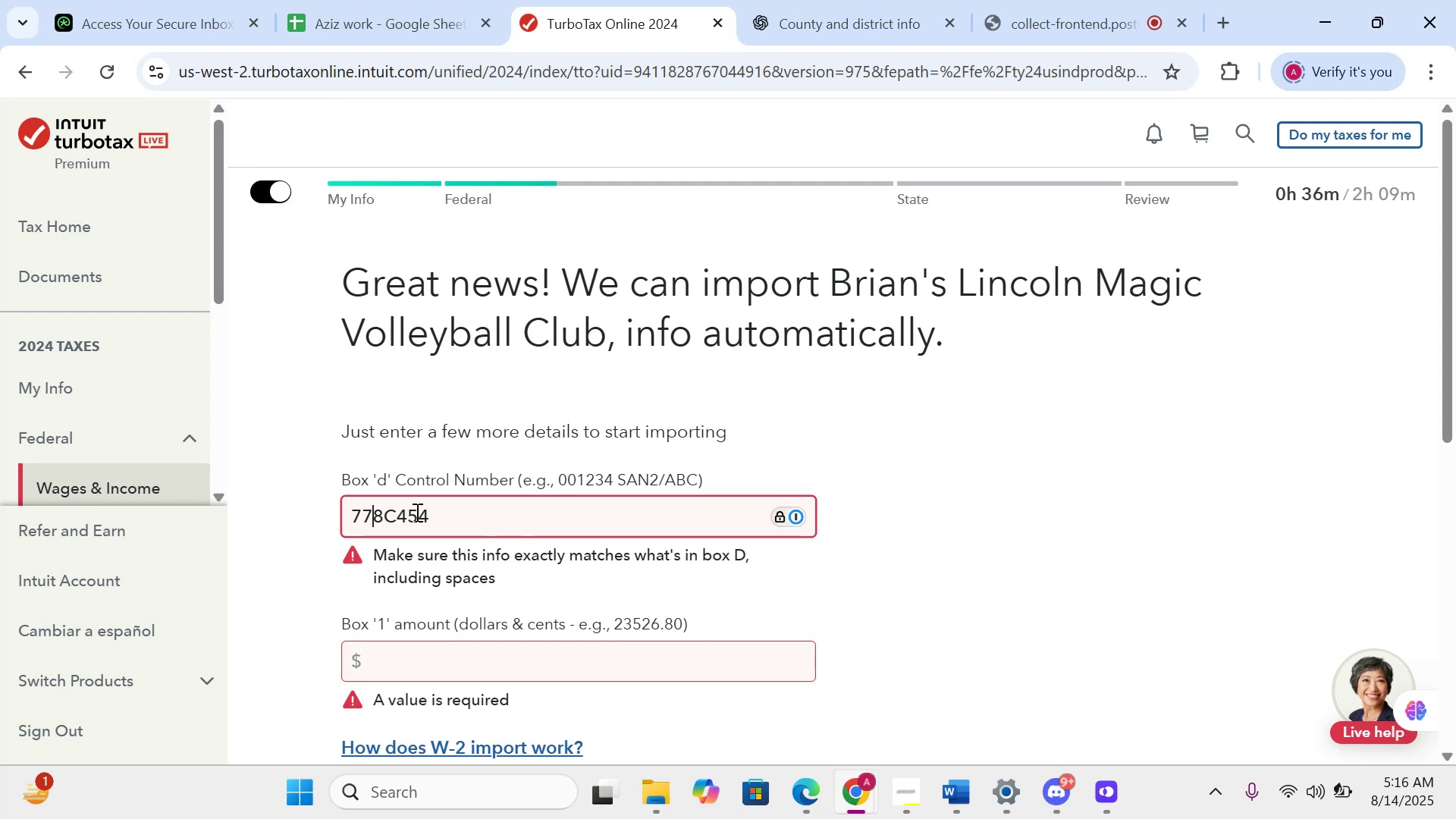 
key(ArrowLeft)
 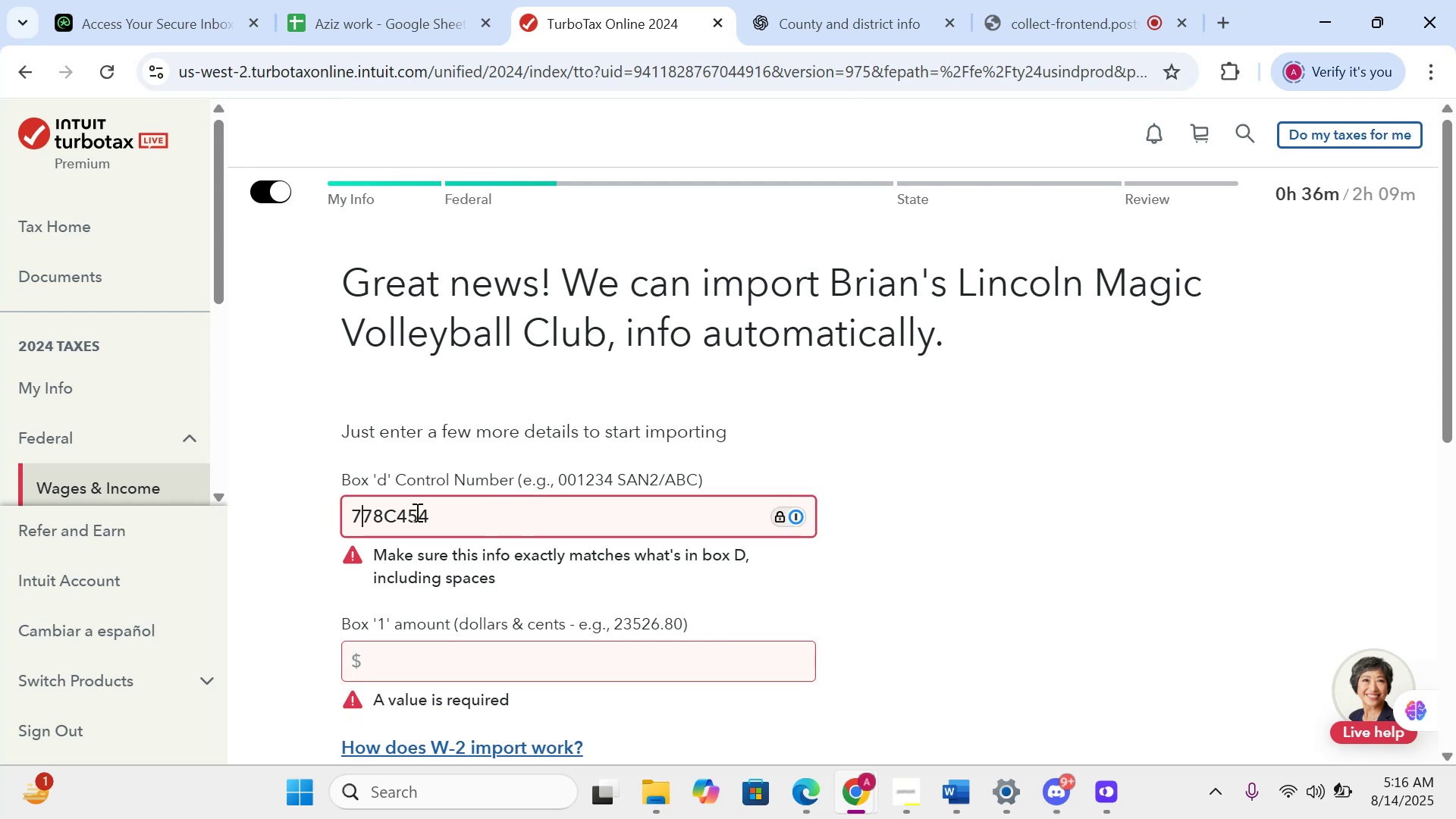 
key(ArrowLeft)
 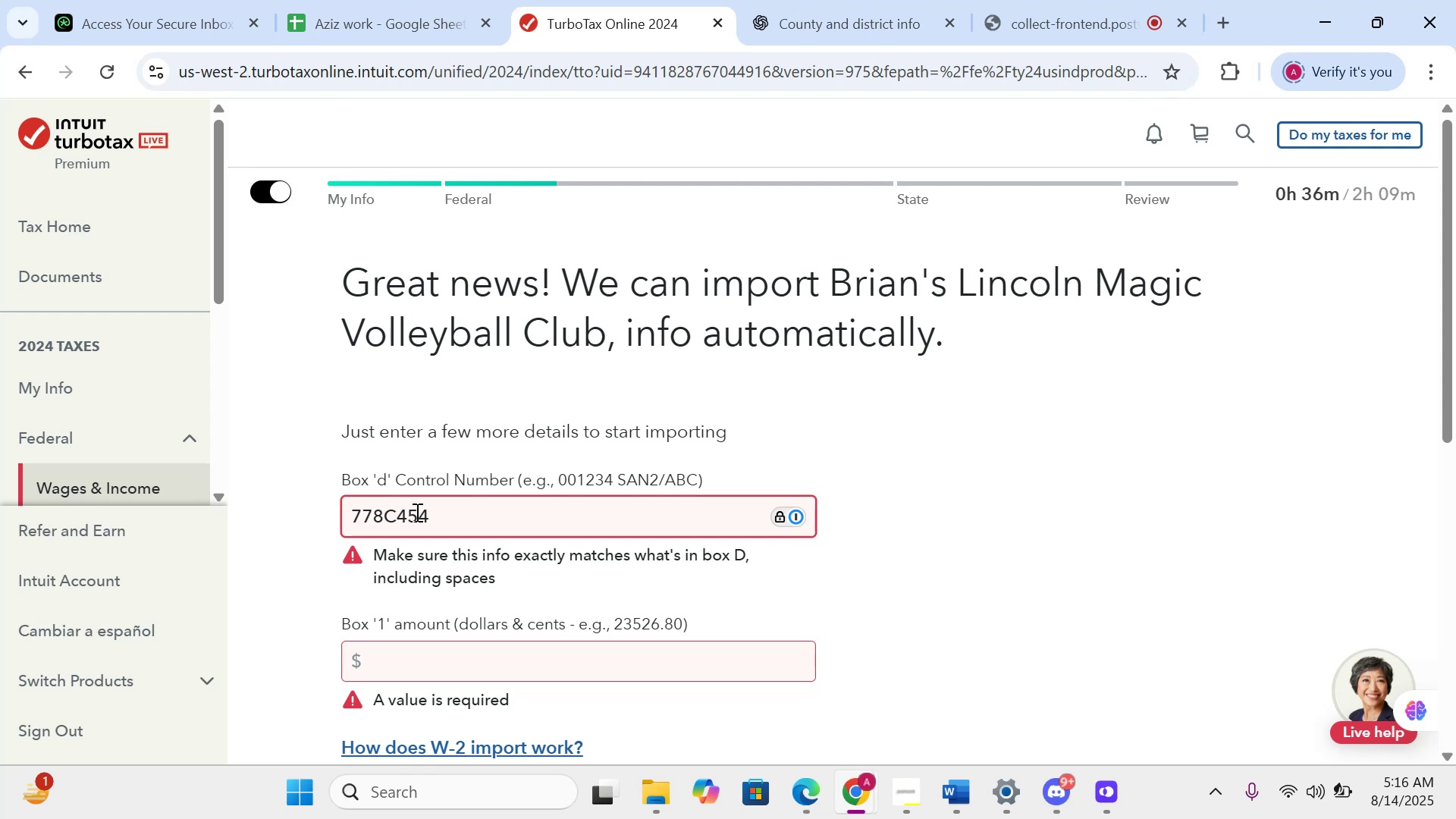 
key(Backspace)
type(09)
key(Backspace)
key(Backspace)
key(Backspace)
type(00)
 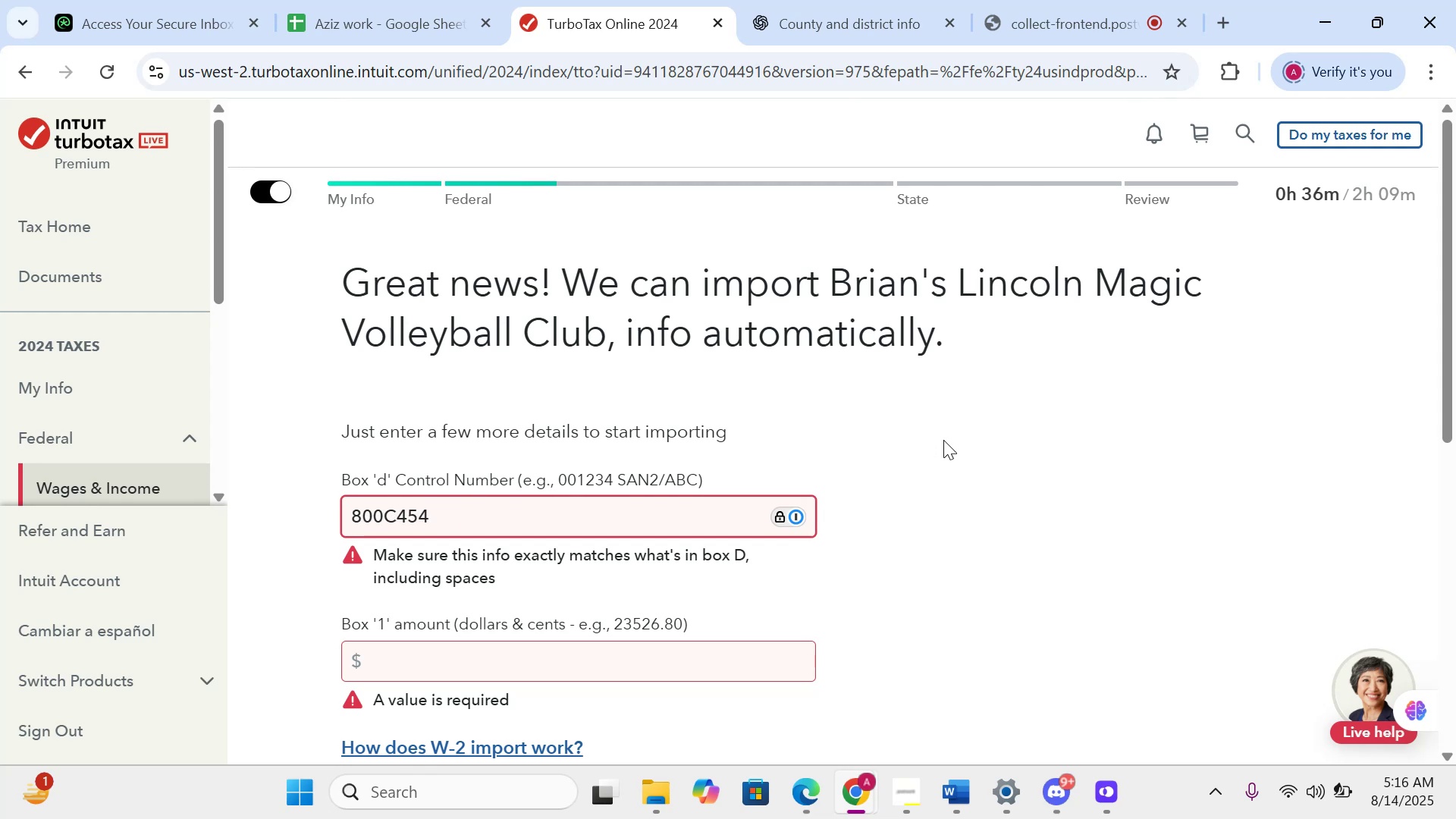 
key(ArrowRight)
 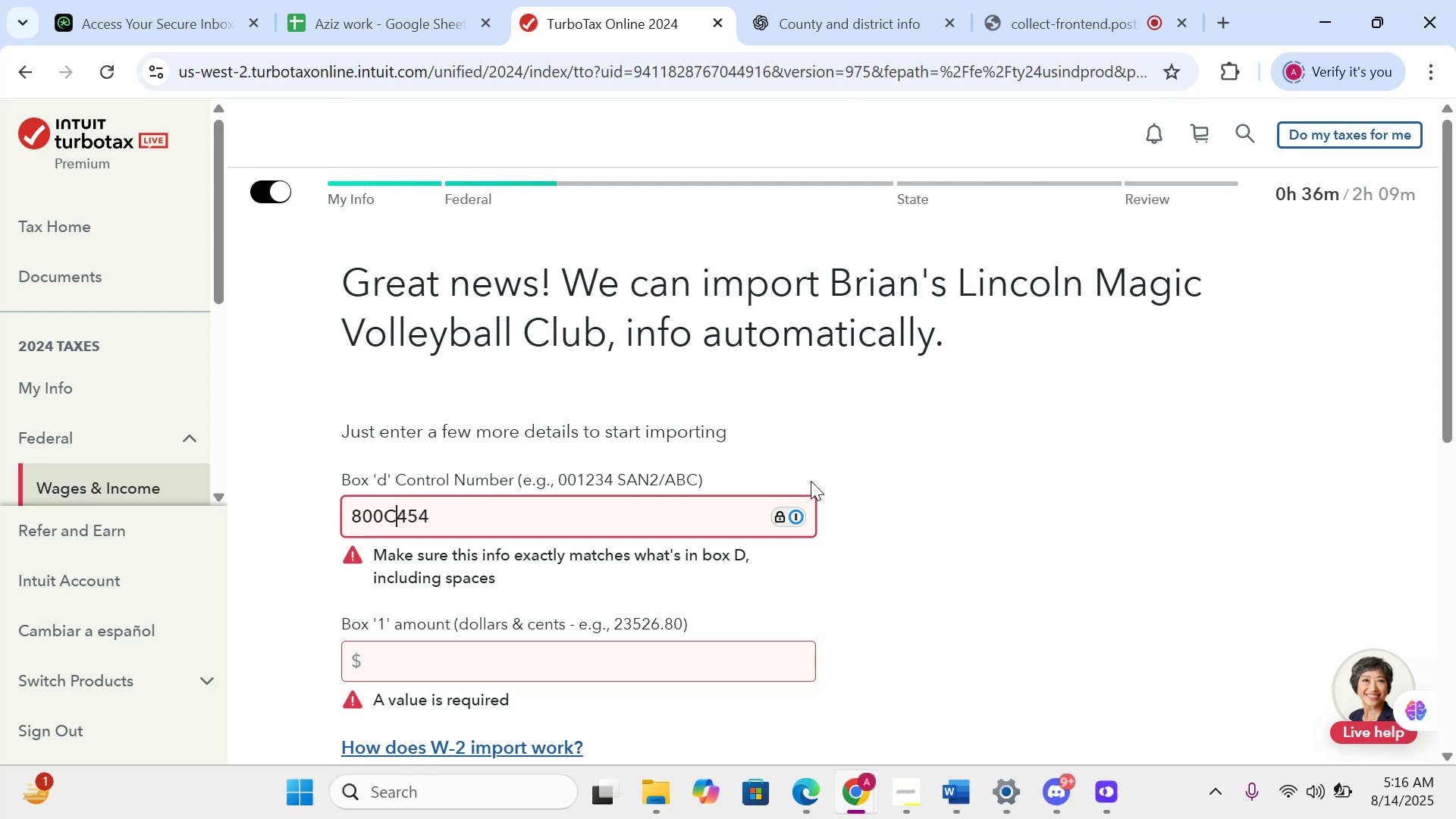 
key(ArrowRight)
 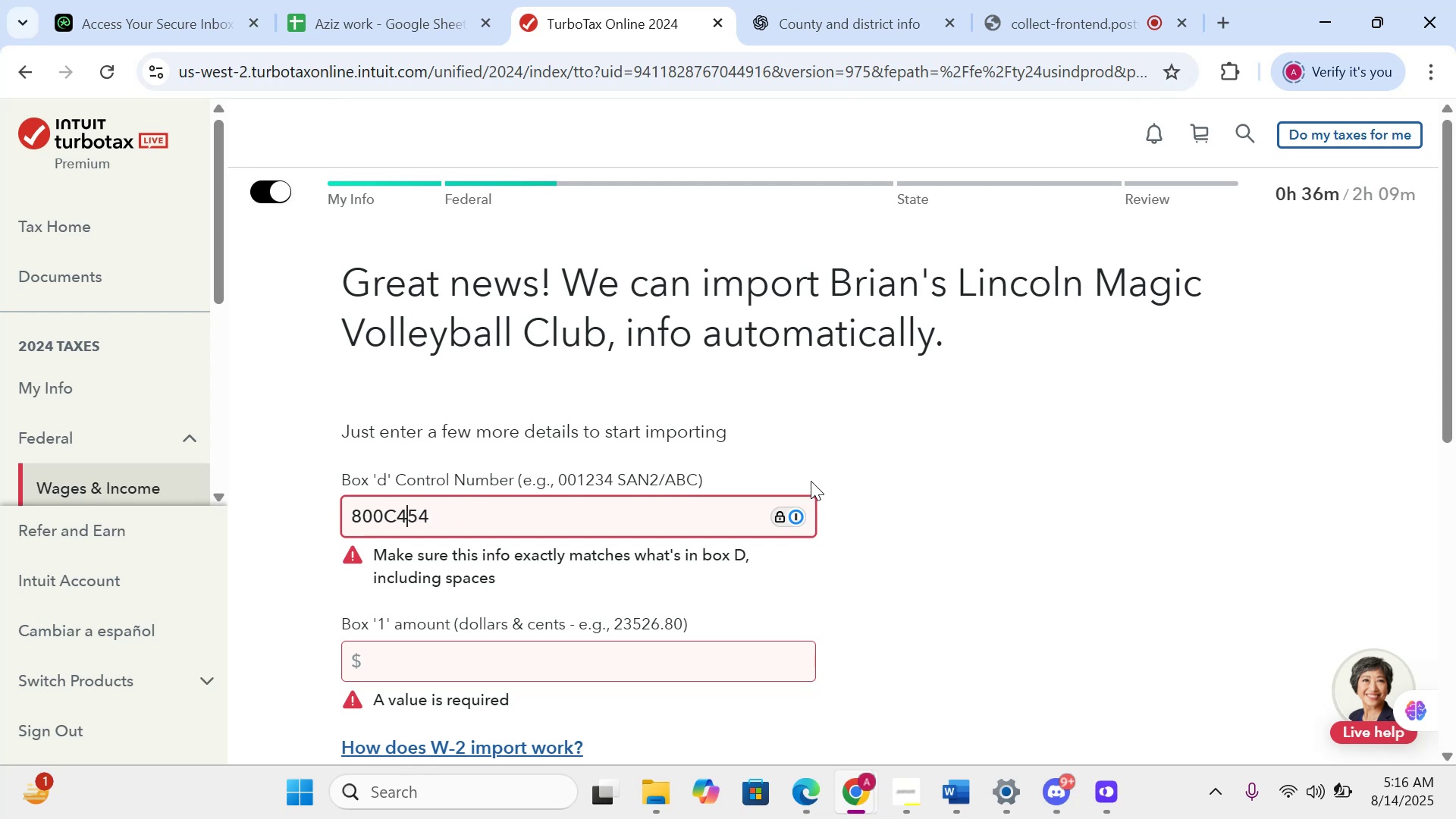 
key(ArrowRight)
 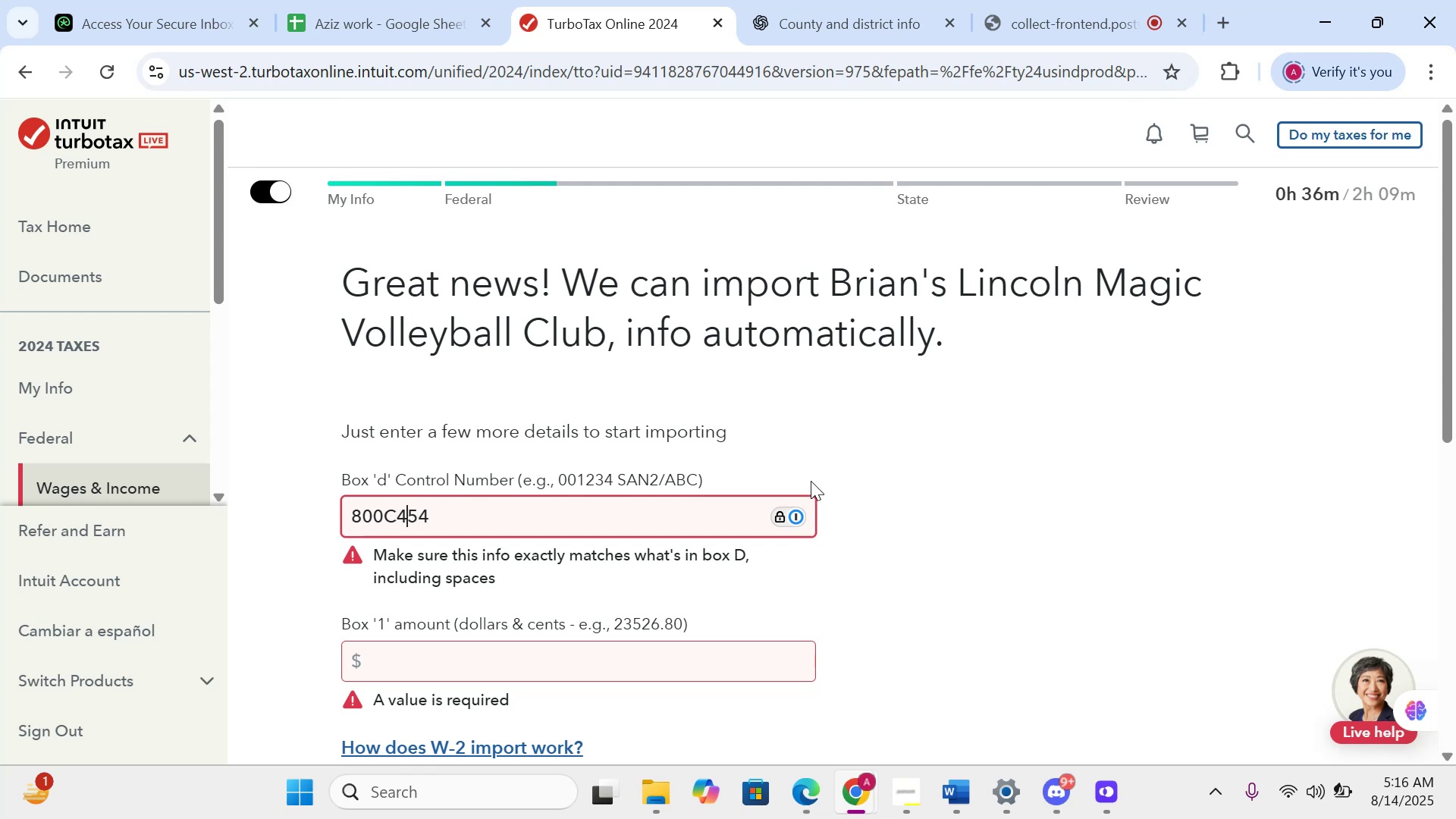 
key(ArrowRight)
 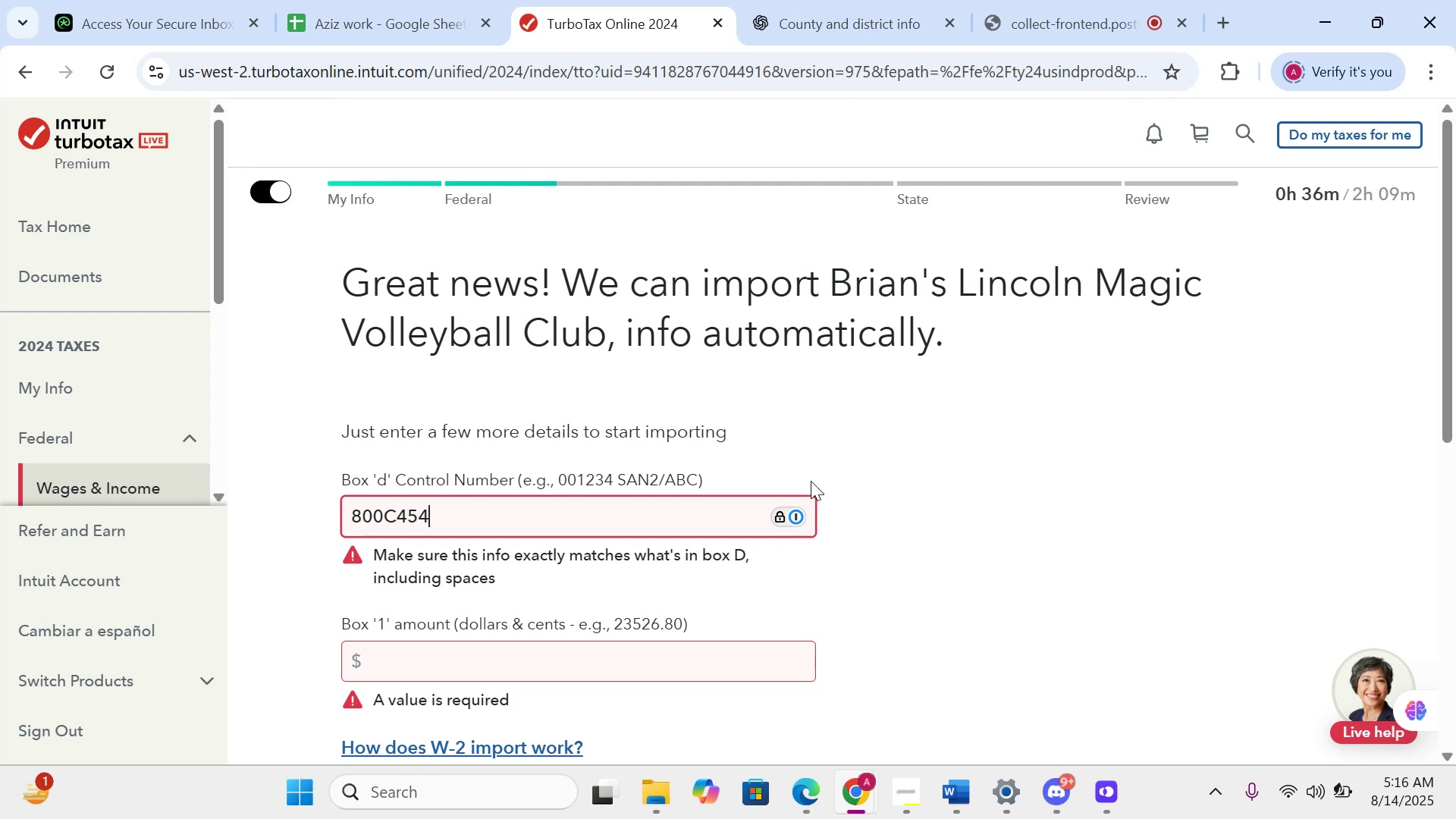 
key(ArrowLeft)
 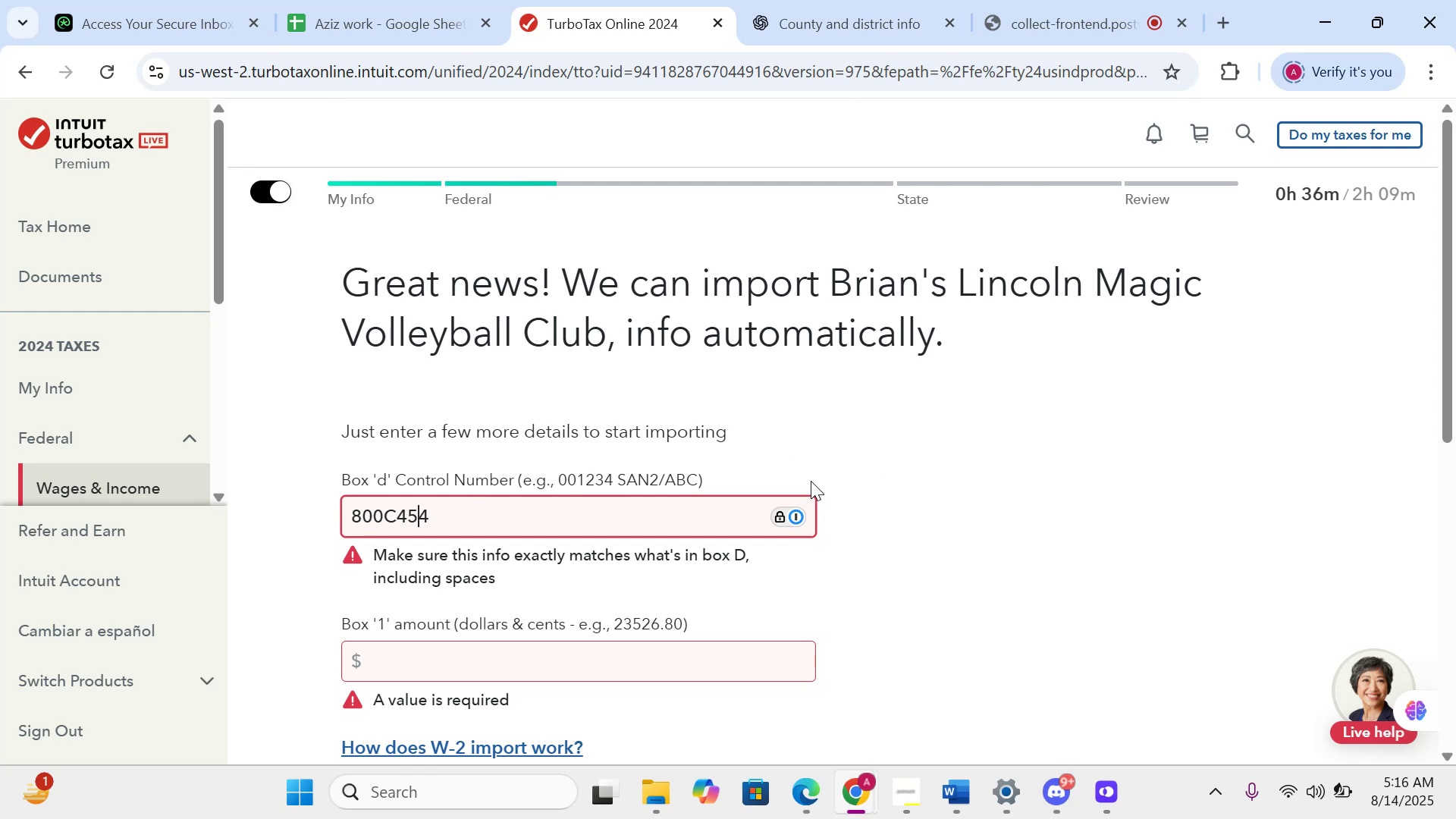 
key(ArrowLeft)
 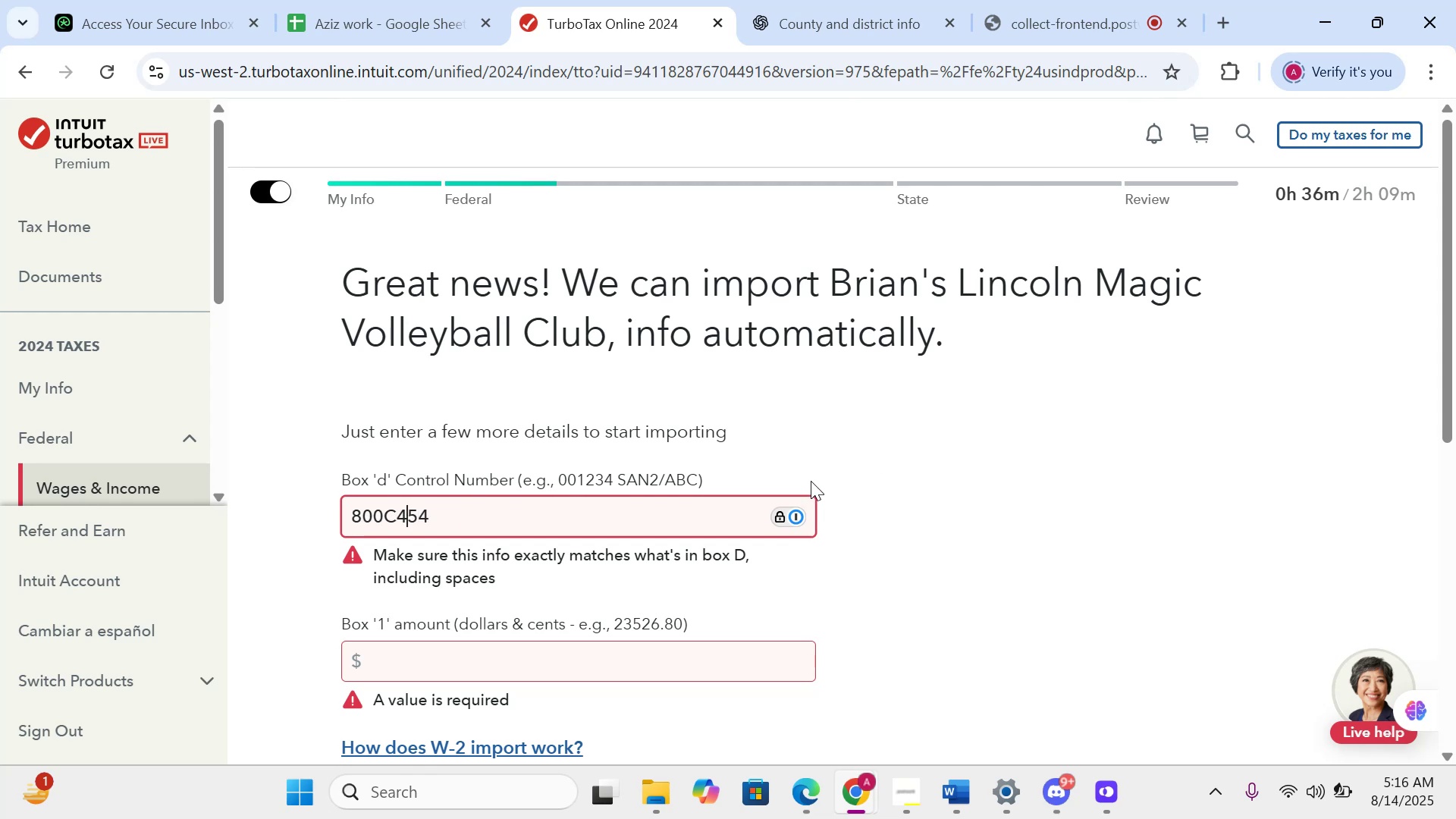 
key(ArrowLeft)
 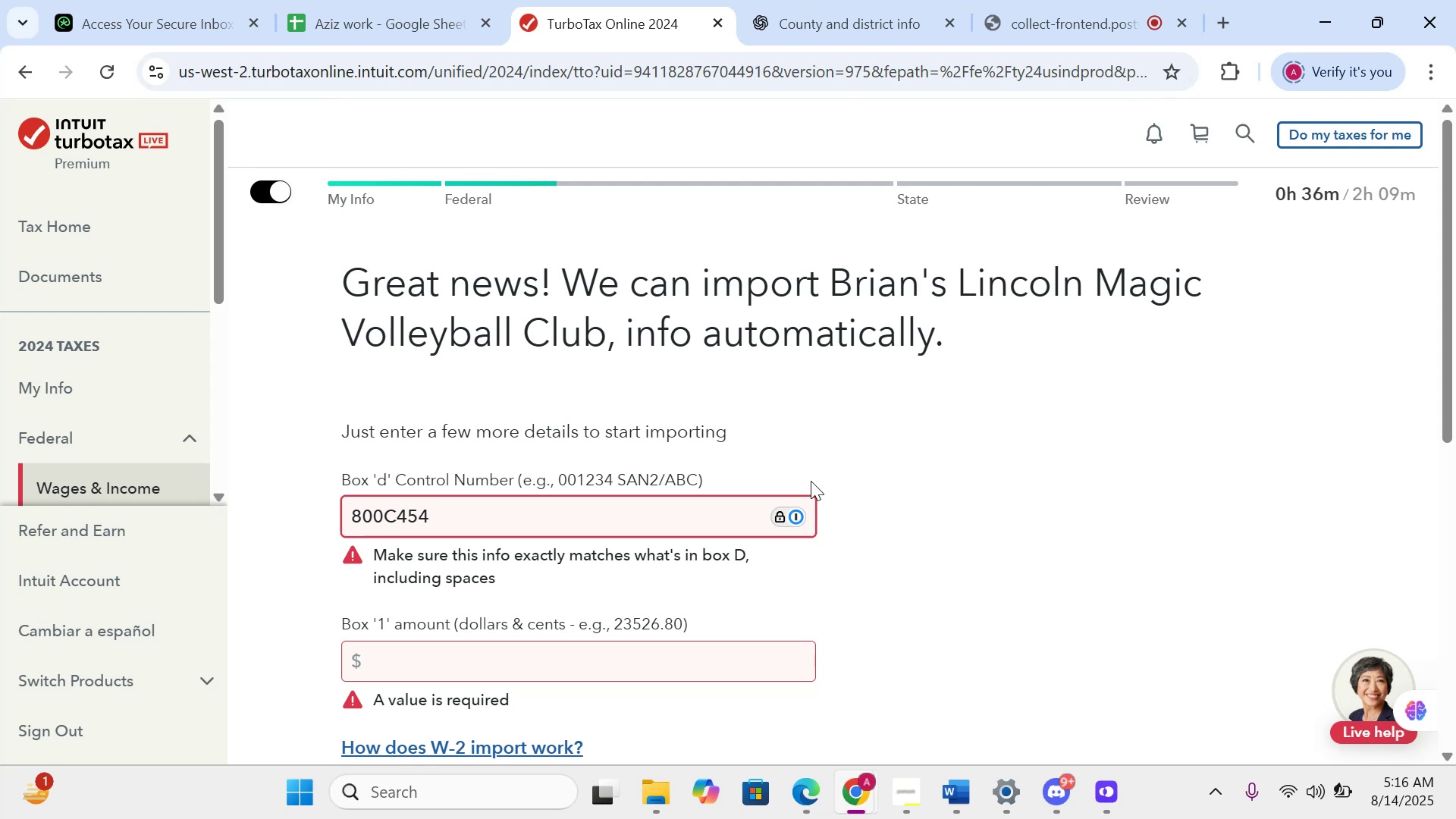 
key(ArrowRight)
 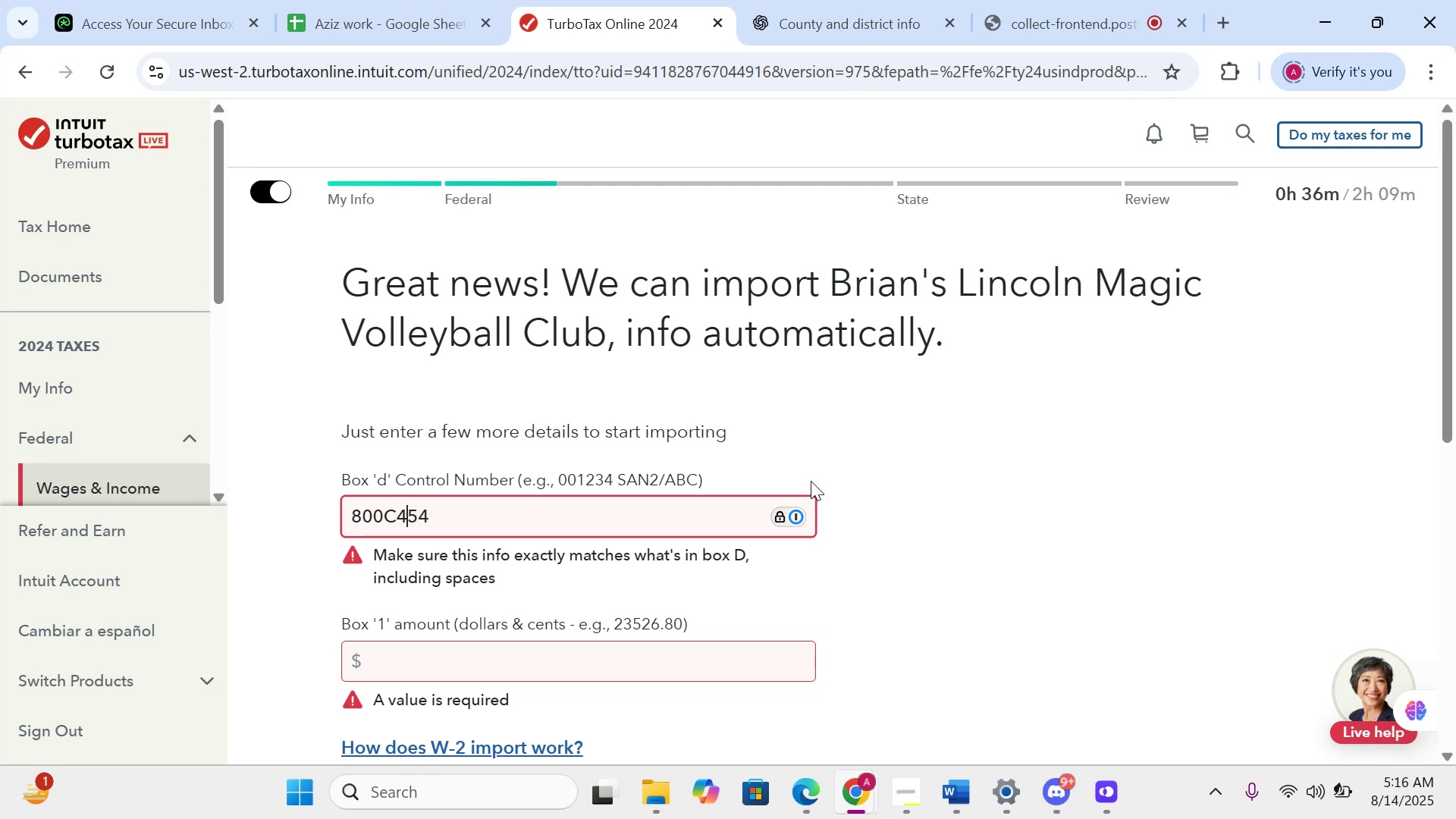 
key(ArrowLeft)
 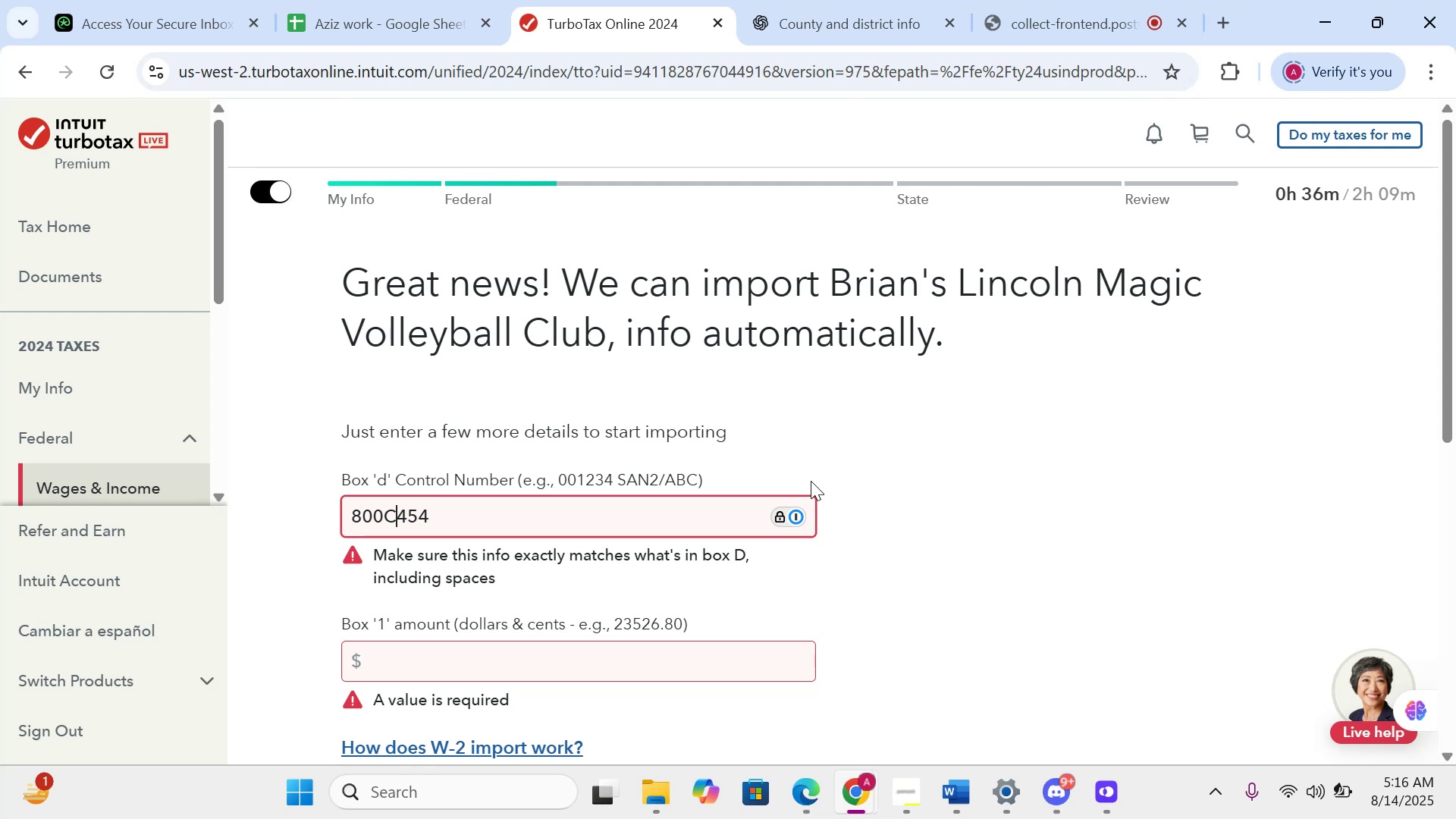 
key(Backspace)
 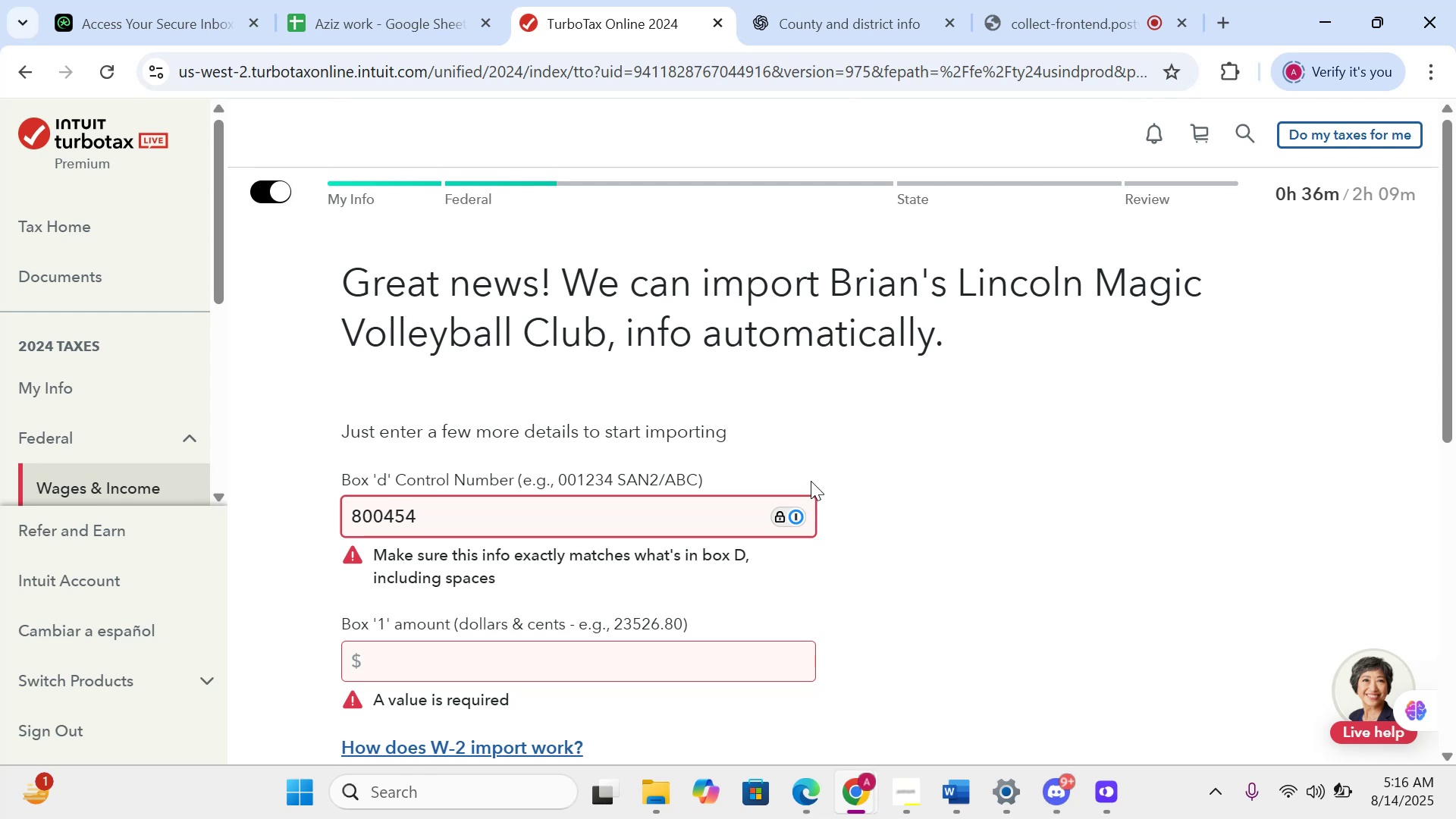 
key(Backspace)
 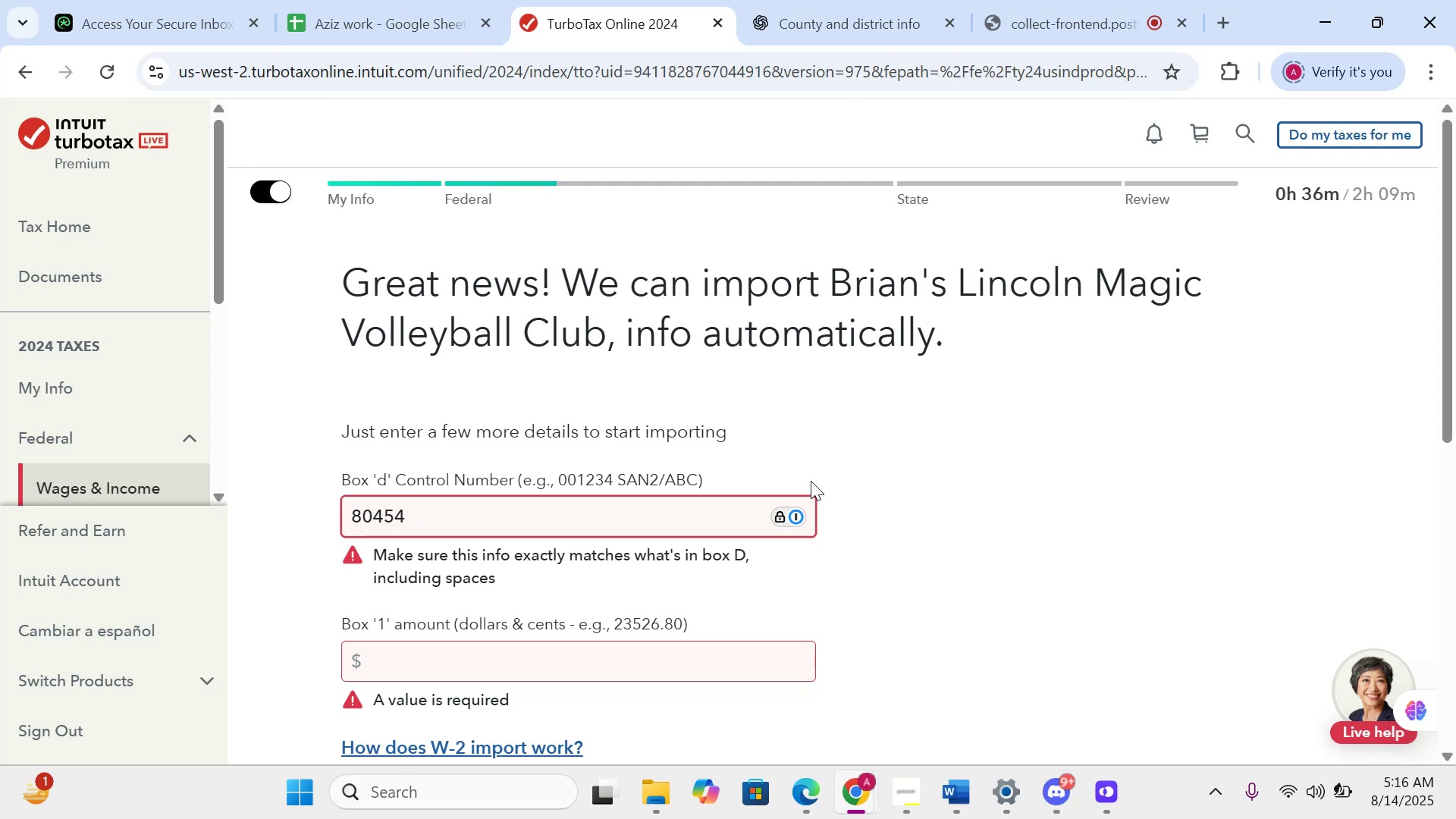 
key(Backspace)
 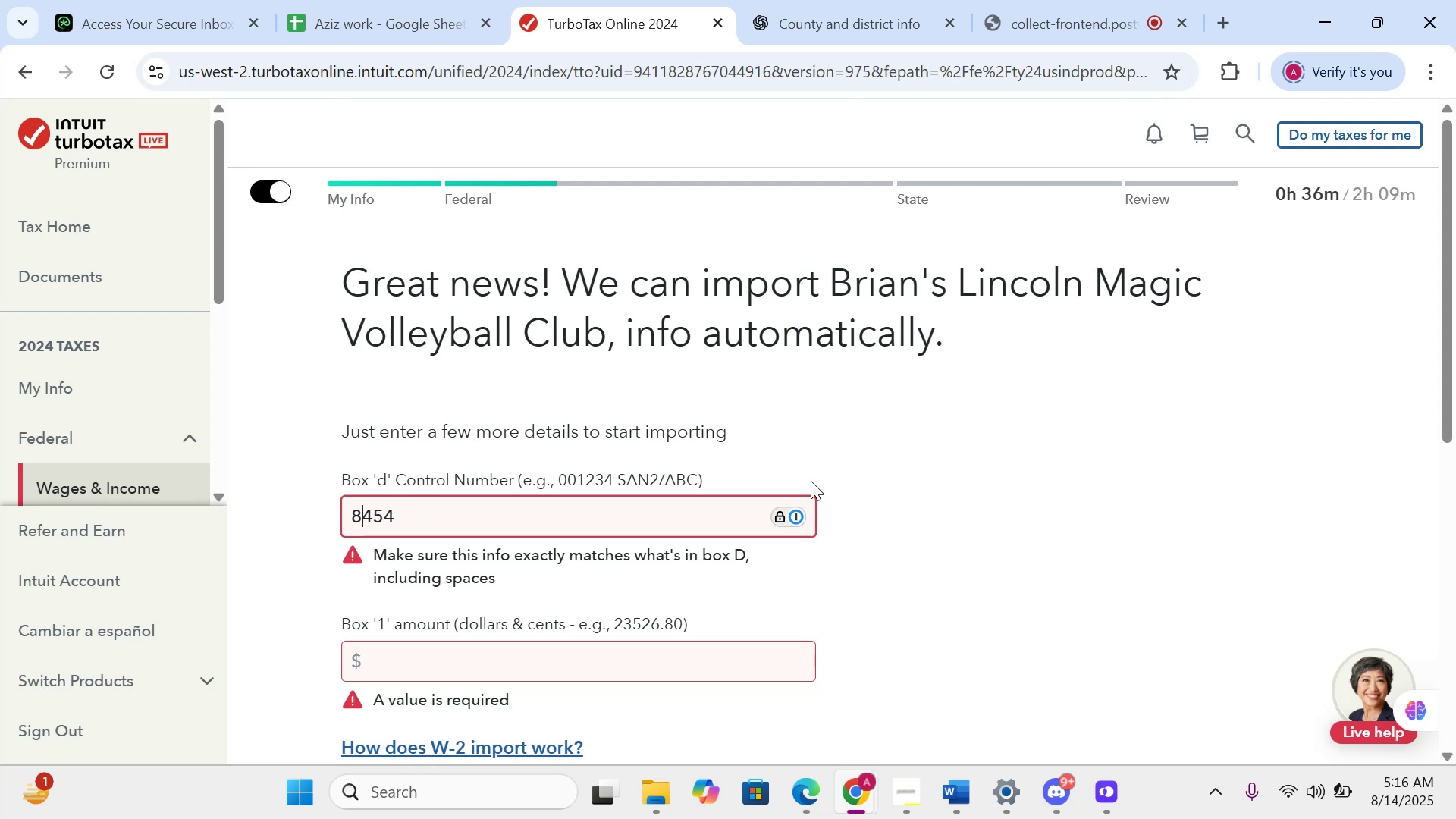 
key(ArrowRight)
 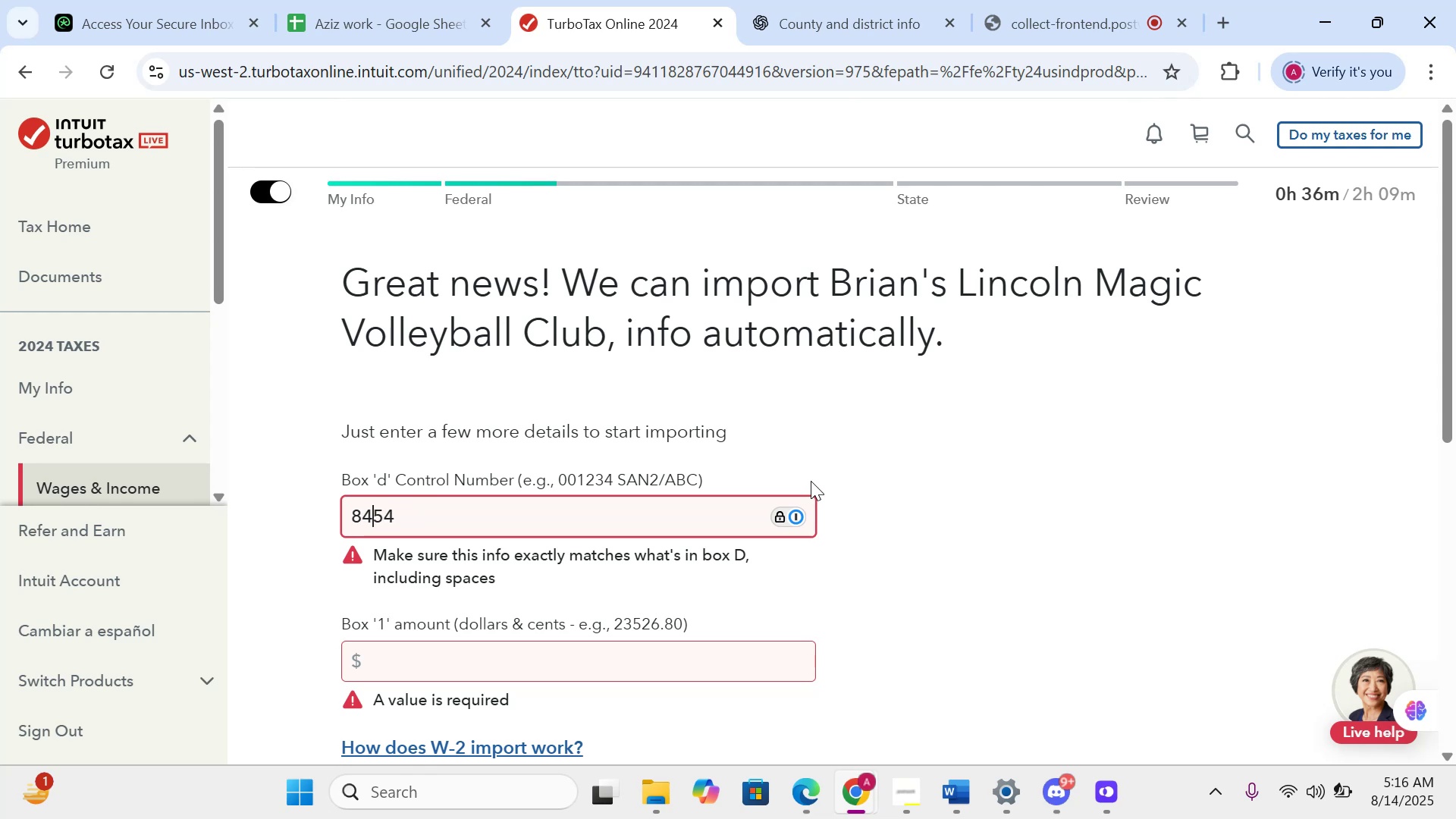 
key(ArrowRight)
 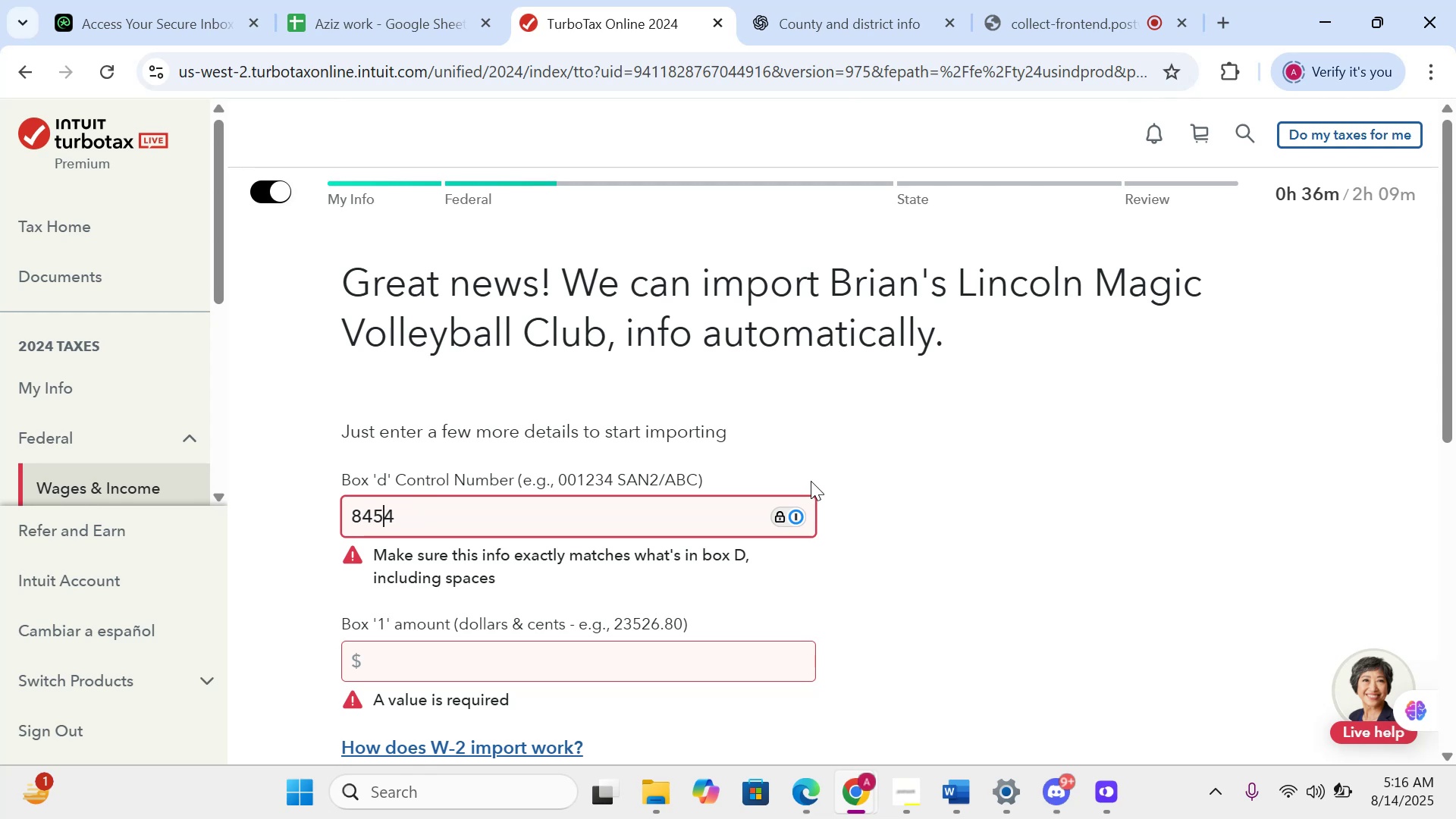 
key(ArrowRight)
 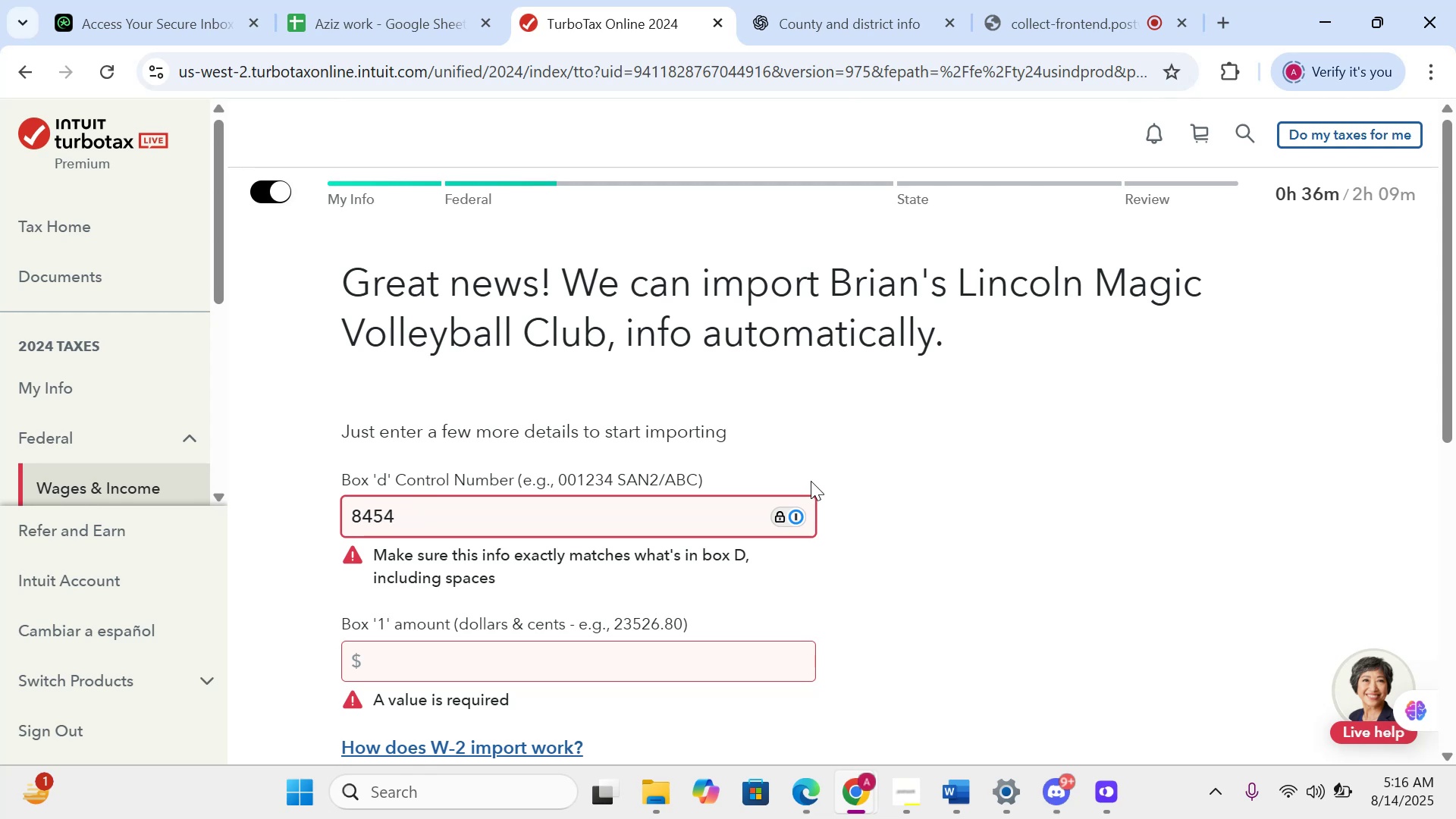 
type(33)
 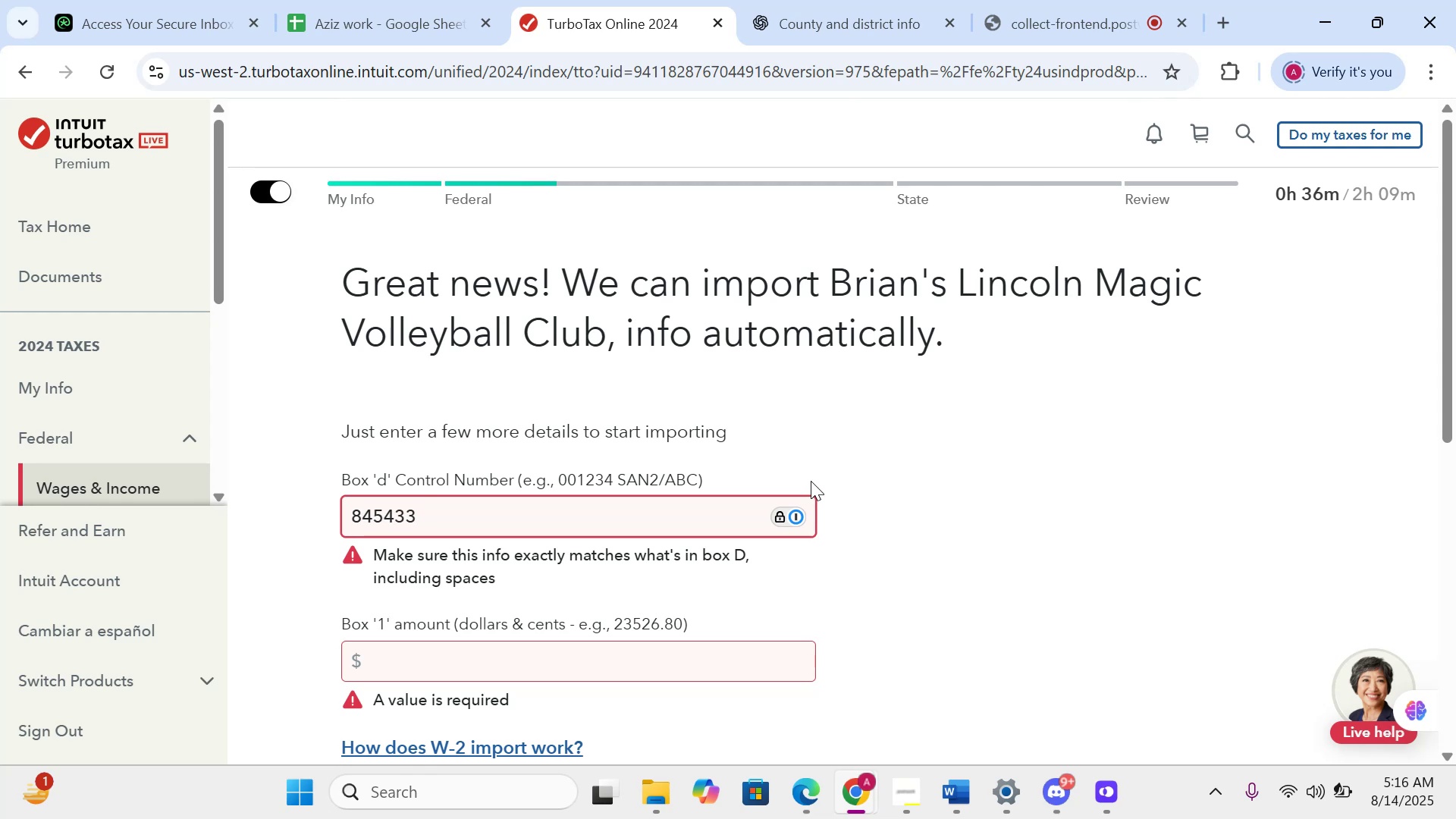 
type(S)
key(Backspace)
type( SAN2/ABC)
key(Tab)
 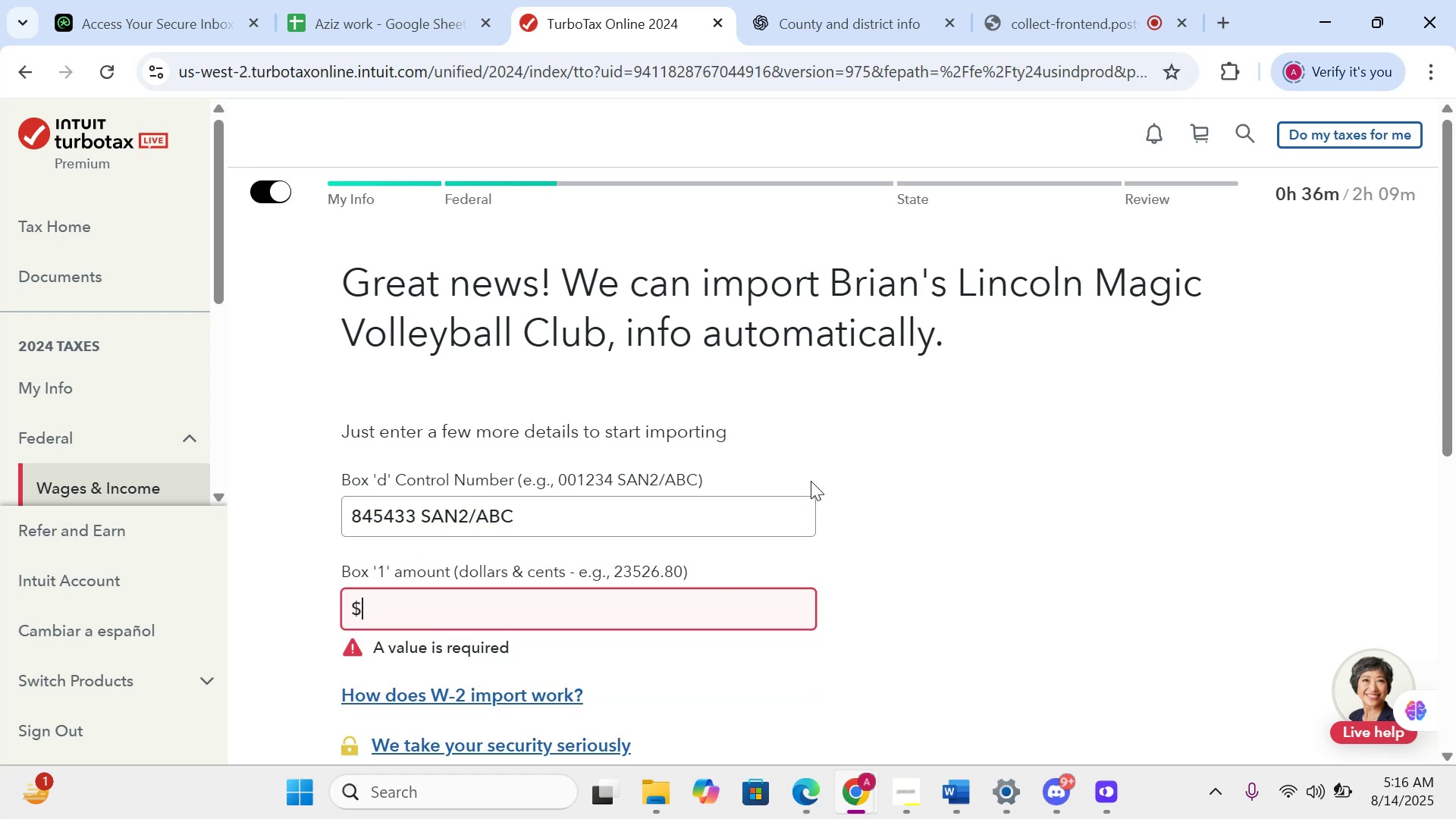 
wait(17.73)
 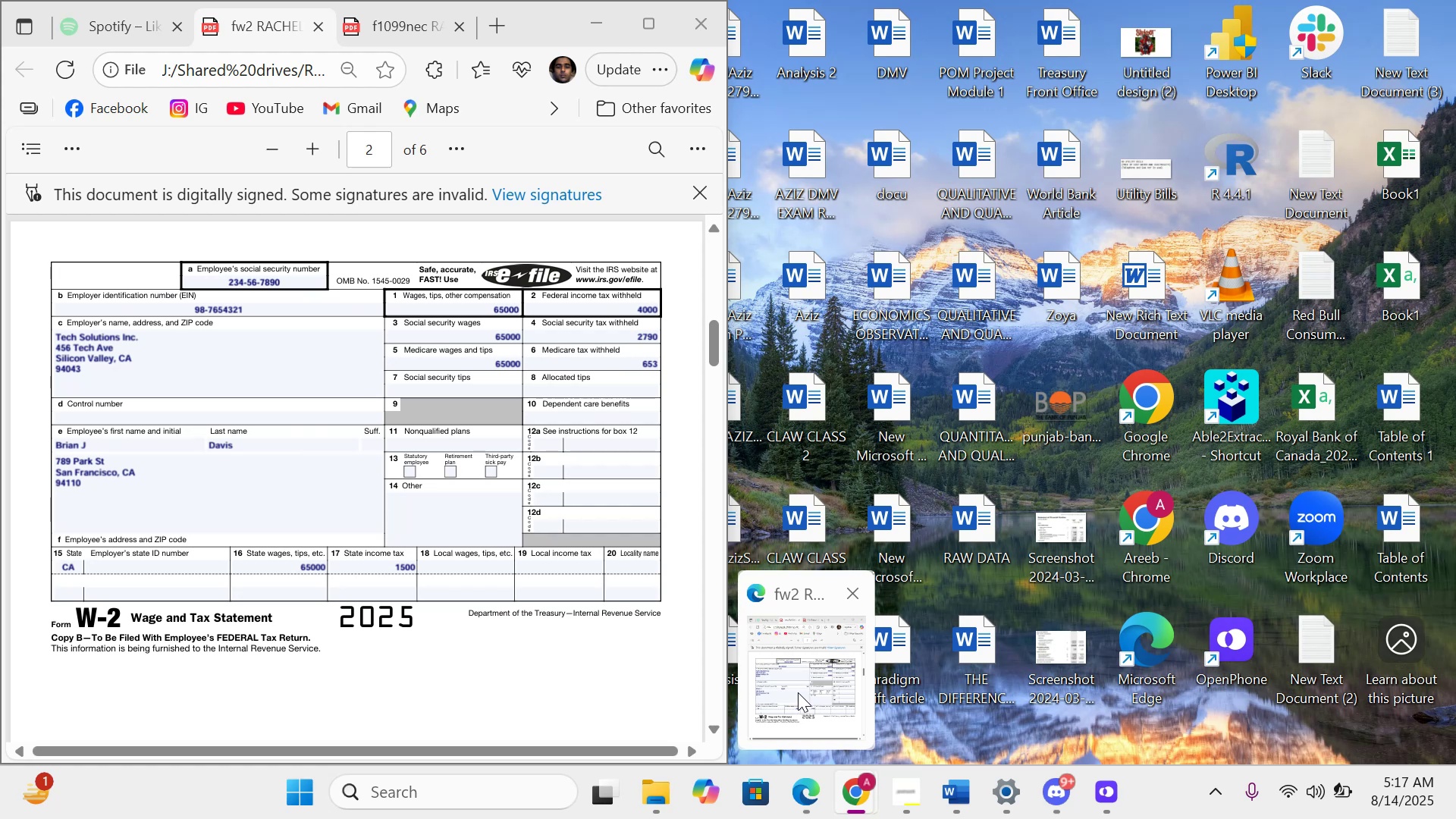 
mouse_move([818, 706])
 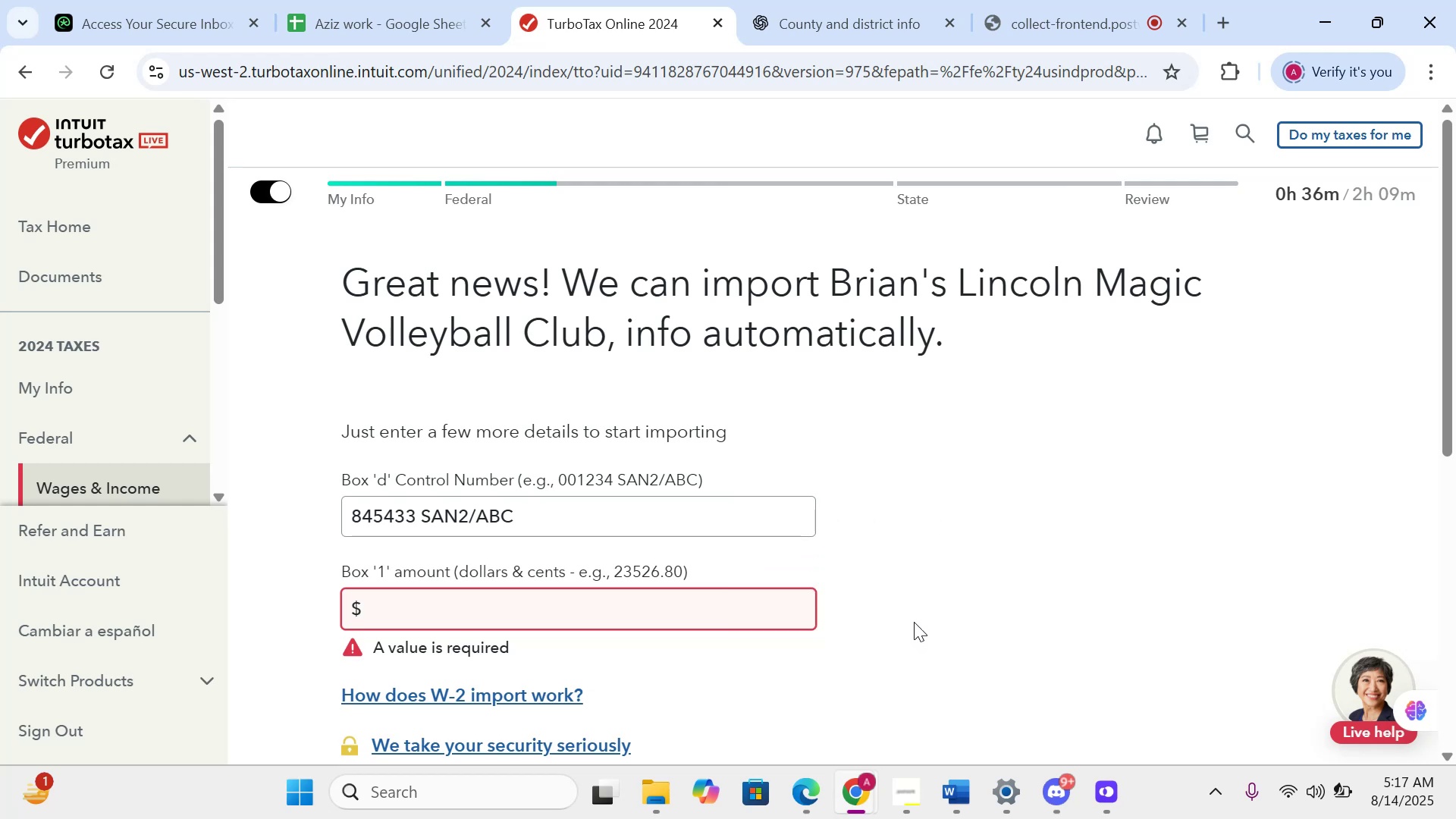 
type(65000/00)
key(Backspace)
key(Backspace)
key(Backspace)
type(0.00)
 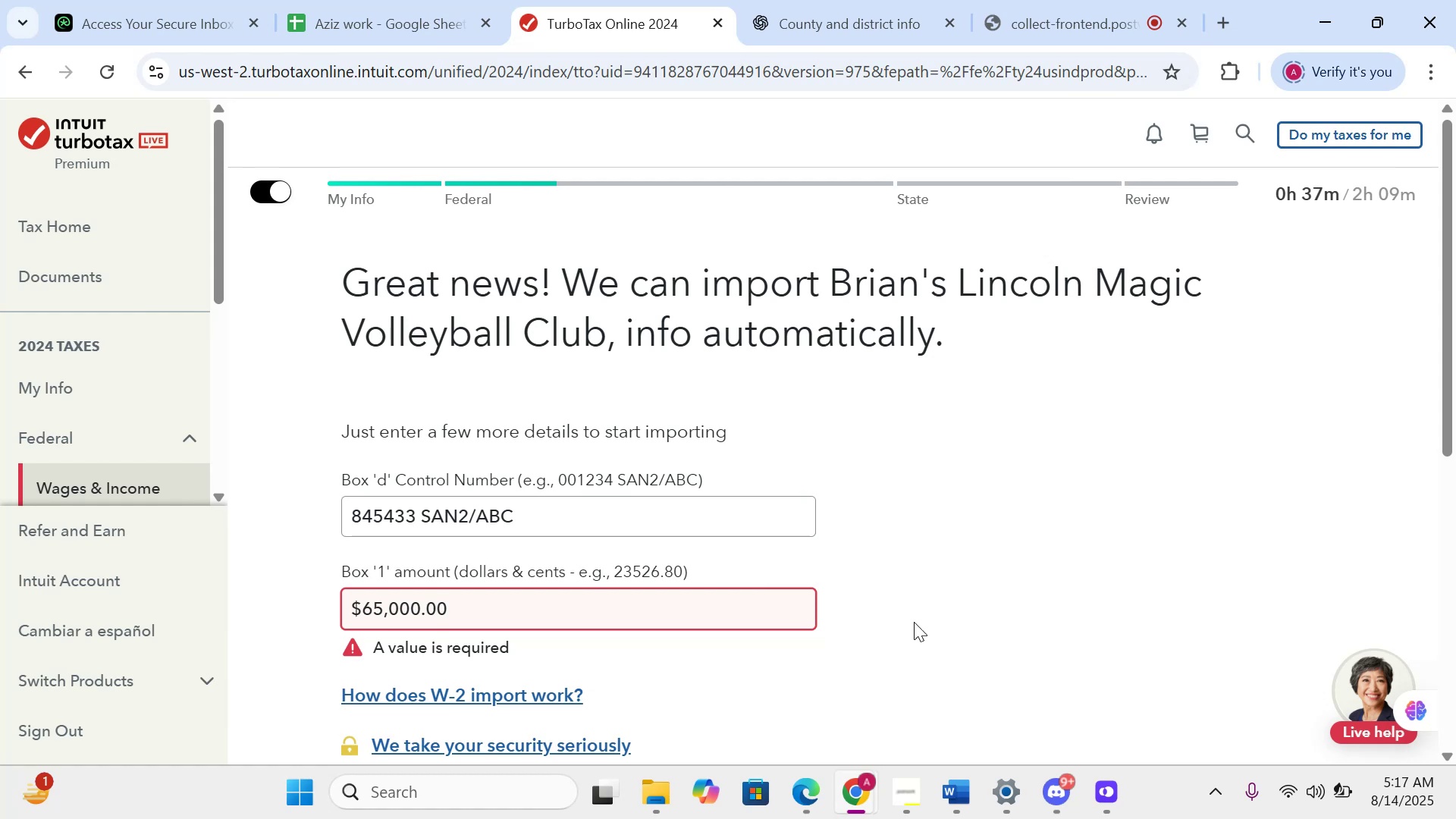 
left_click([914, 622])
 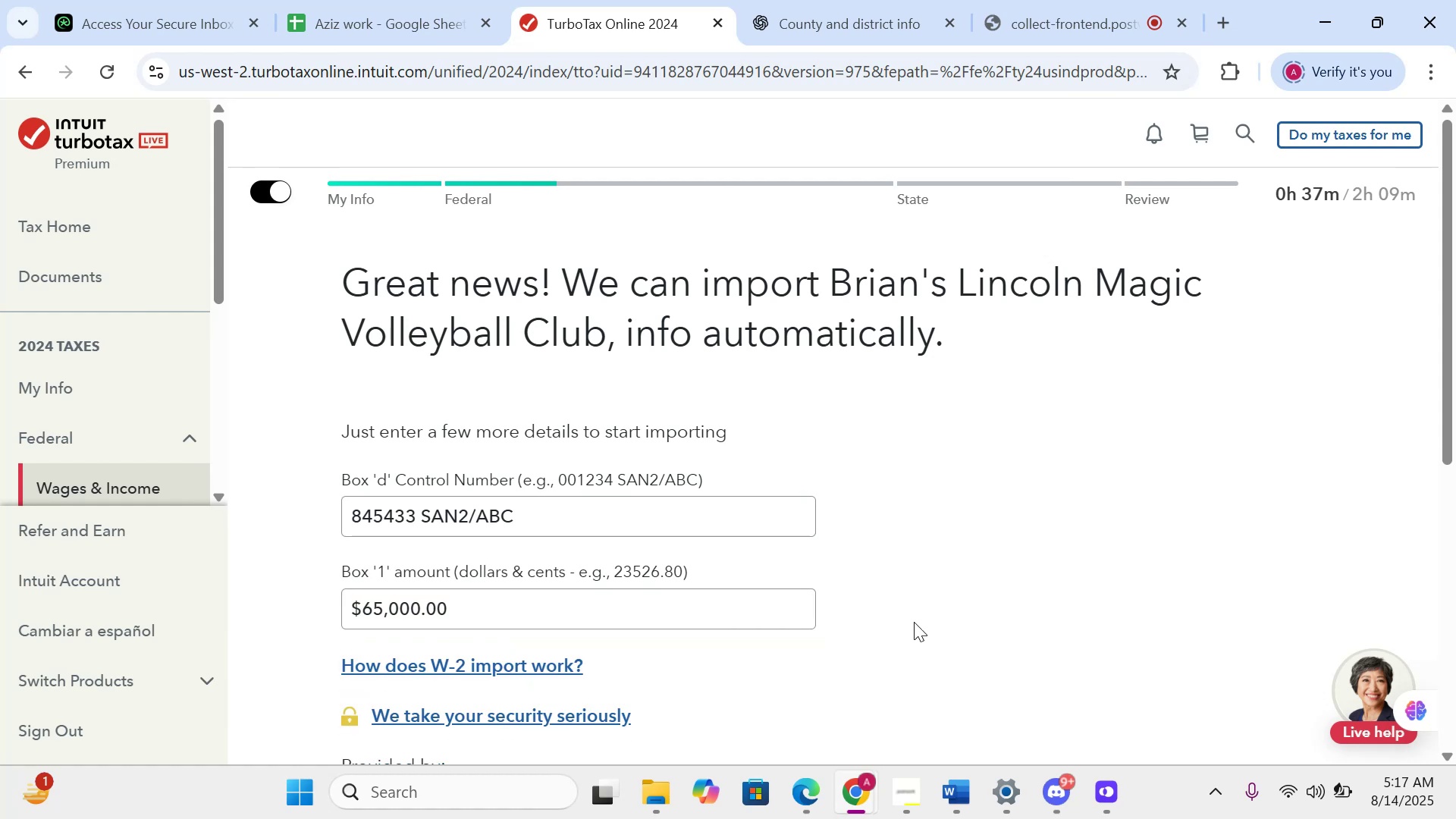 
hold_key(key=ArrowDown, duration=0.85)
 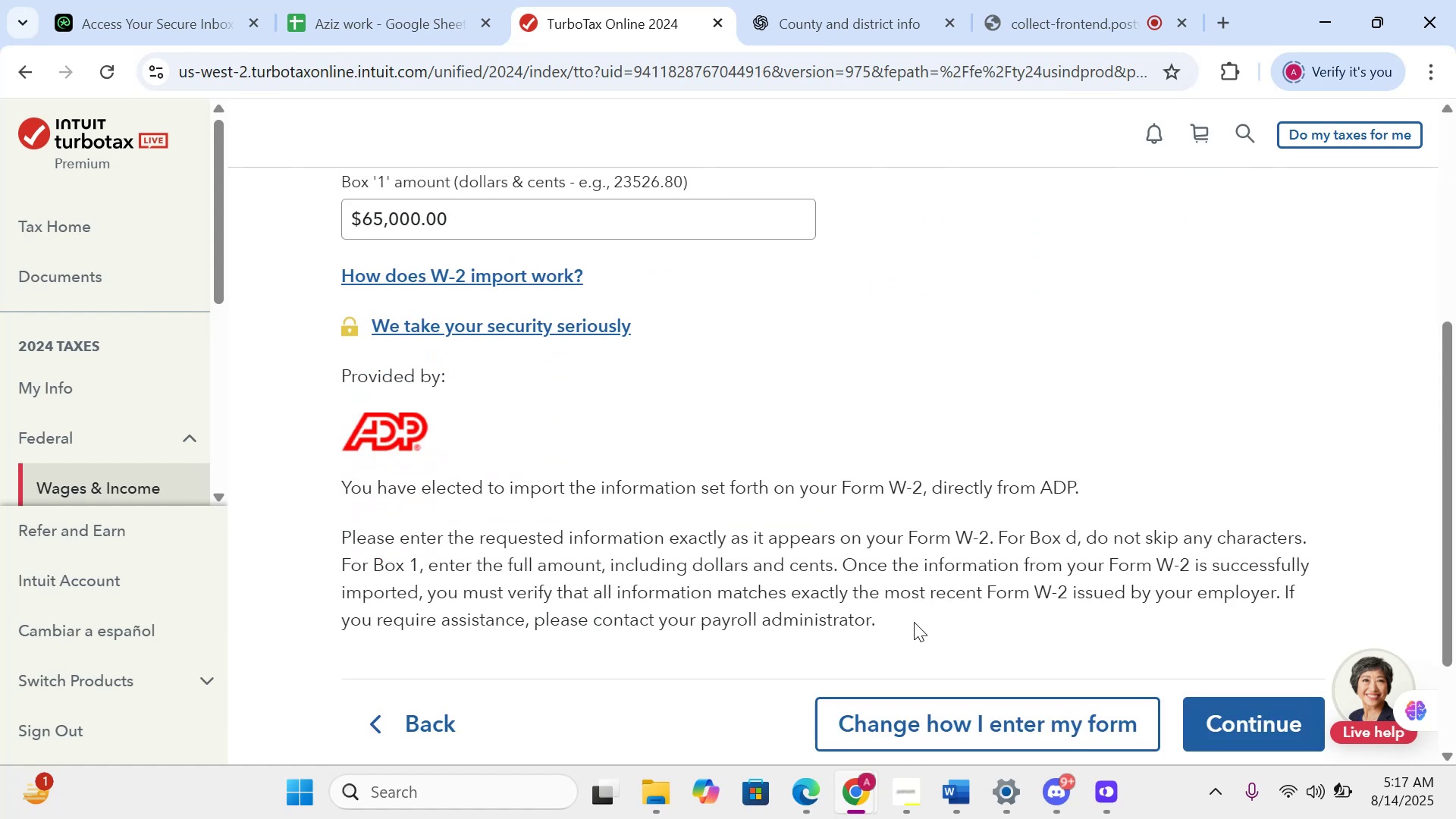 
key(ArrowDown)
 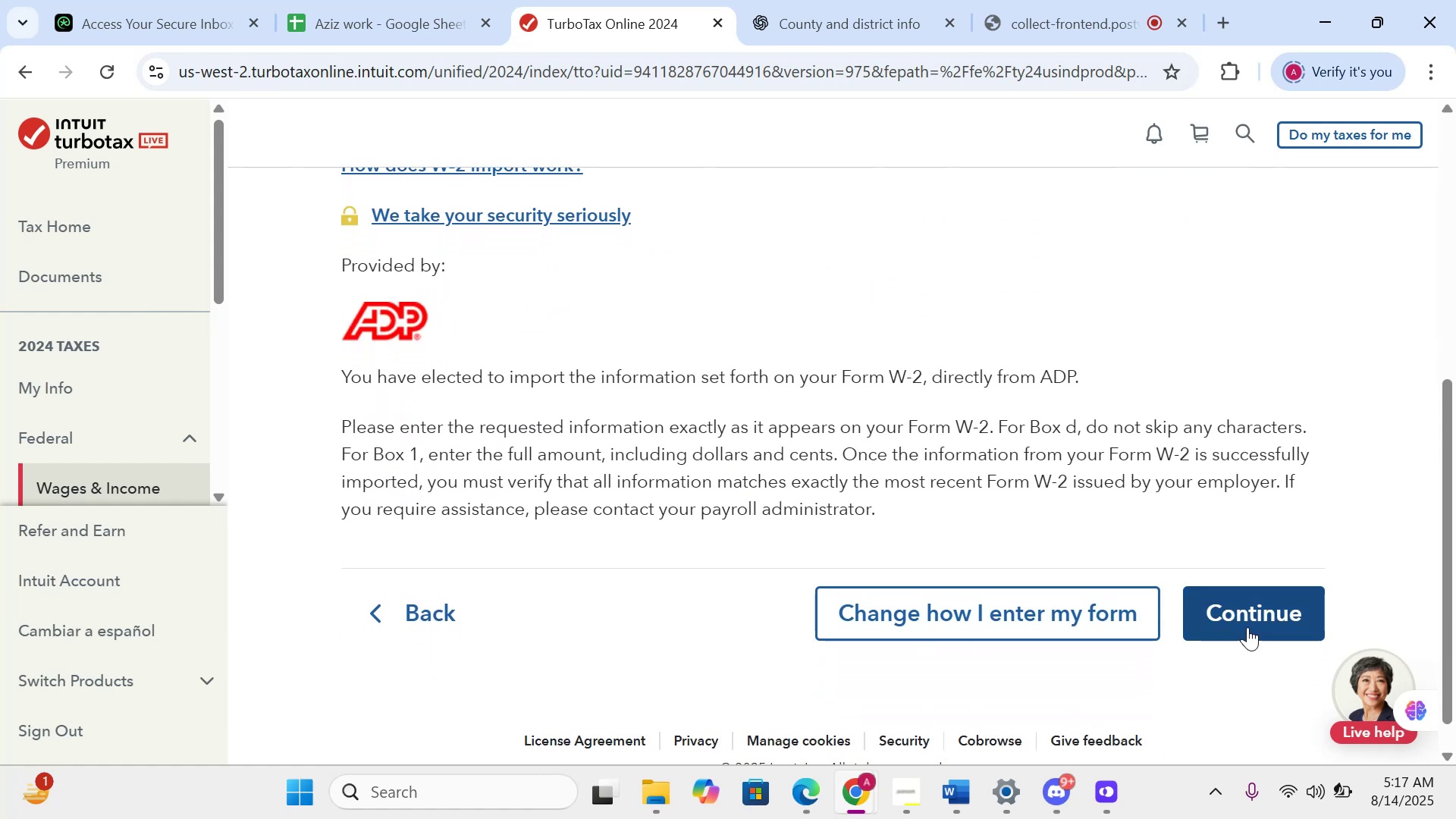 
left_click([1247, 627])
 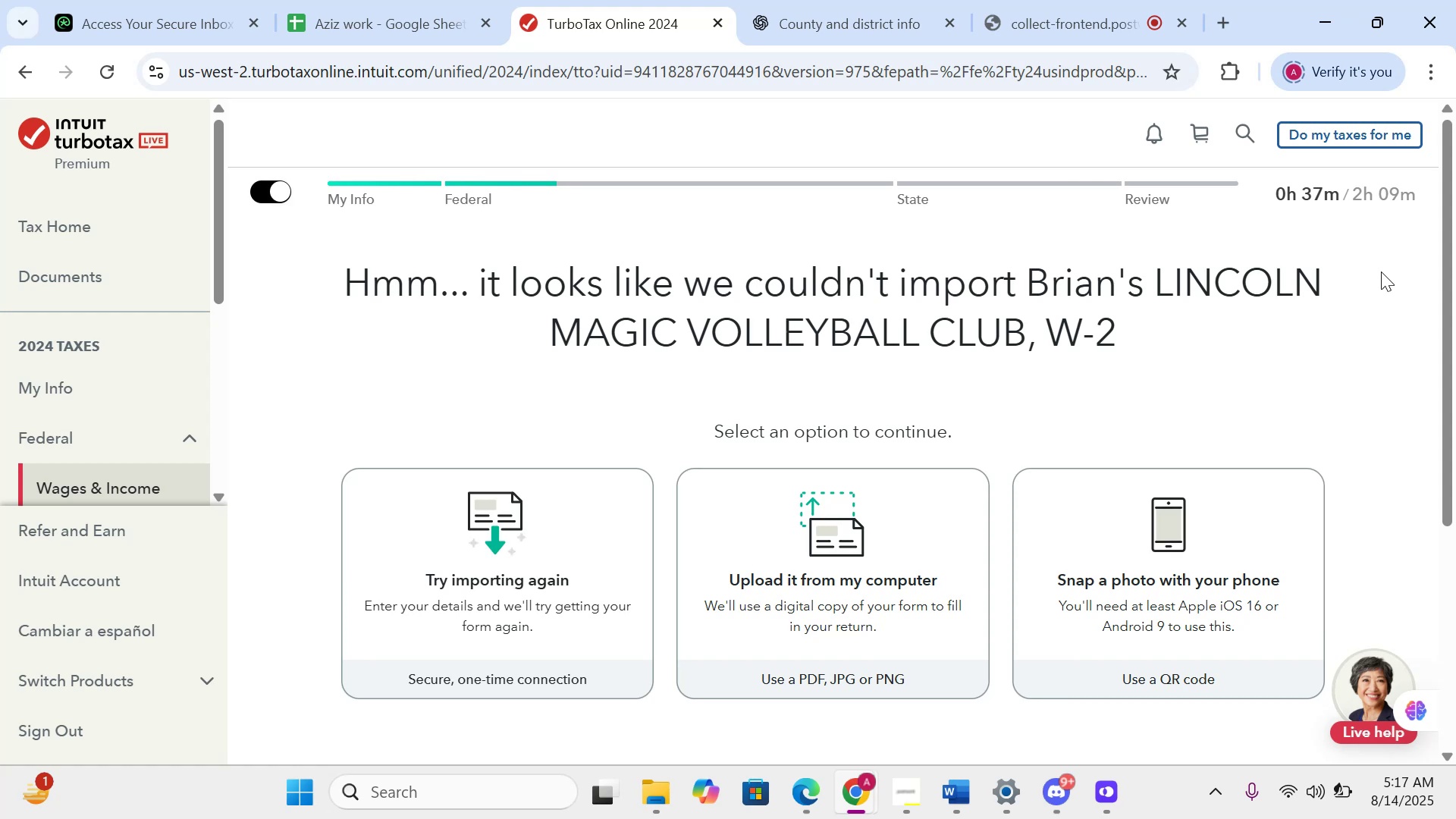 
wait(17.03)
 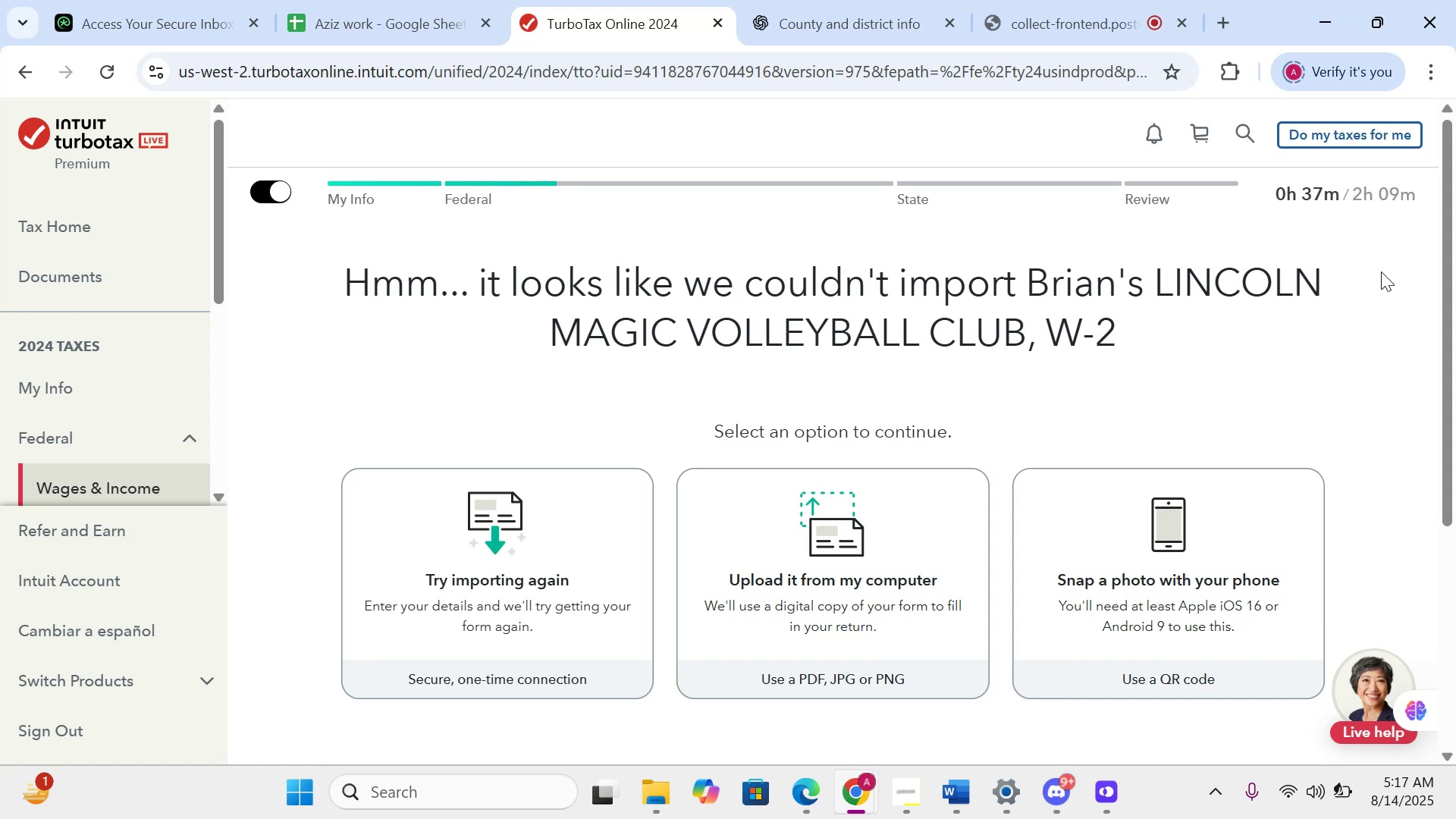 
key(ArrowDown)
 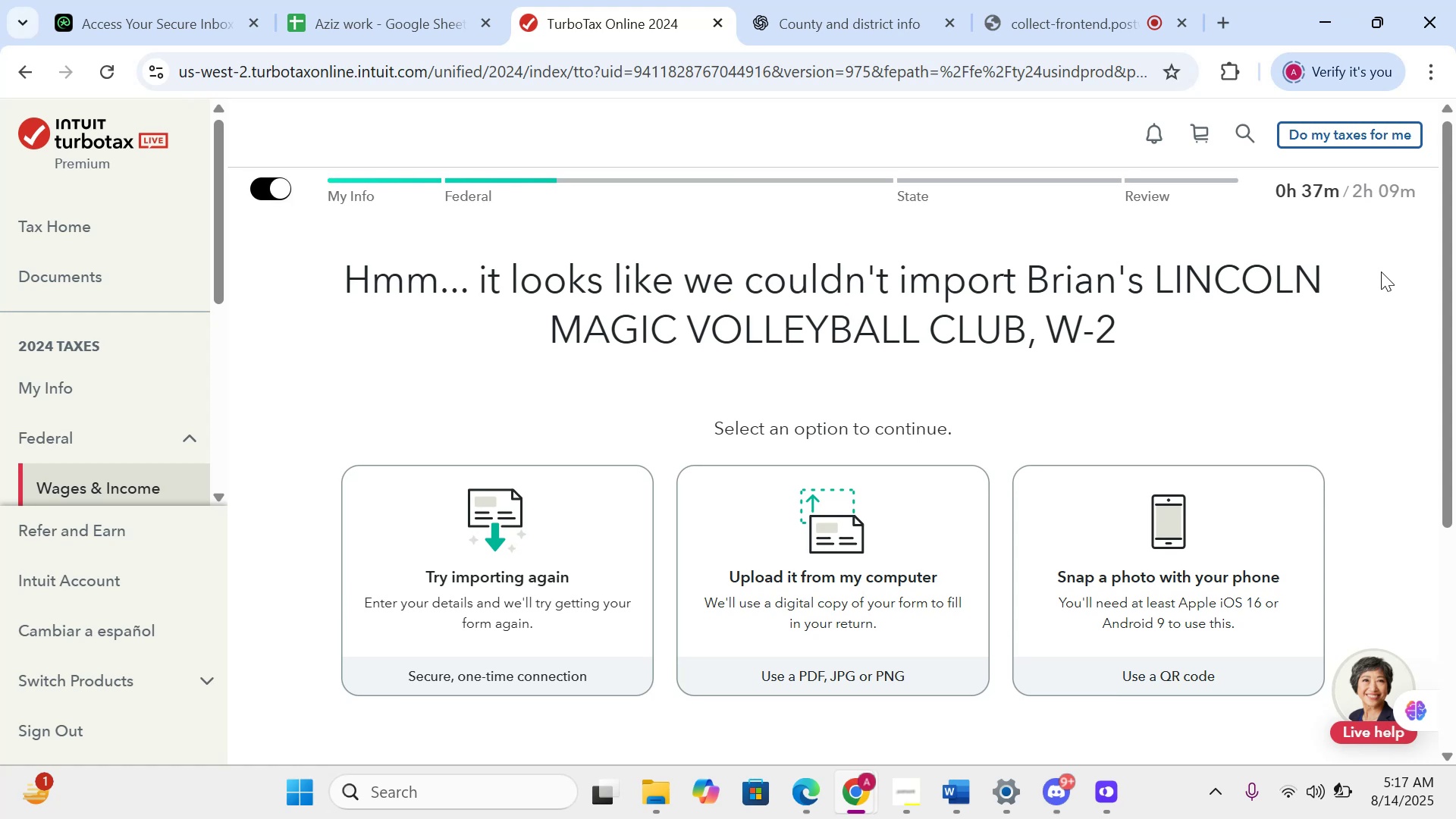 
key(ArrowDown)
 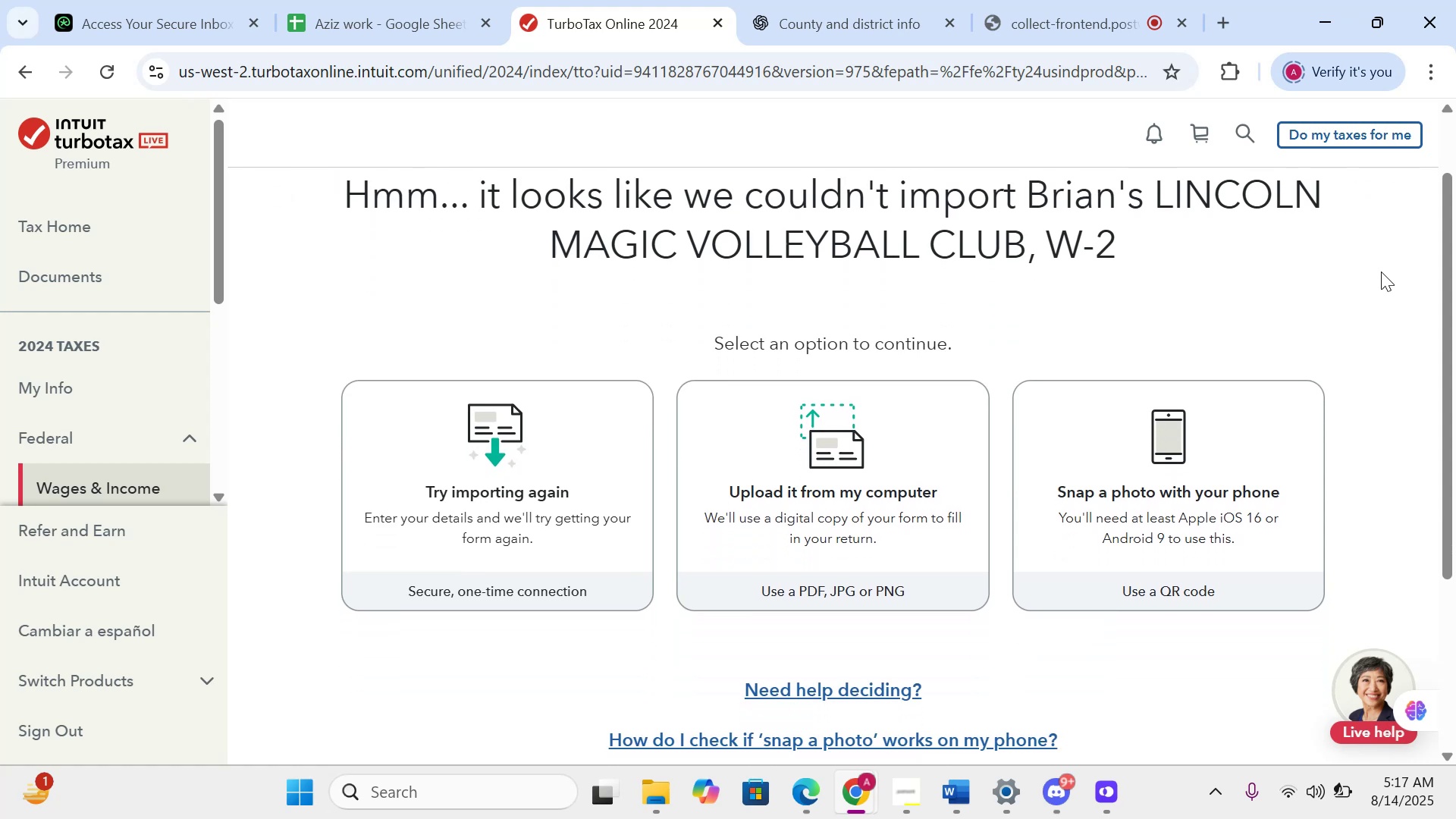 
key(ArrowDown)
 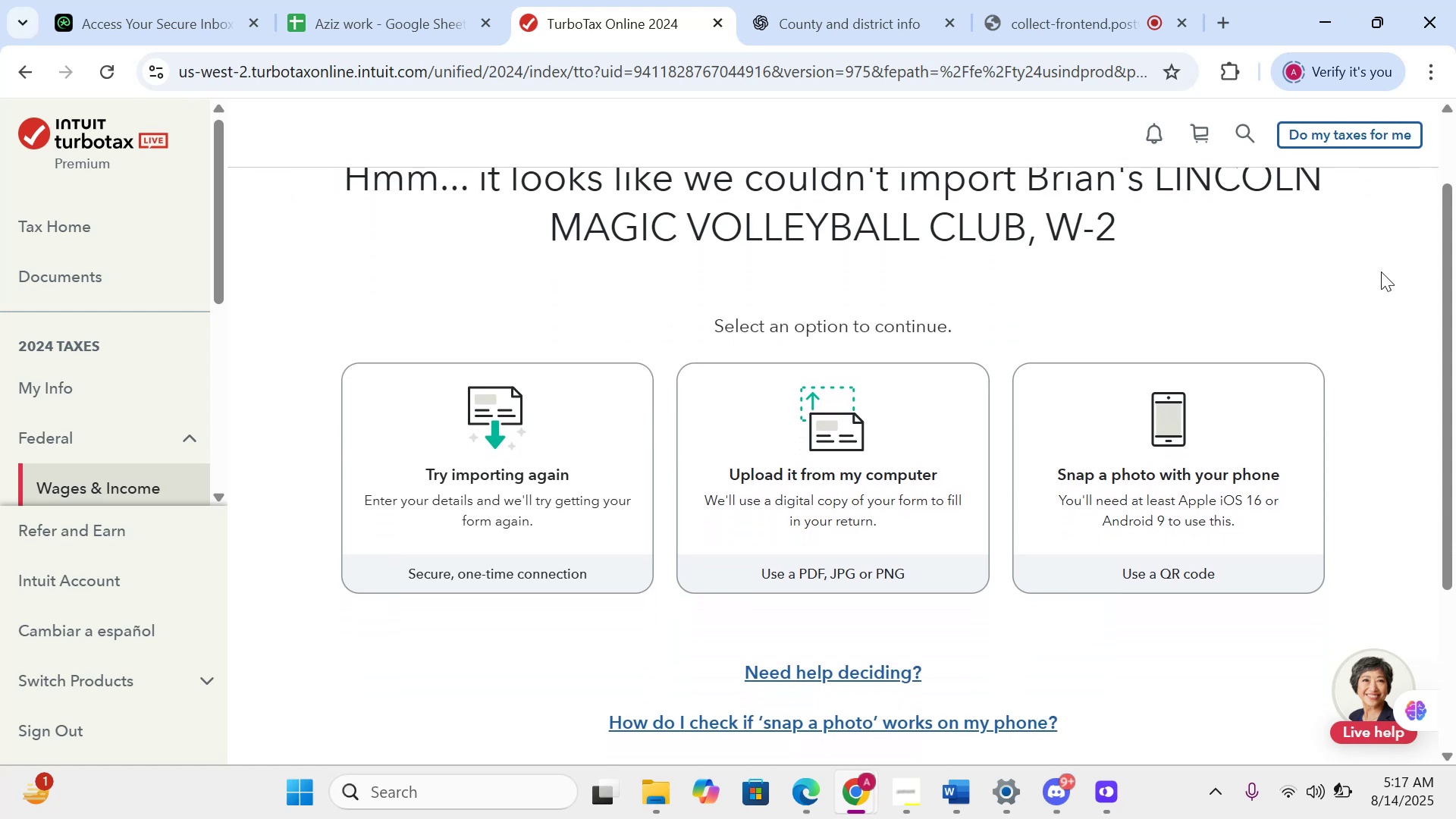 
key(ArrowDown)
 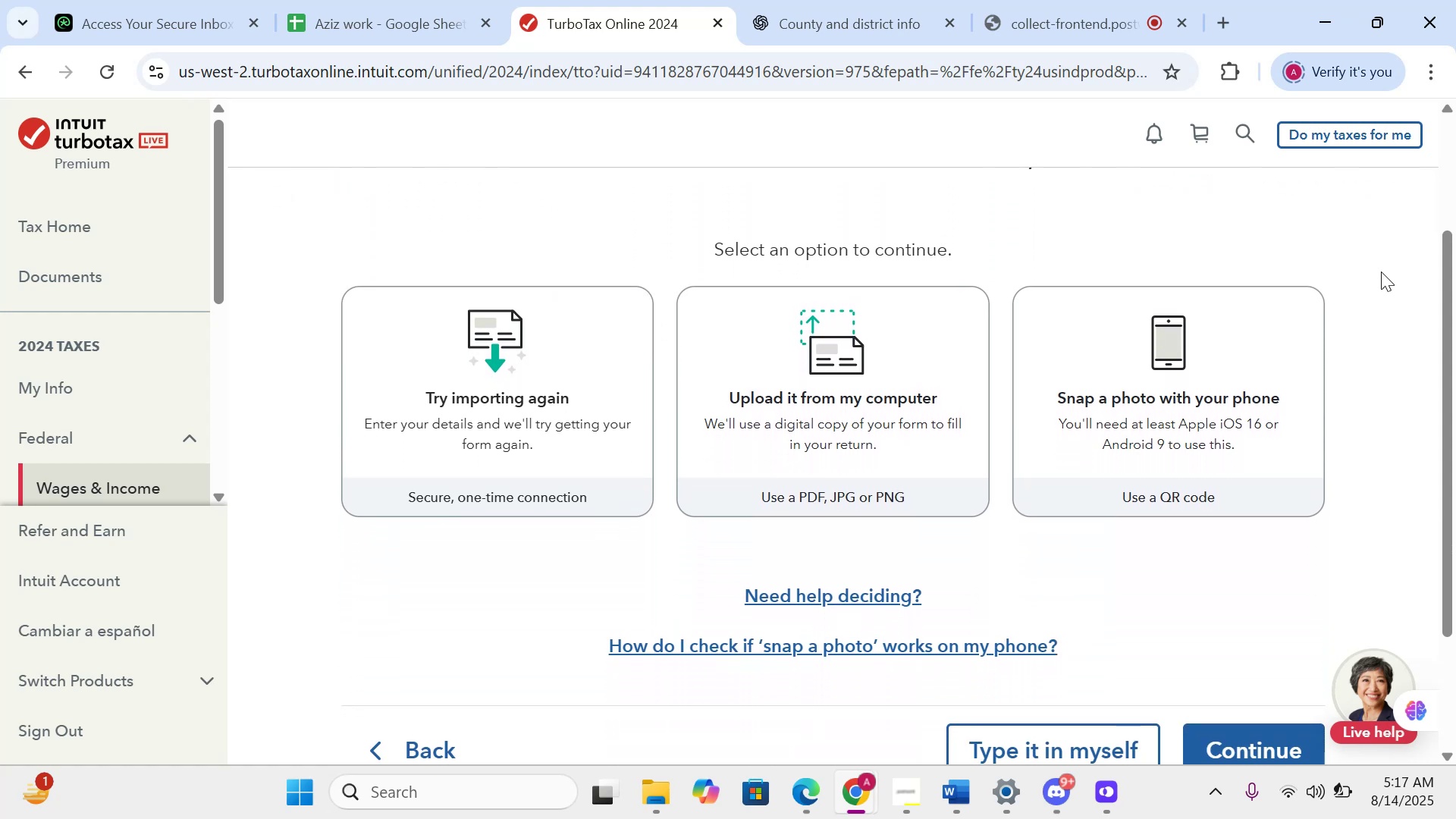 
key(ArrowDown)
 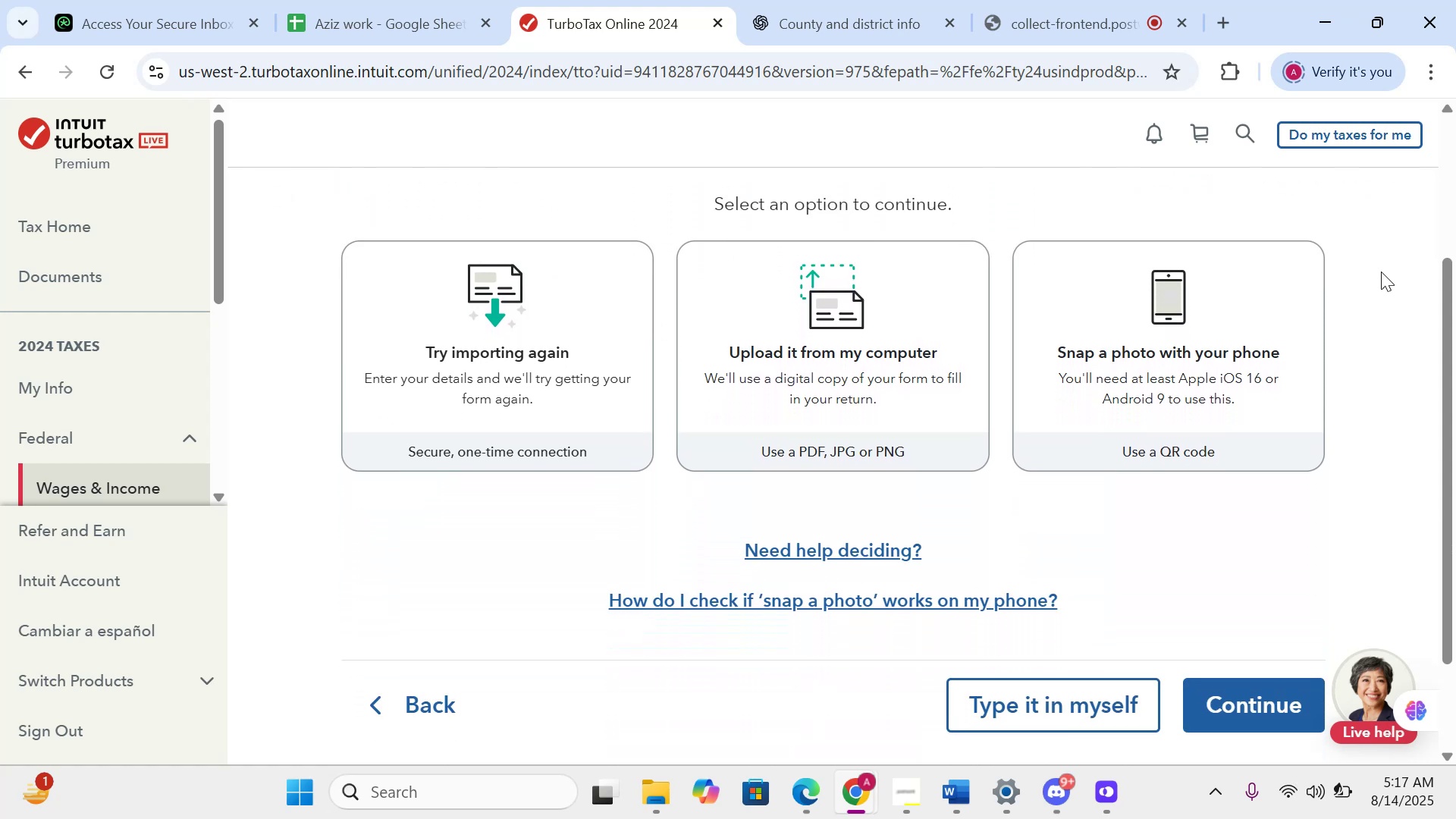 
wait(7.74)
 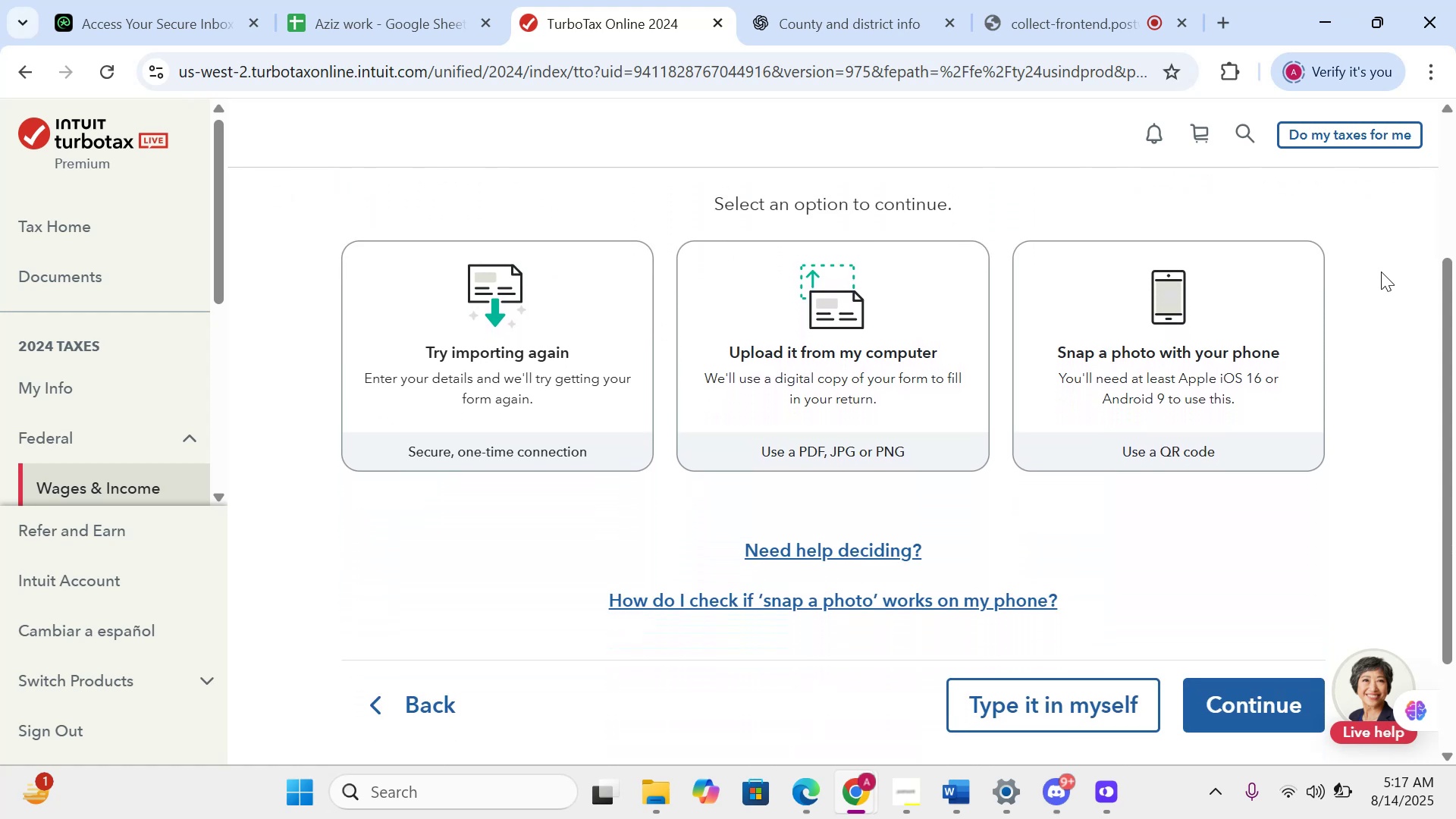 
key(ArrowDown)
 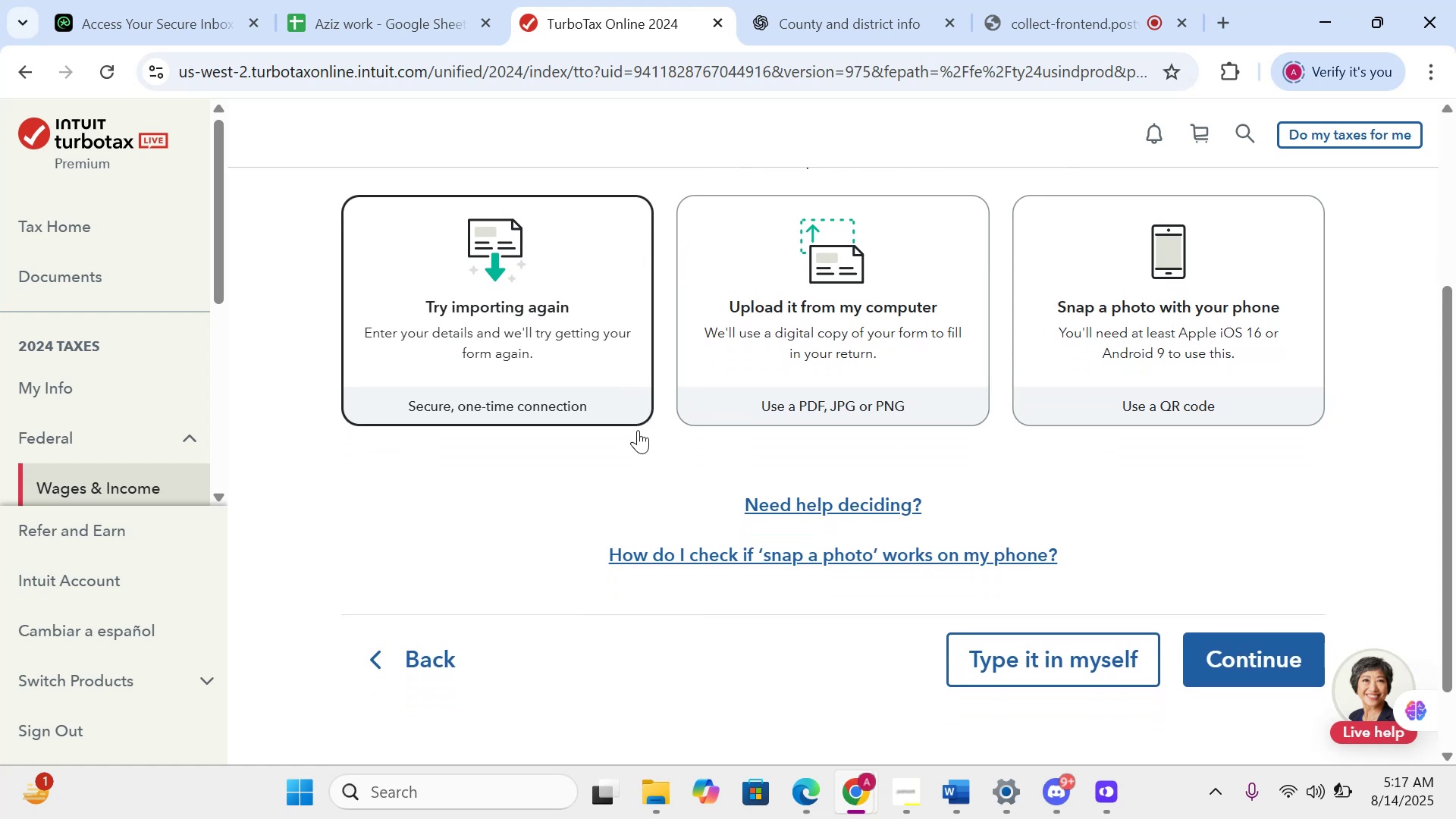 
wait(11.94)
 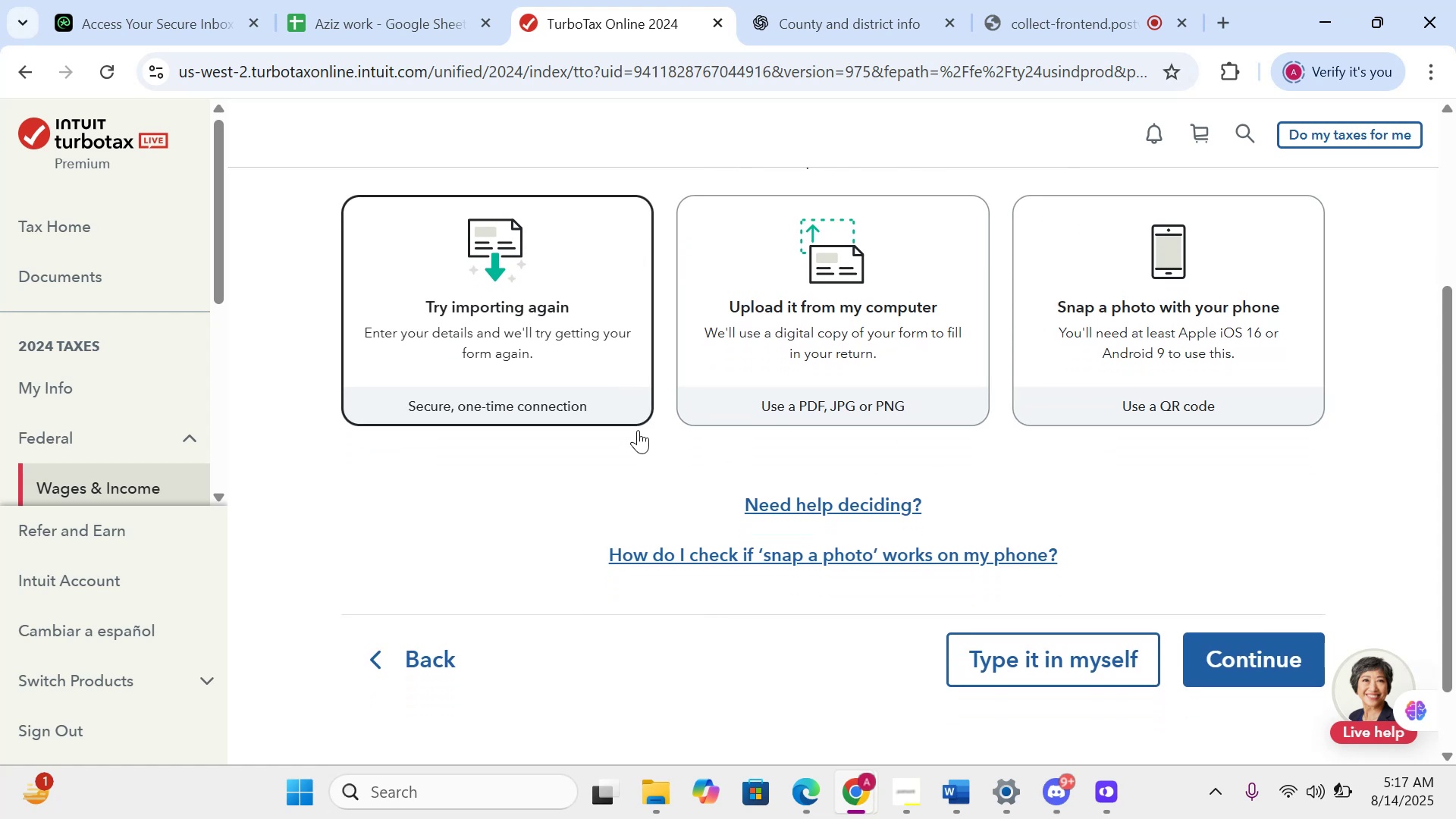 
mouse_move([811, 693])
 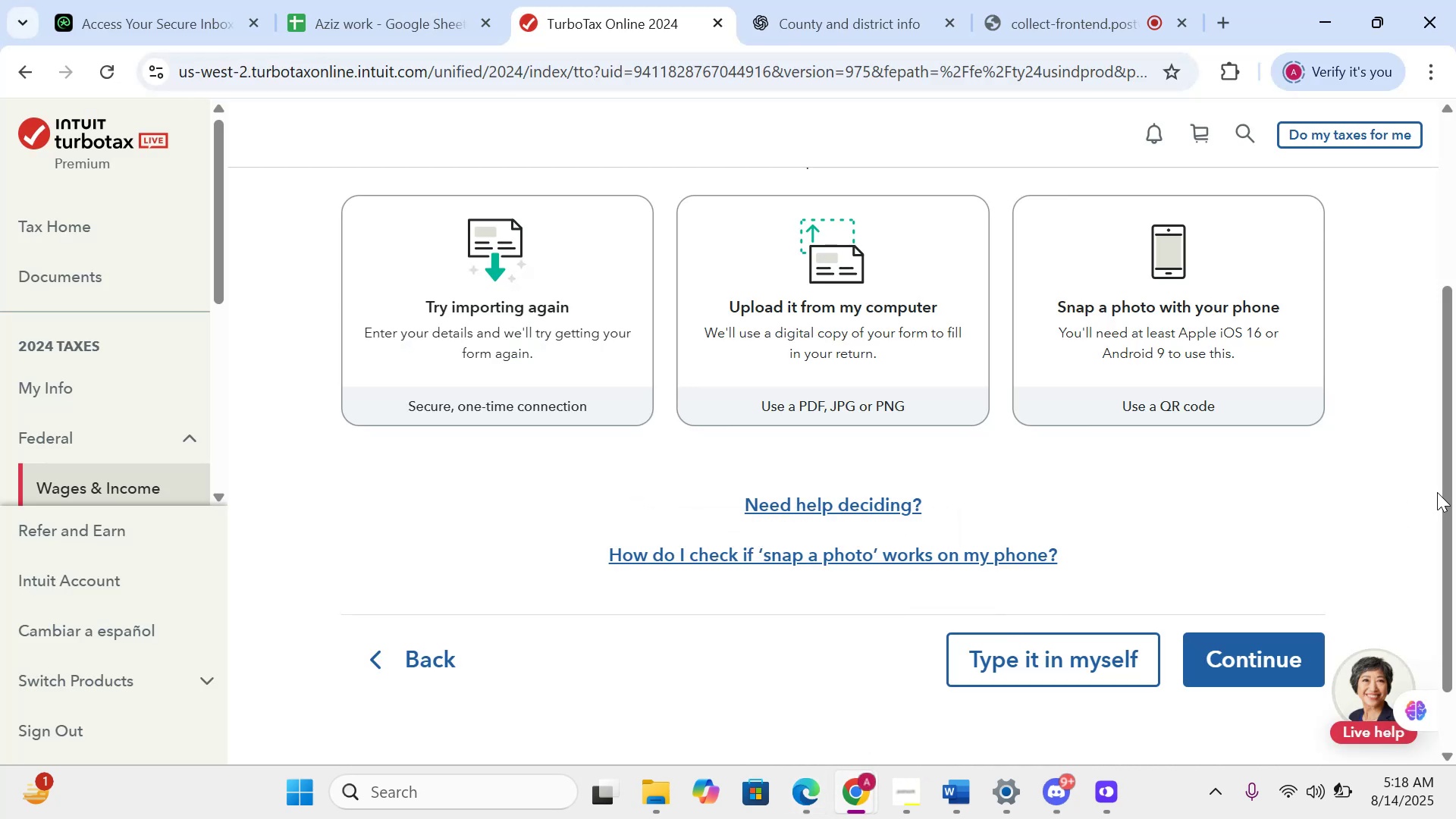 
left_click_drag(start_coordinate=[1447, 497], to_coordinate=[1449, 425])
 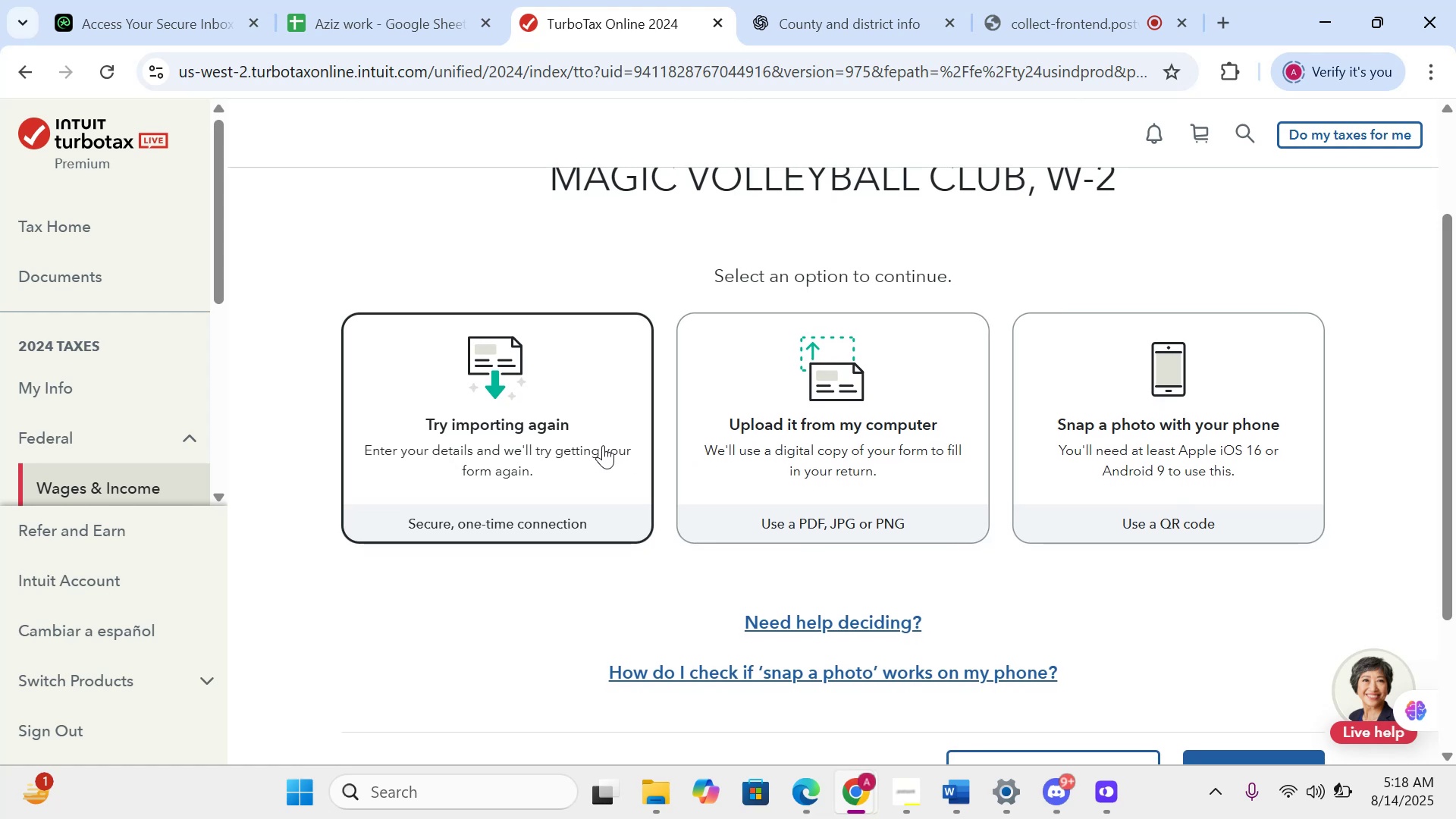 
wait(6.2)
 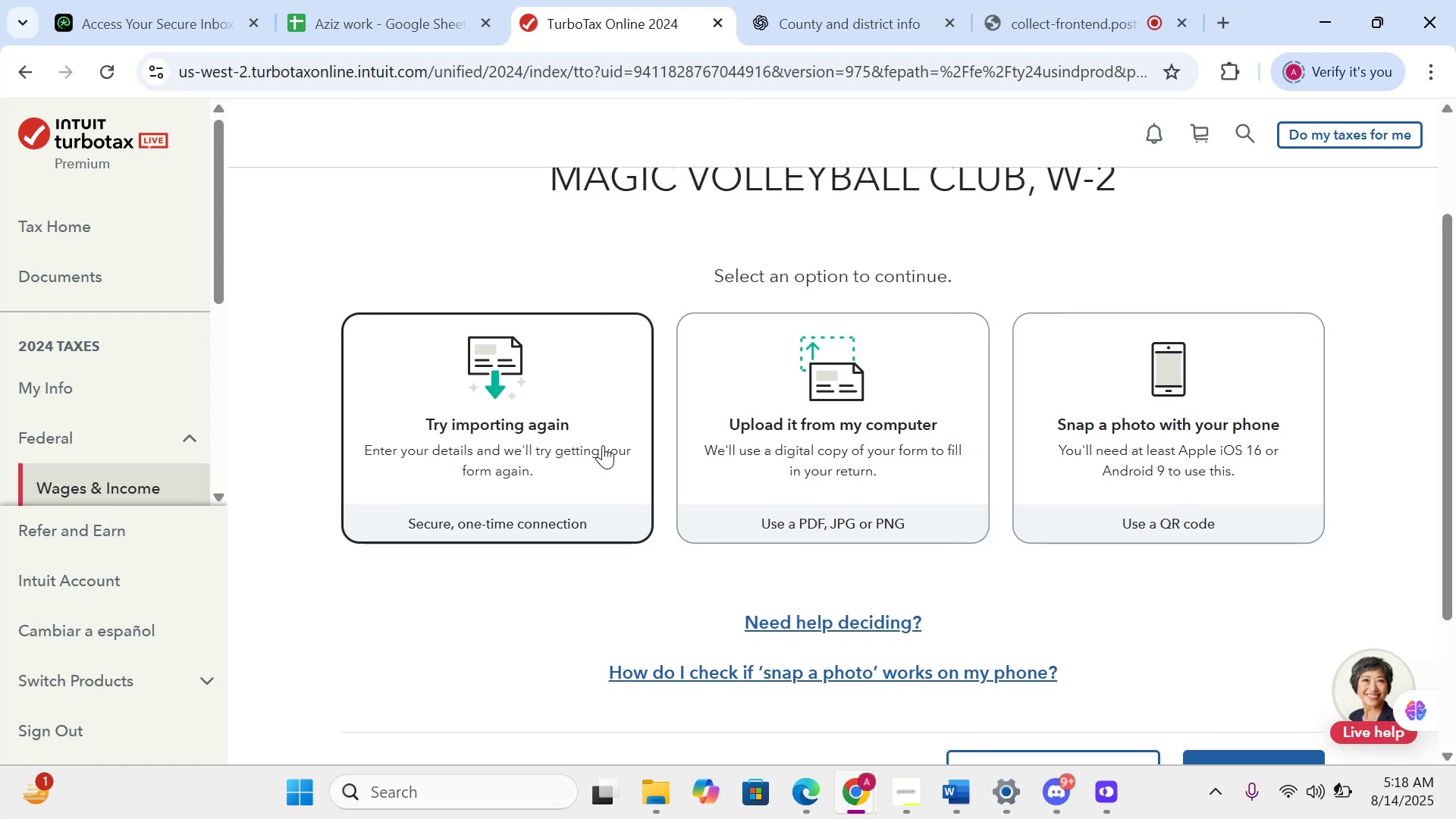 
left_click([603, 445])
 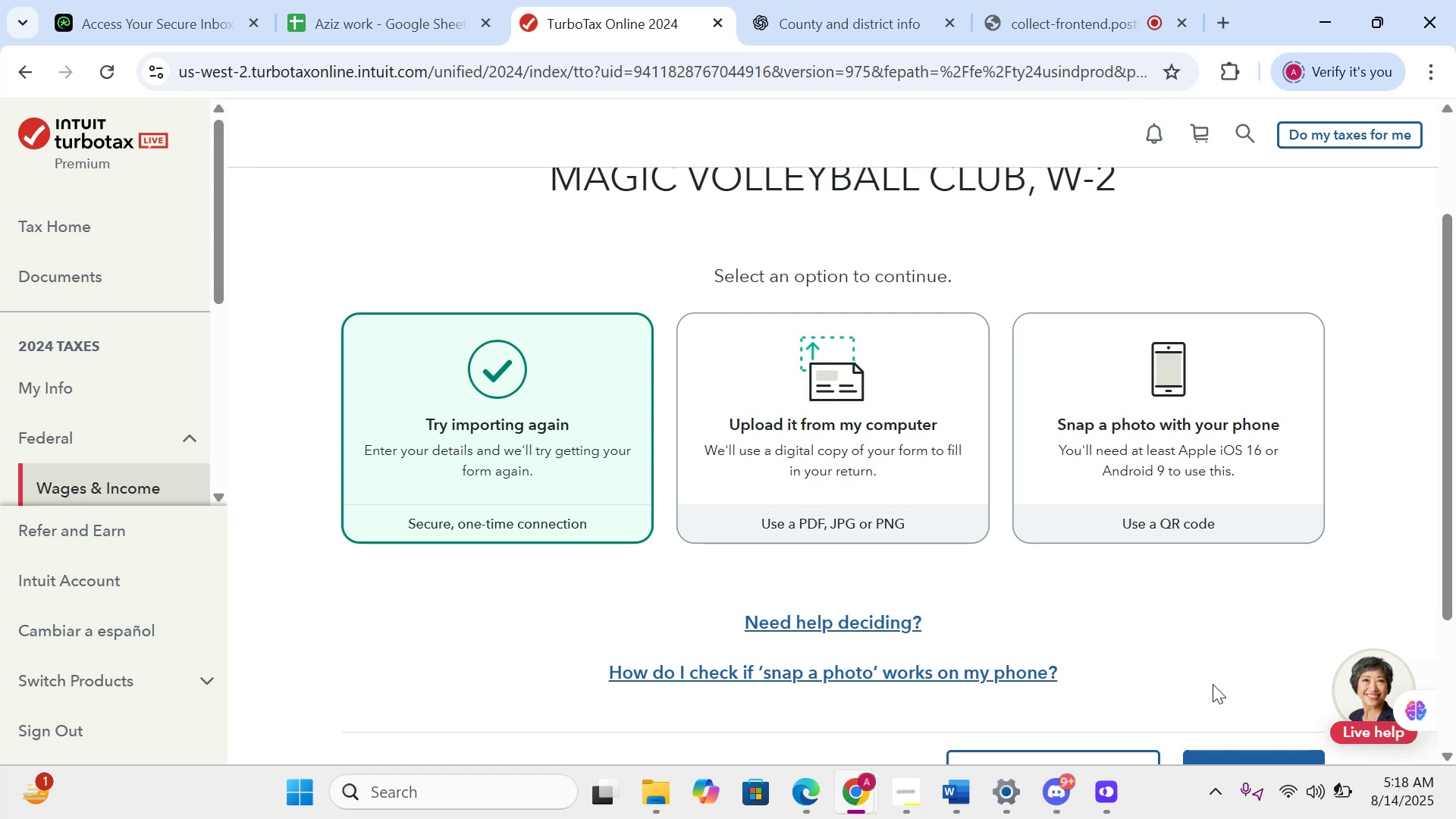 
left_click_drag(start_coordinate=[1455, 510], to_coordinate=[1455, 580])
 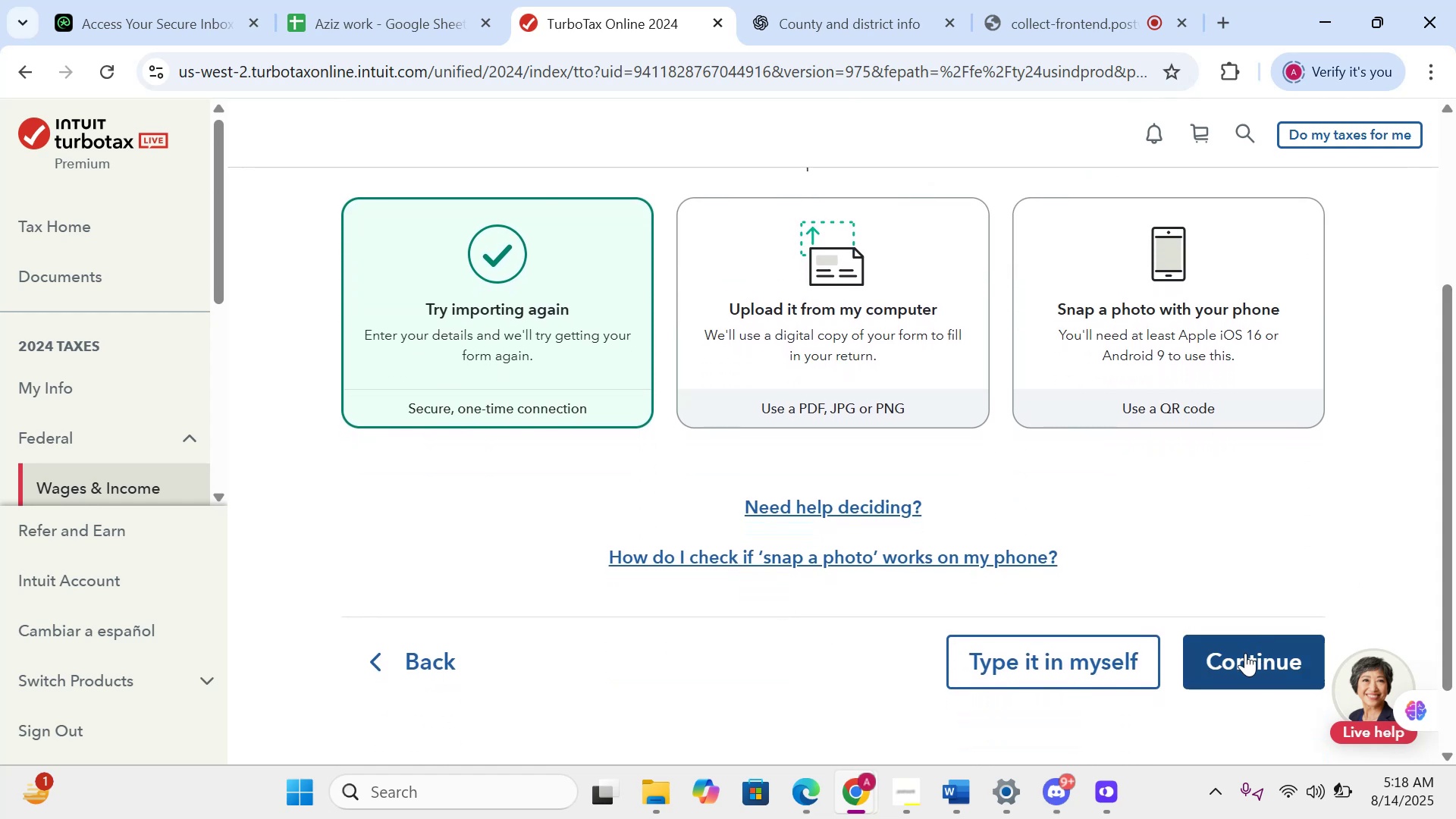 
left_click([1245, 653])
 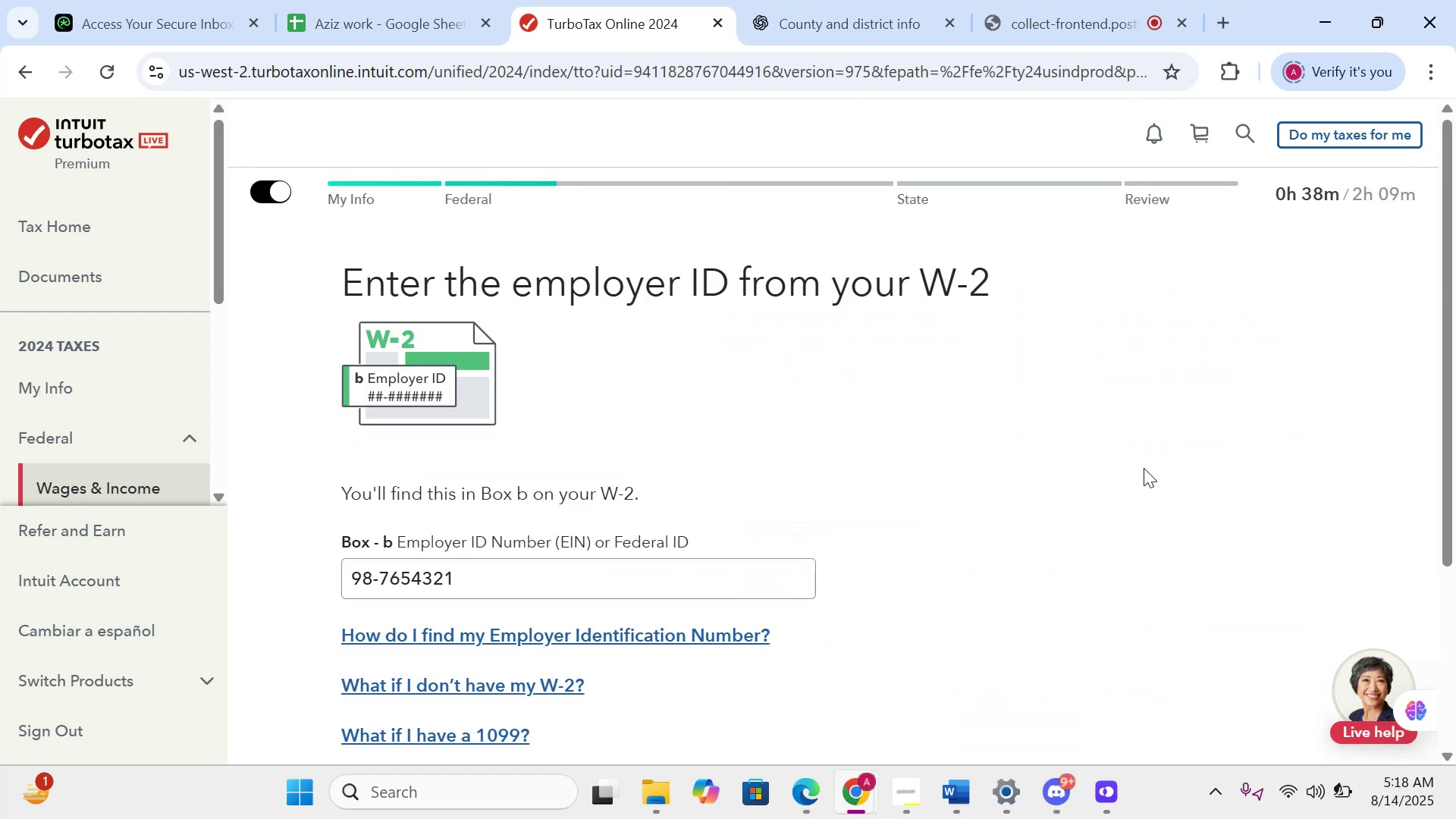 
left_click_drag(start_coordinate=[1455, 396], to_coordinate=[1455, 514])
 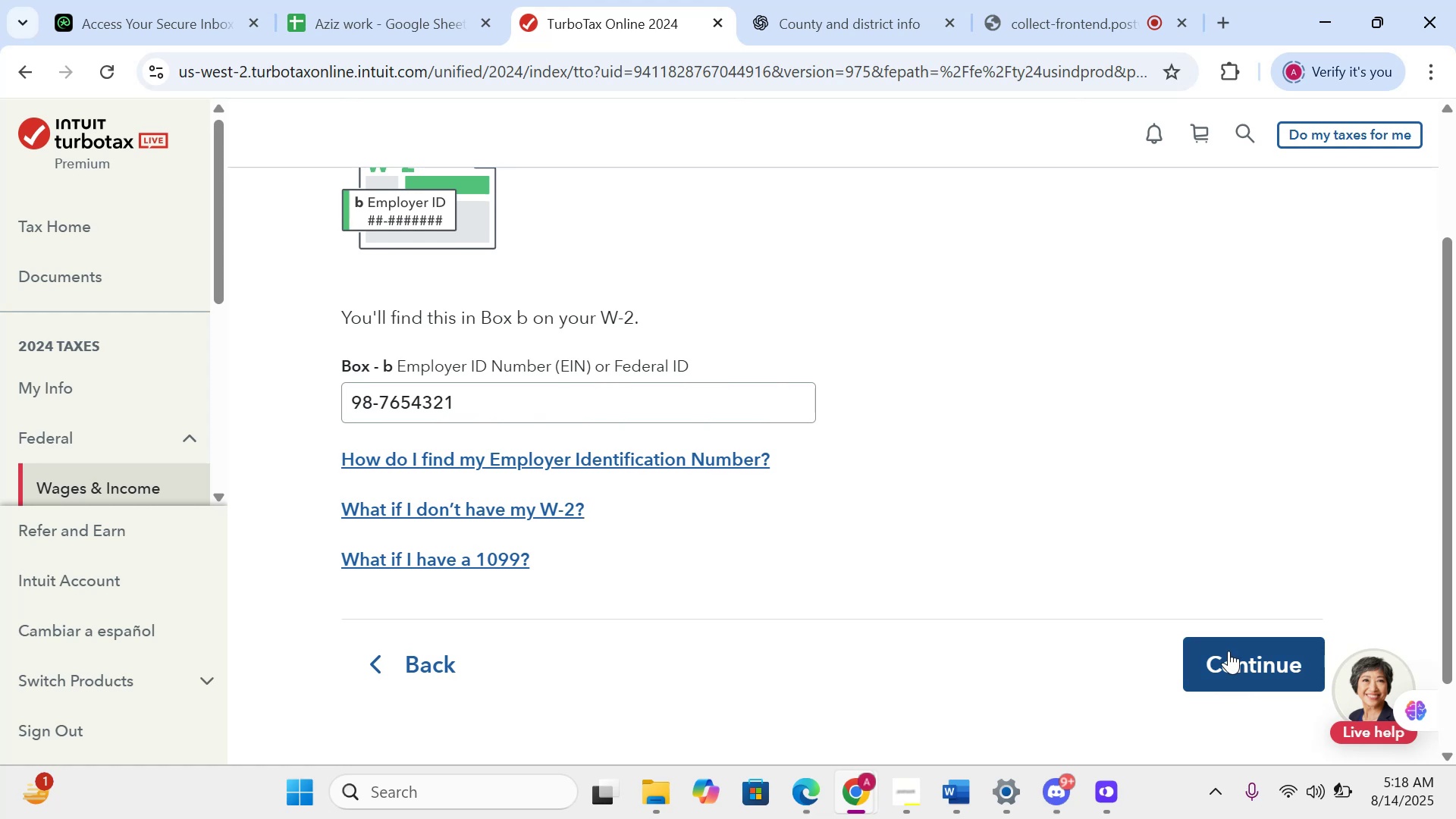 
wait(6.73)
 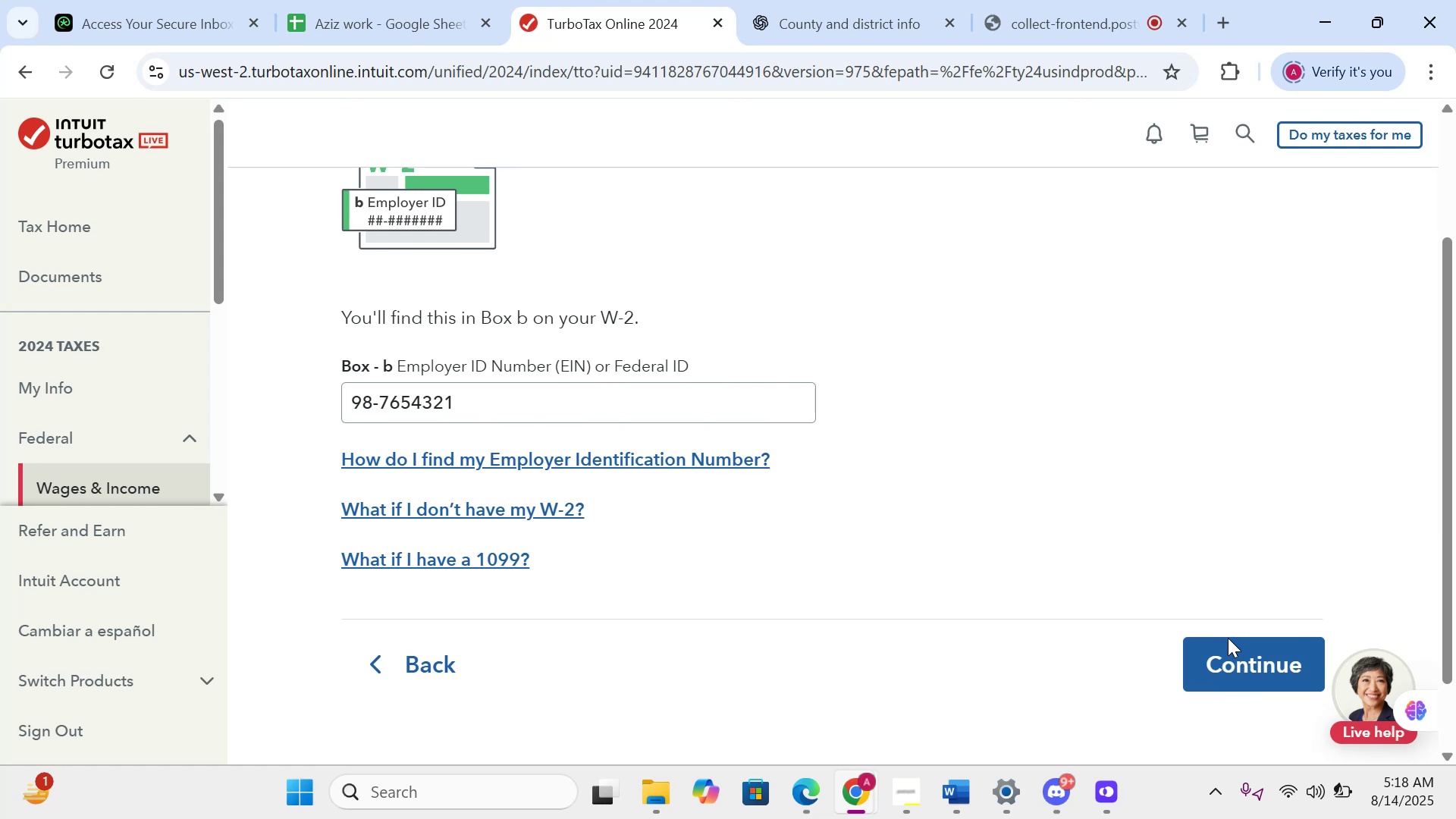 
left_click([1228, 651])
 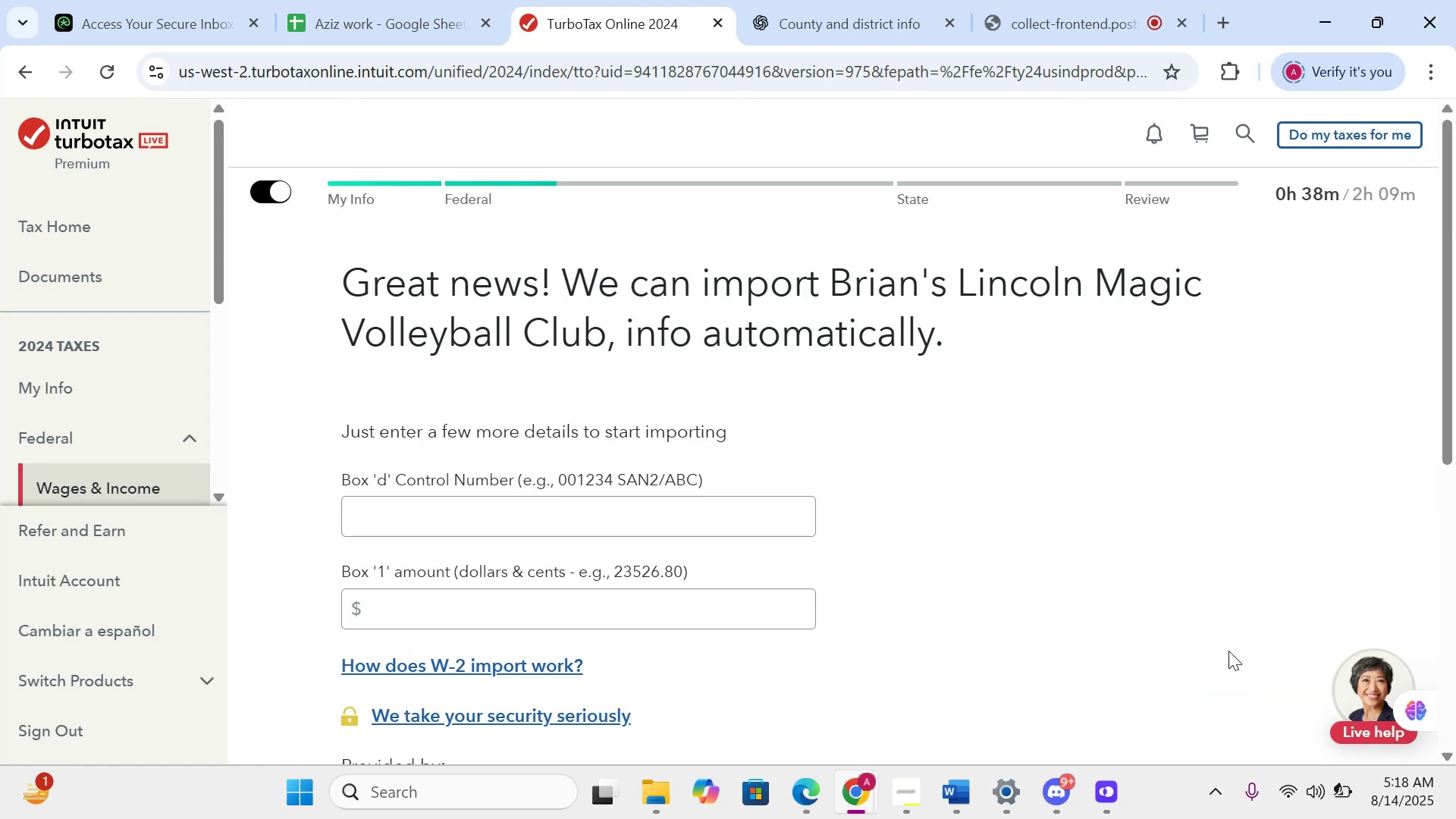 
wait(8.28)
 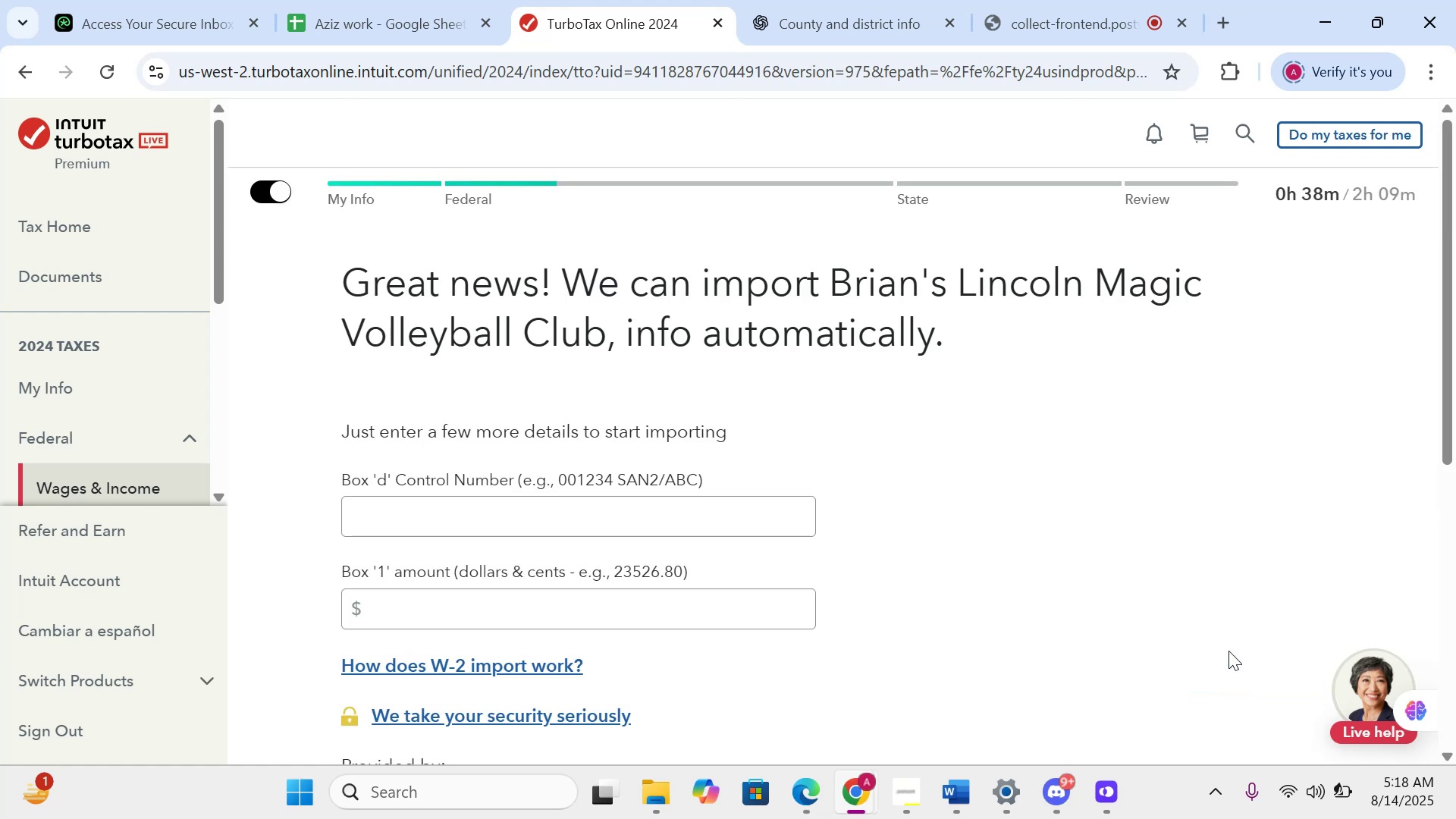 
mouse_move([811, 682])
 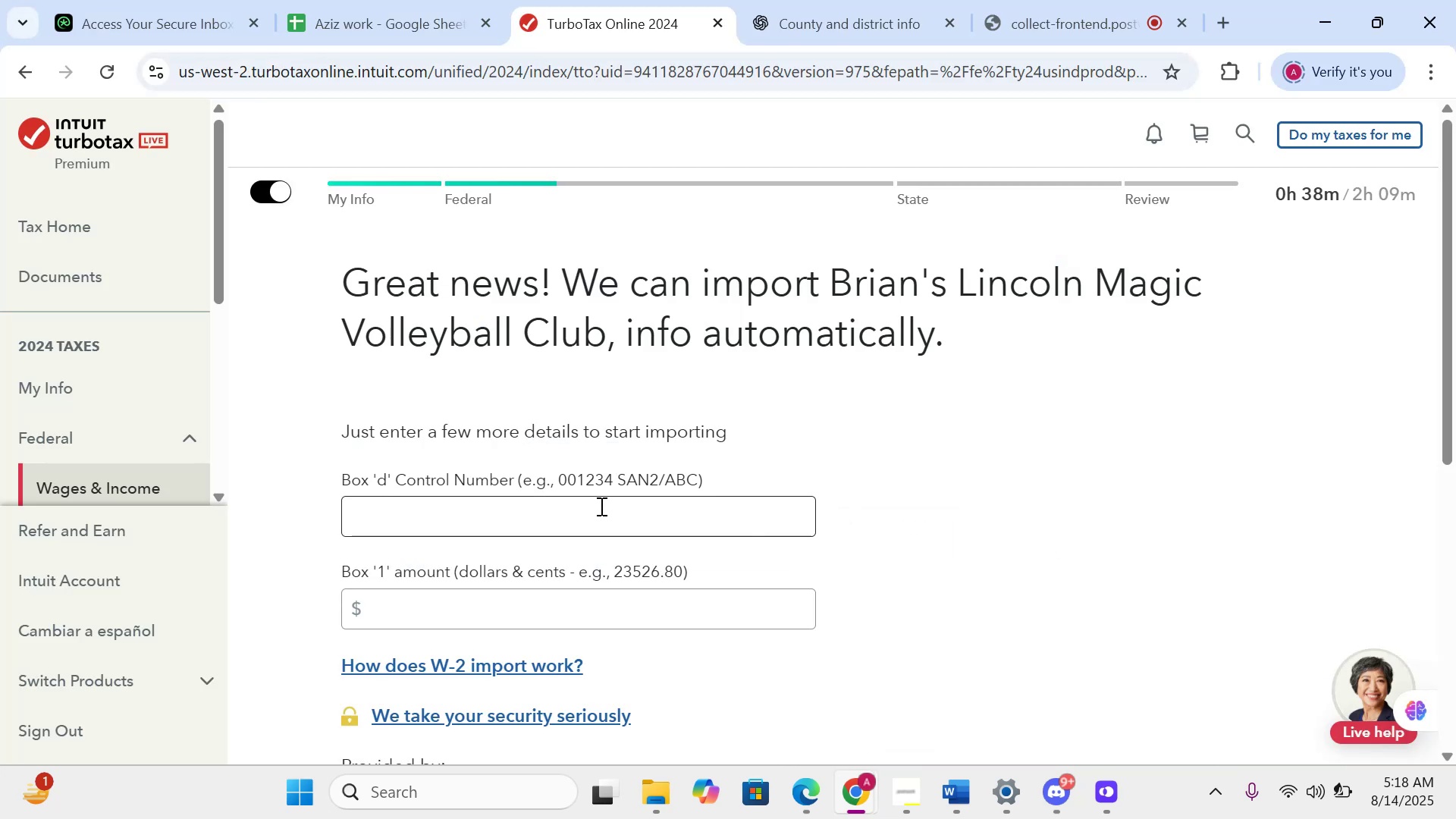 
left_click([600, 506])
 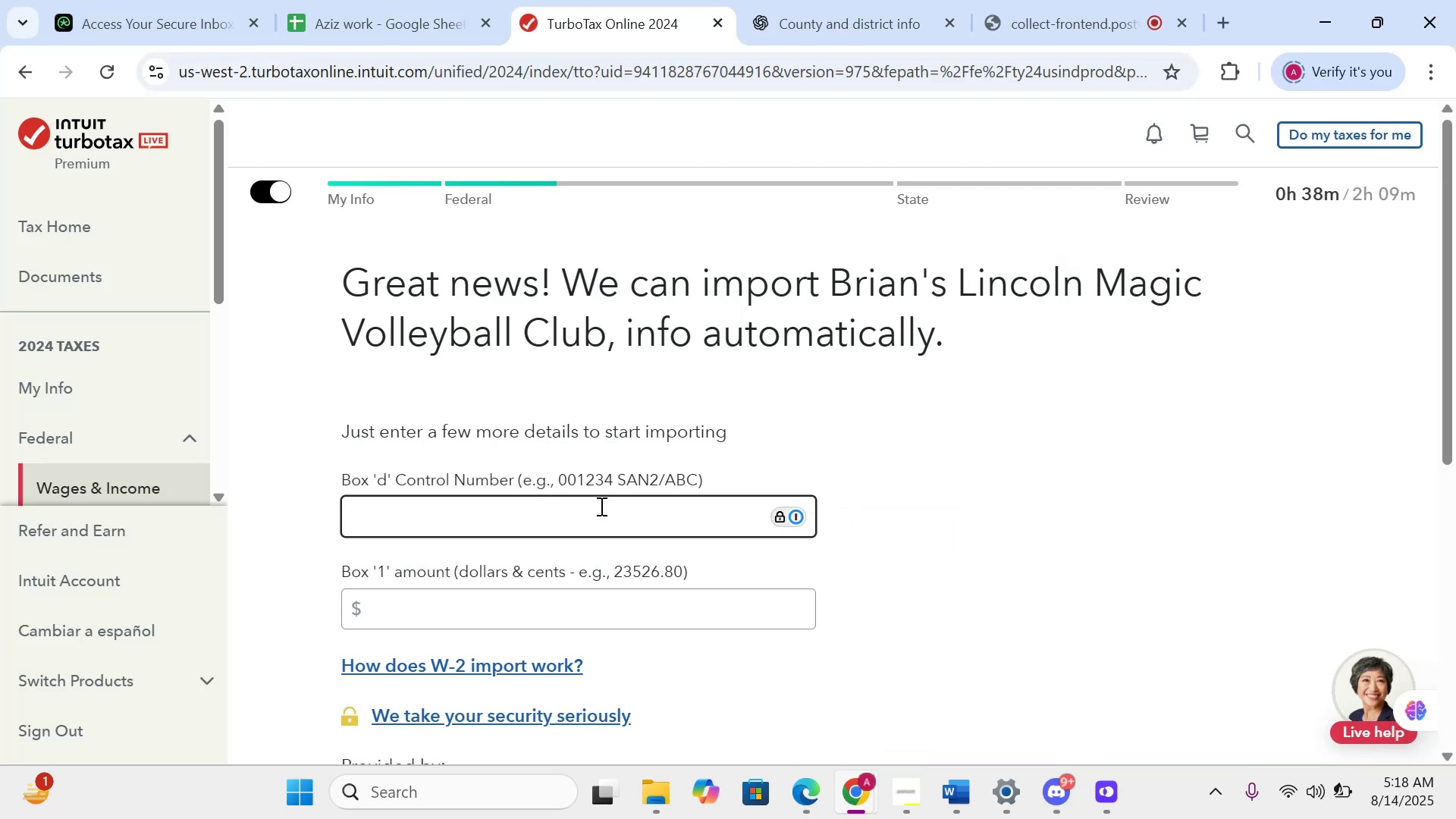 
type(88907)
 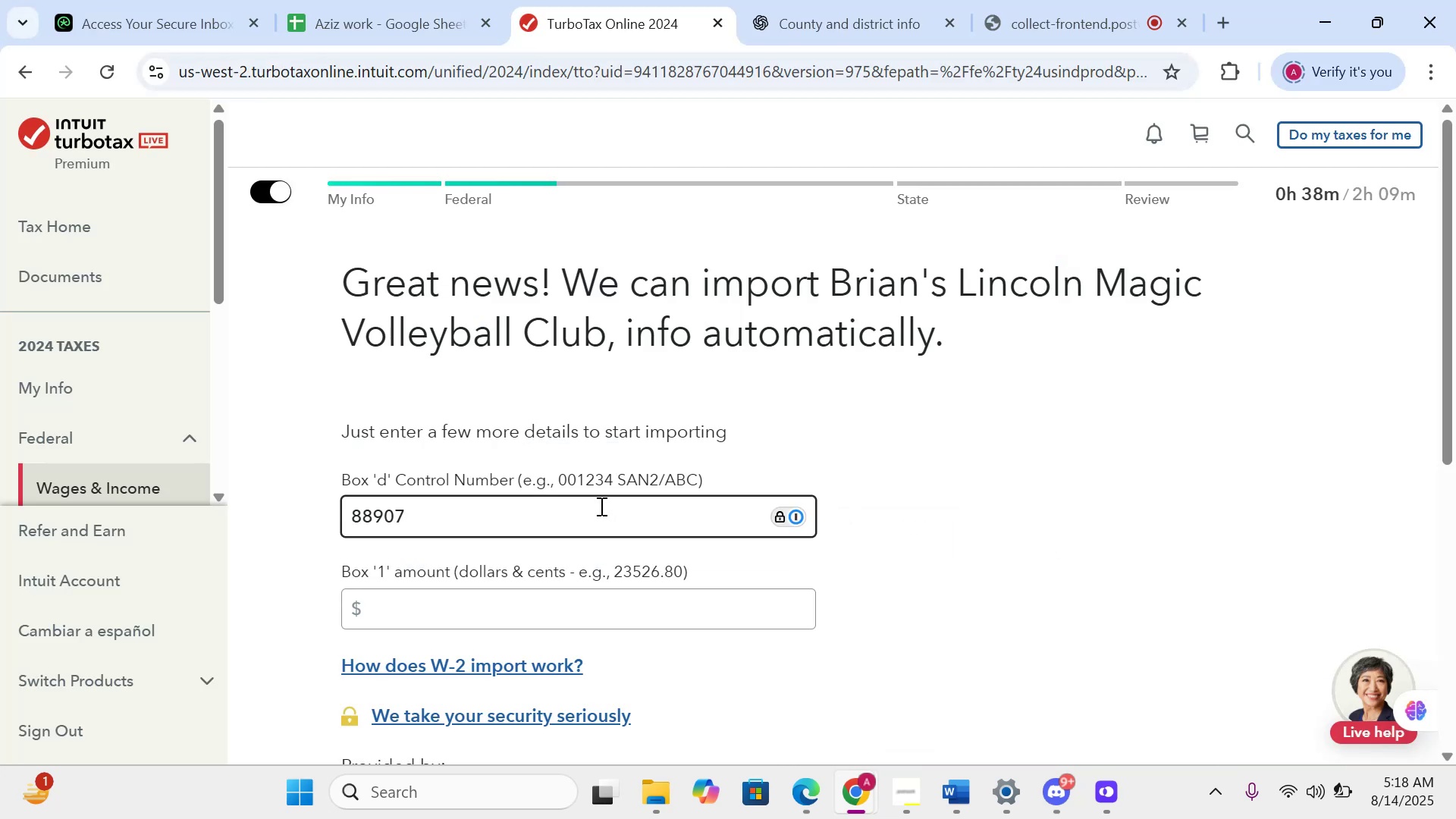 
type(4 SAN2/ABC)
key(Tab)
key(Tab)
key(Tab)
type(65000.00)
 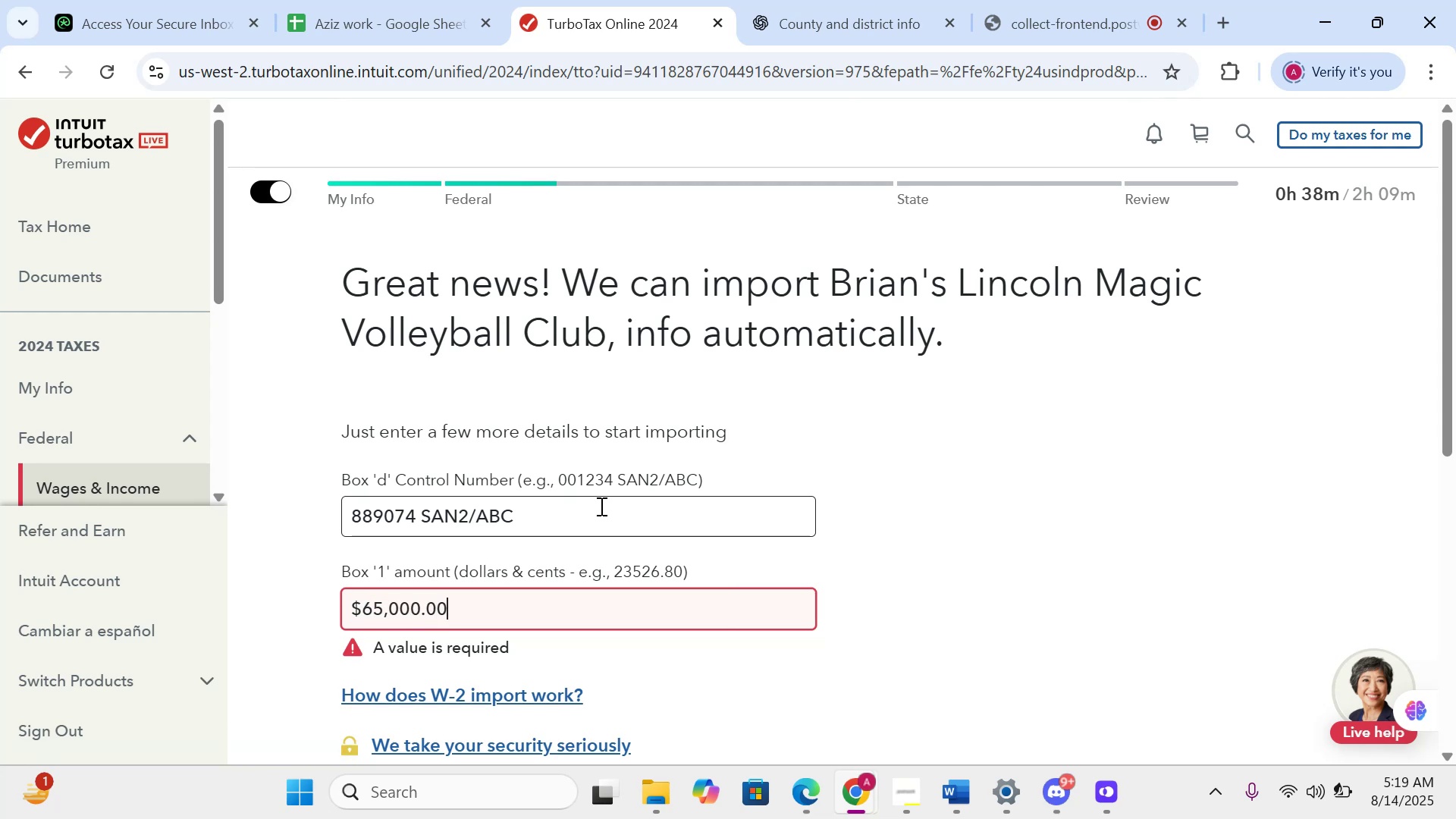 
left_click([973, 494])
 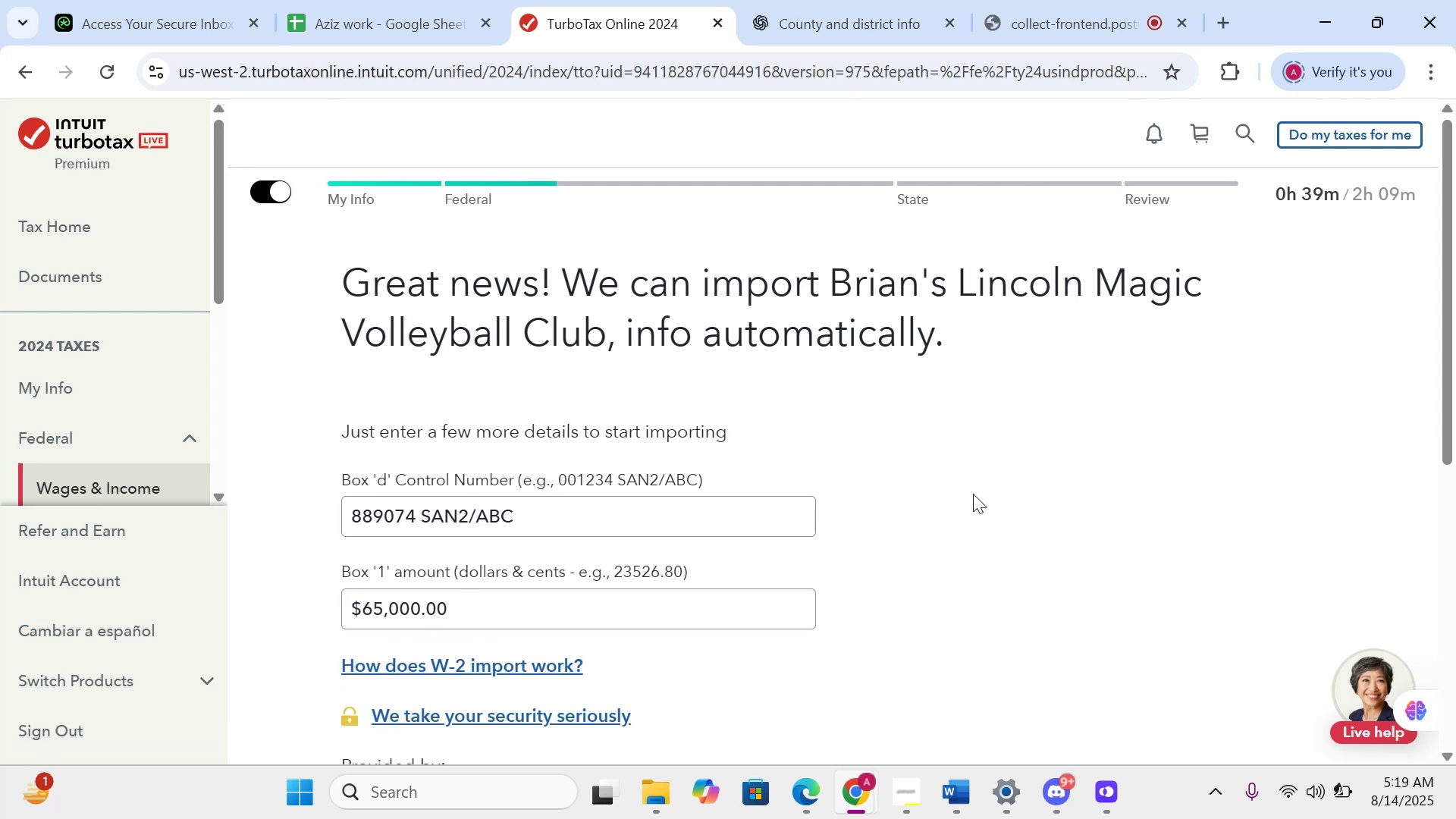 
hold_key(key=ArrowDown, duration=0.85)
 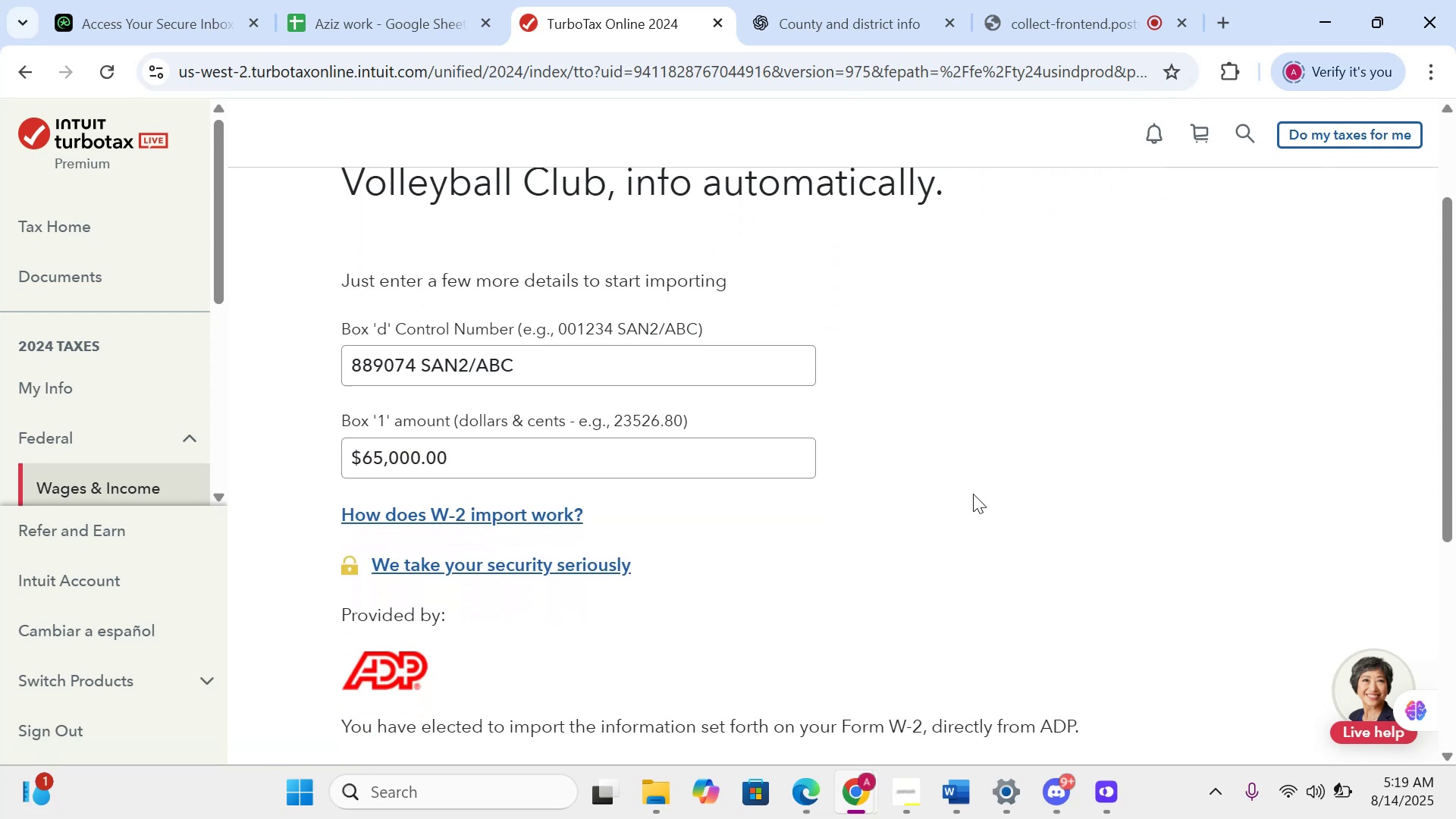 
hold_key(key=ArrowDown, duration=0.49)
 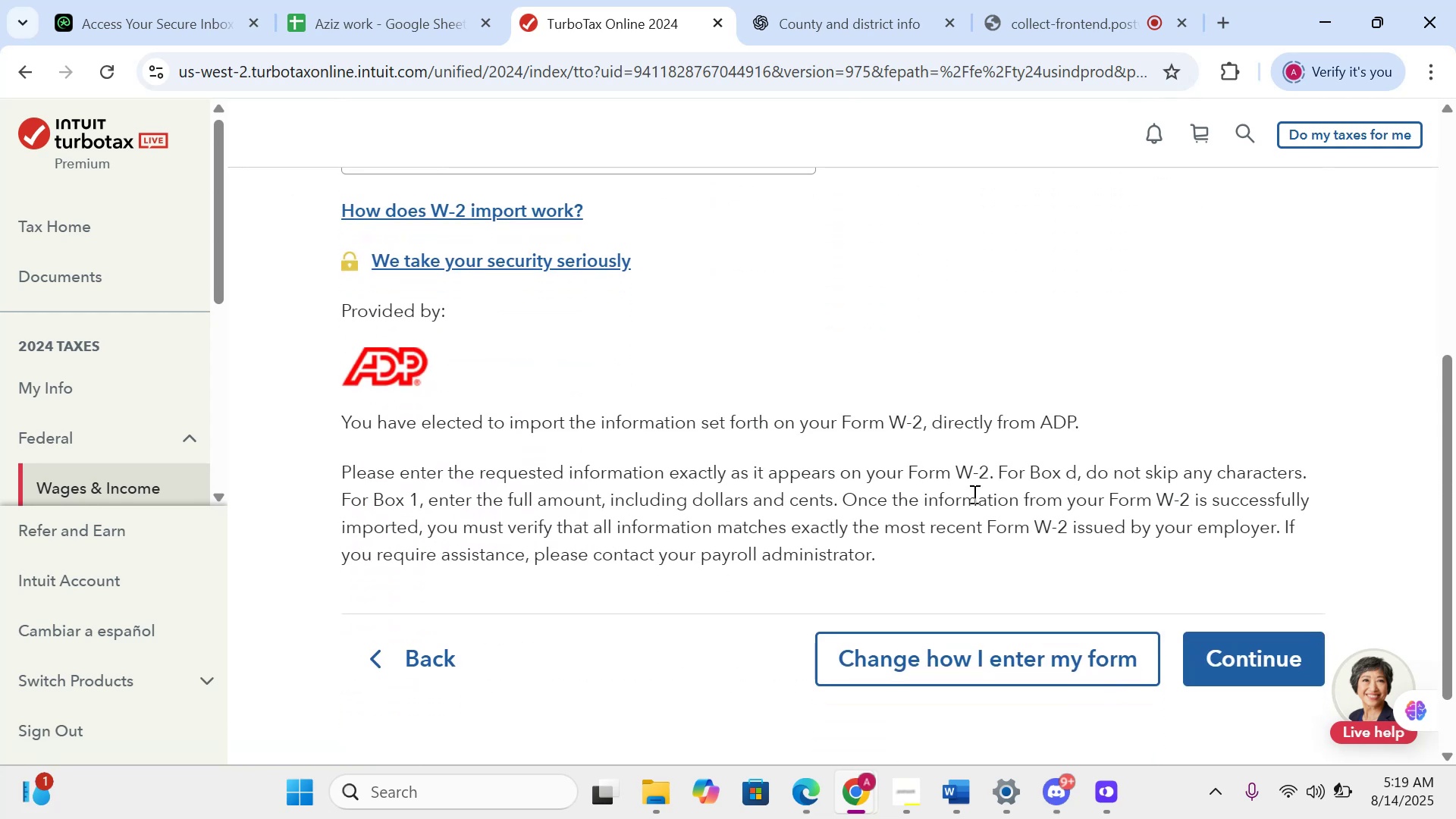 
key(ArrowDown)
 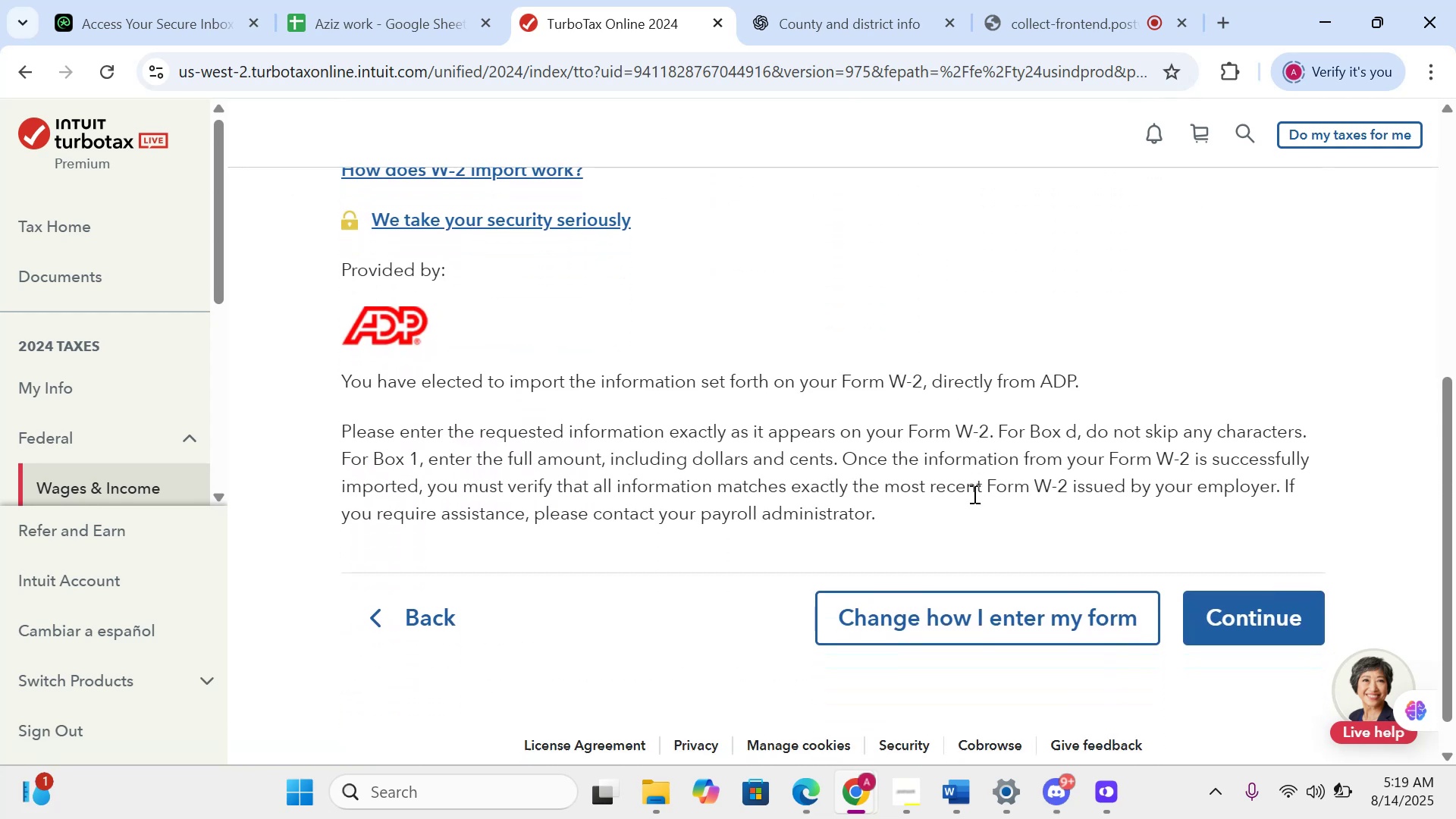 
key(ArrowDown)
 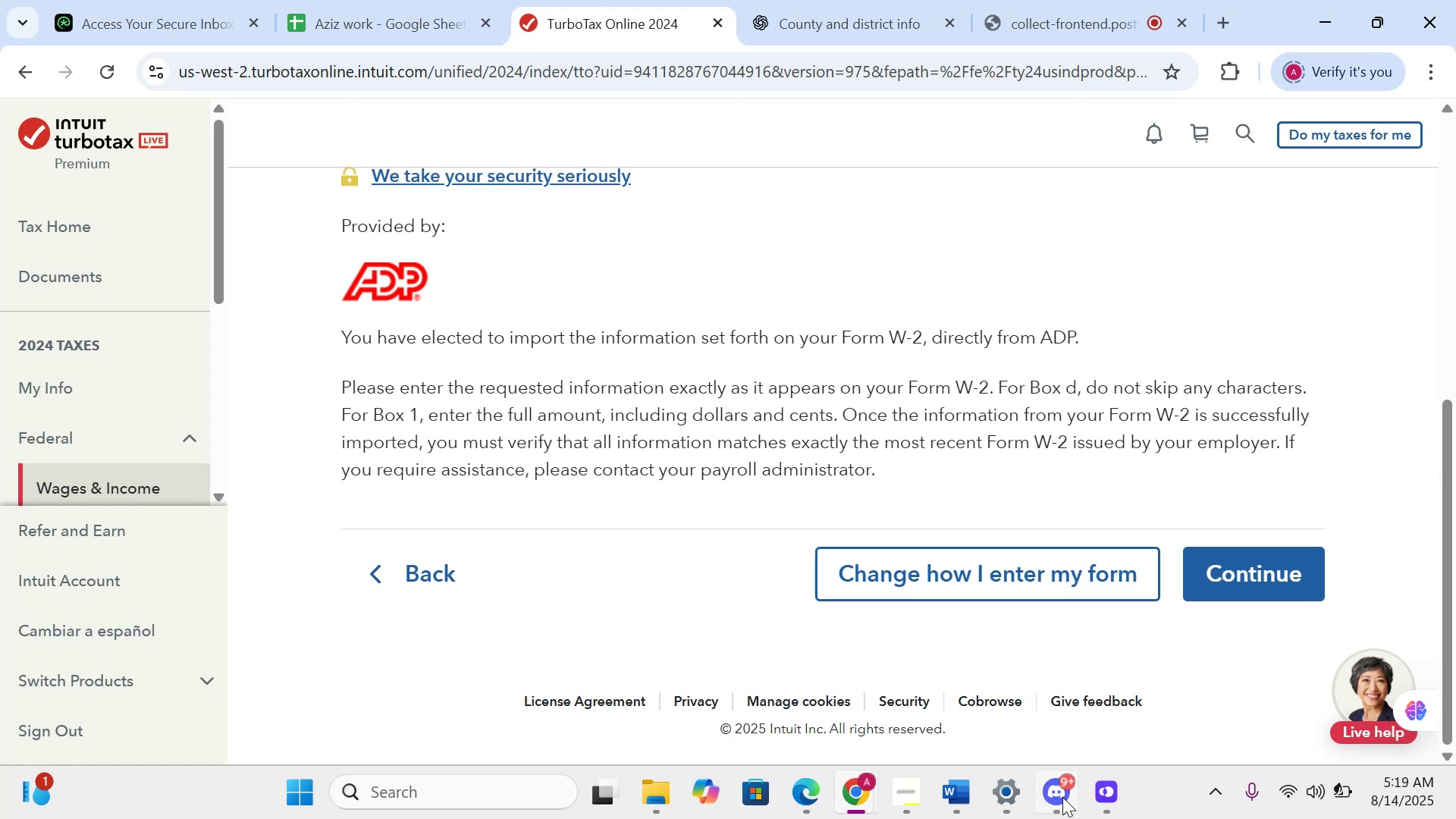 
left_click([1060, 687])
 